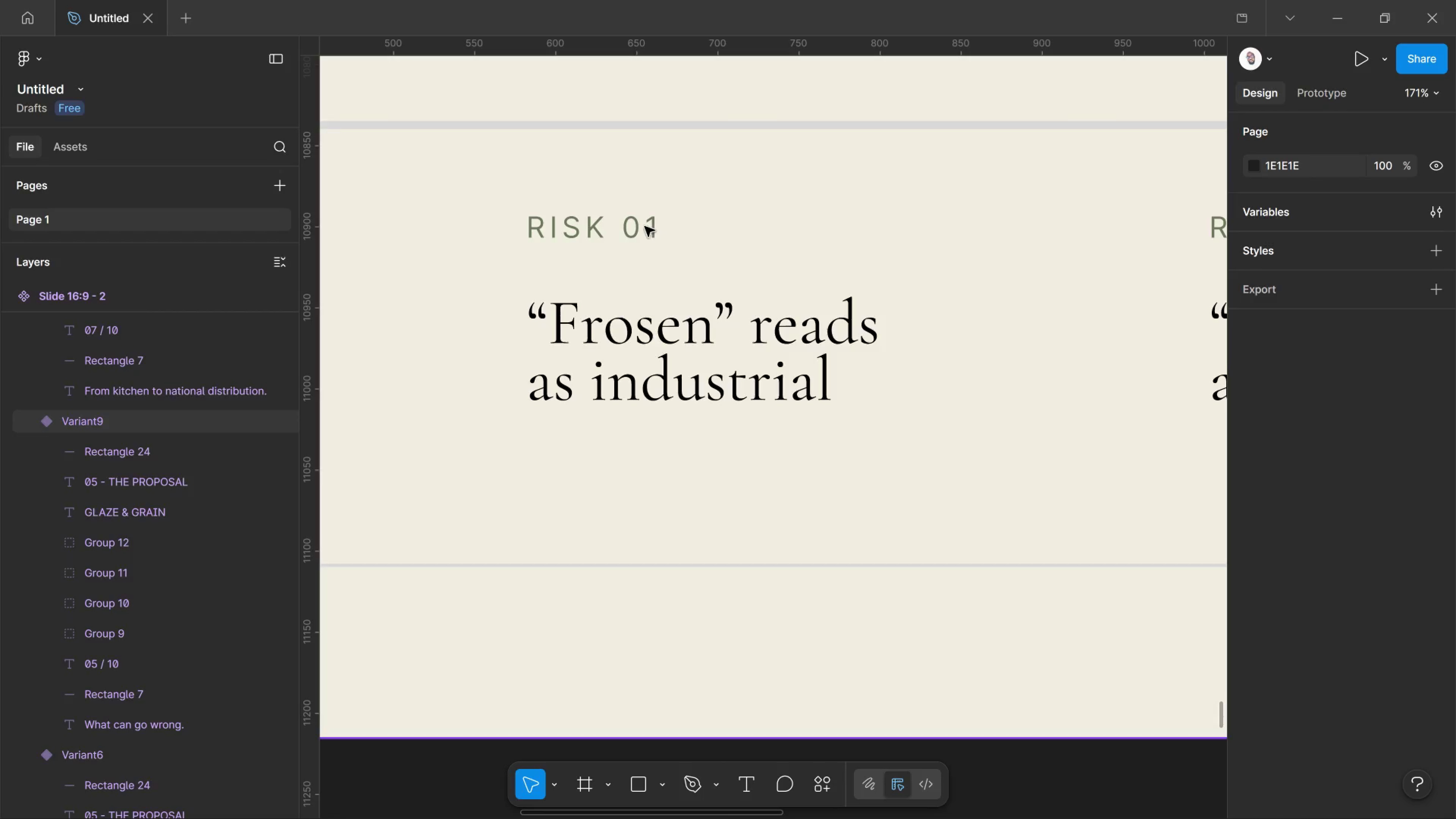 
double_click([645, 226])
 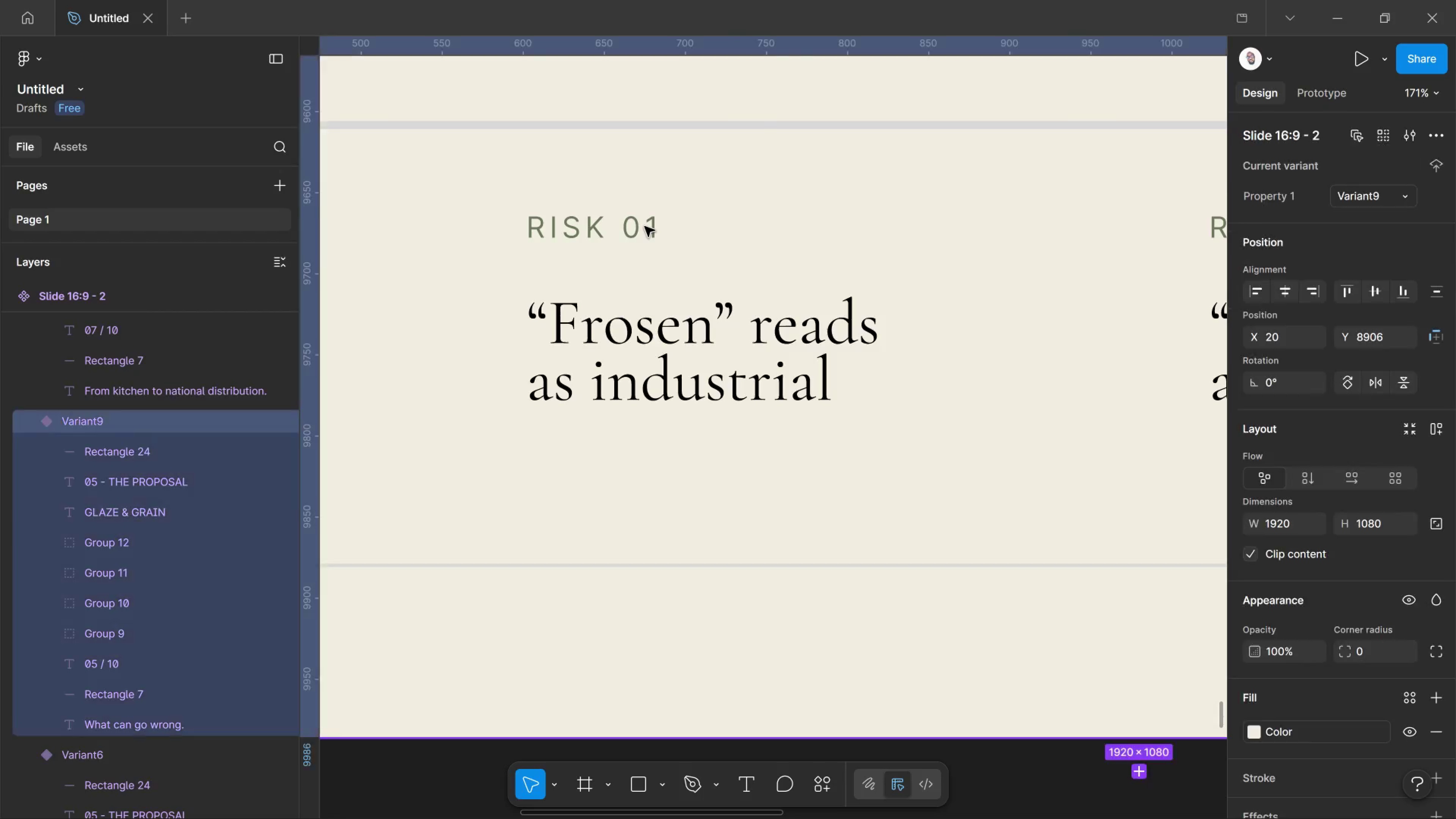 
triple_click([645, 226])
 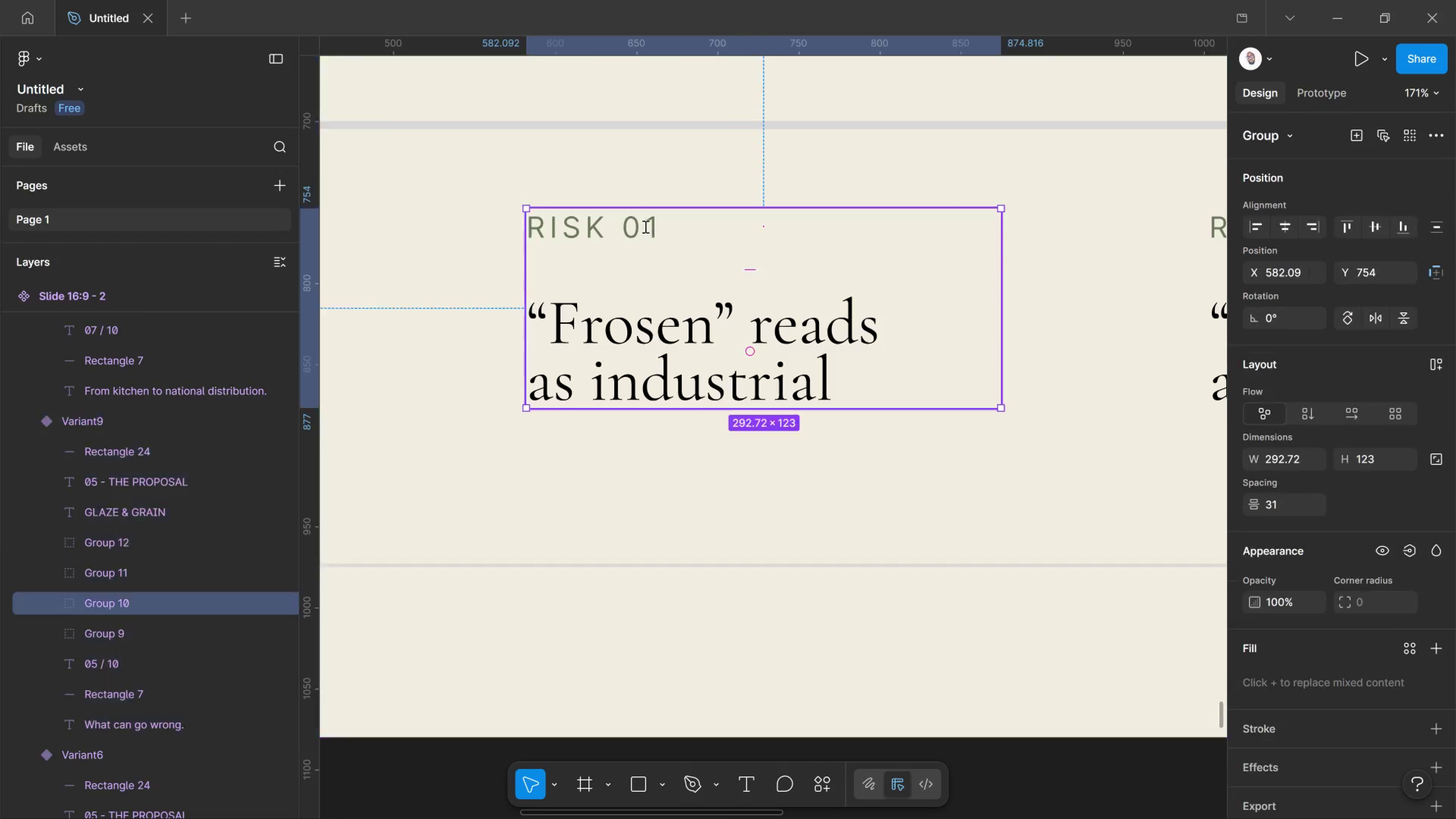 
triple_click([645, 226])
 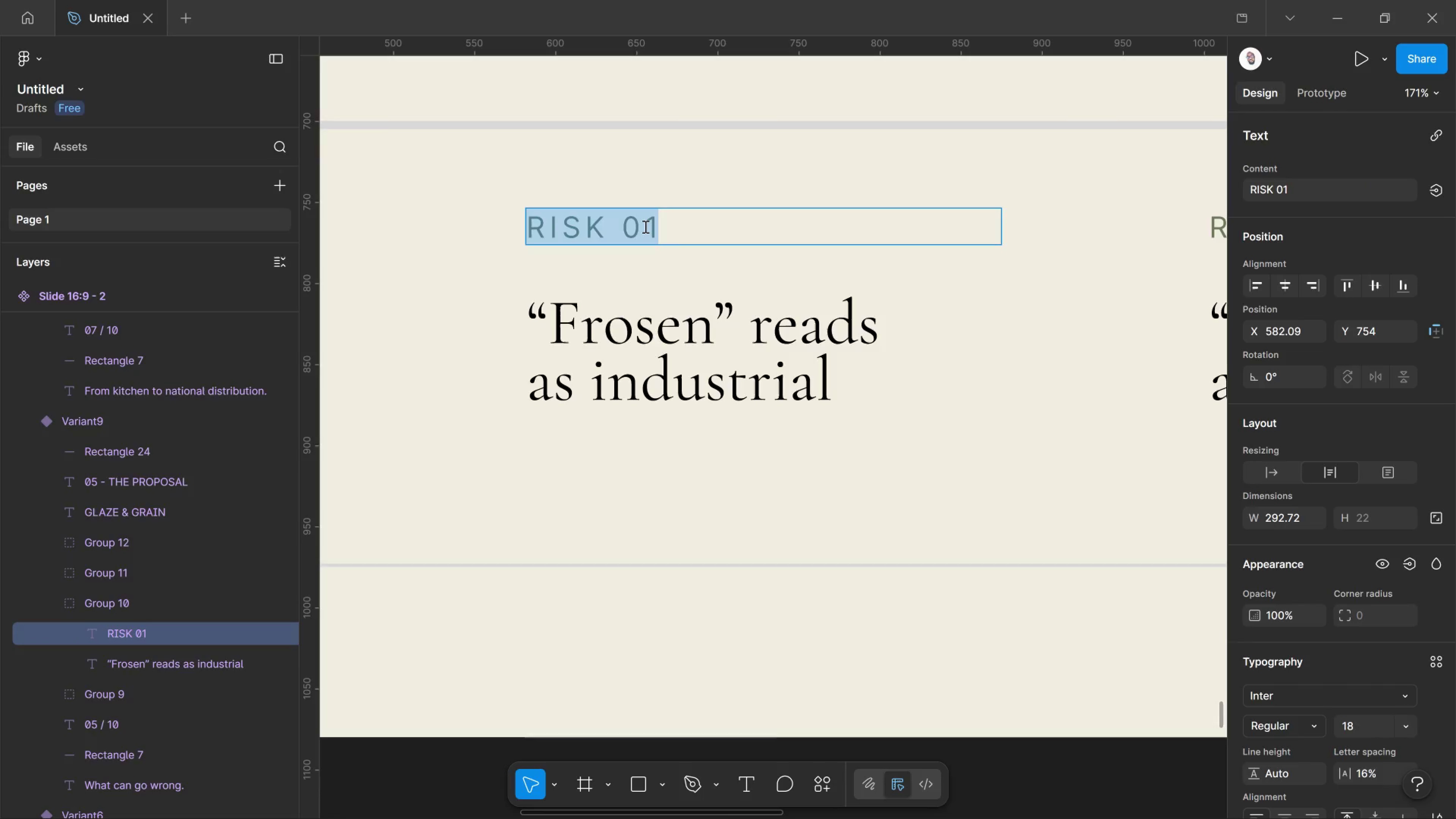 
left_click([645, 226])
 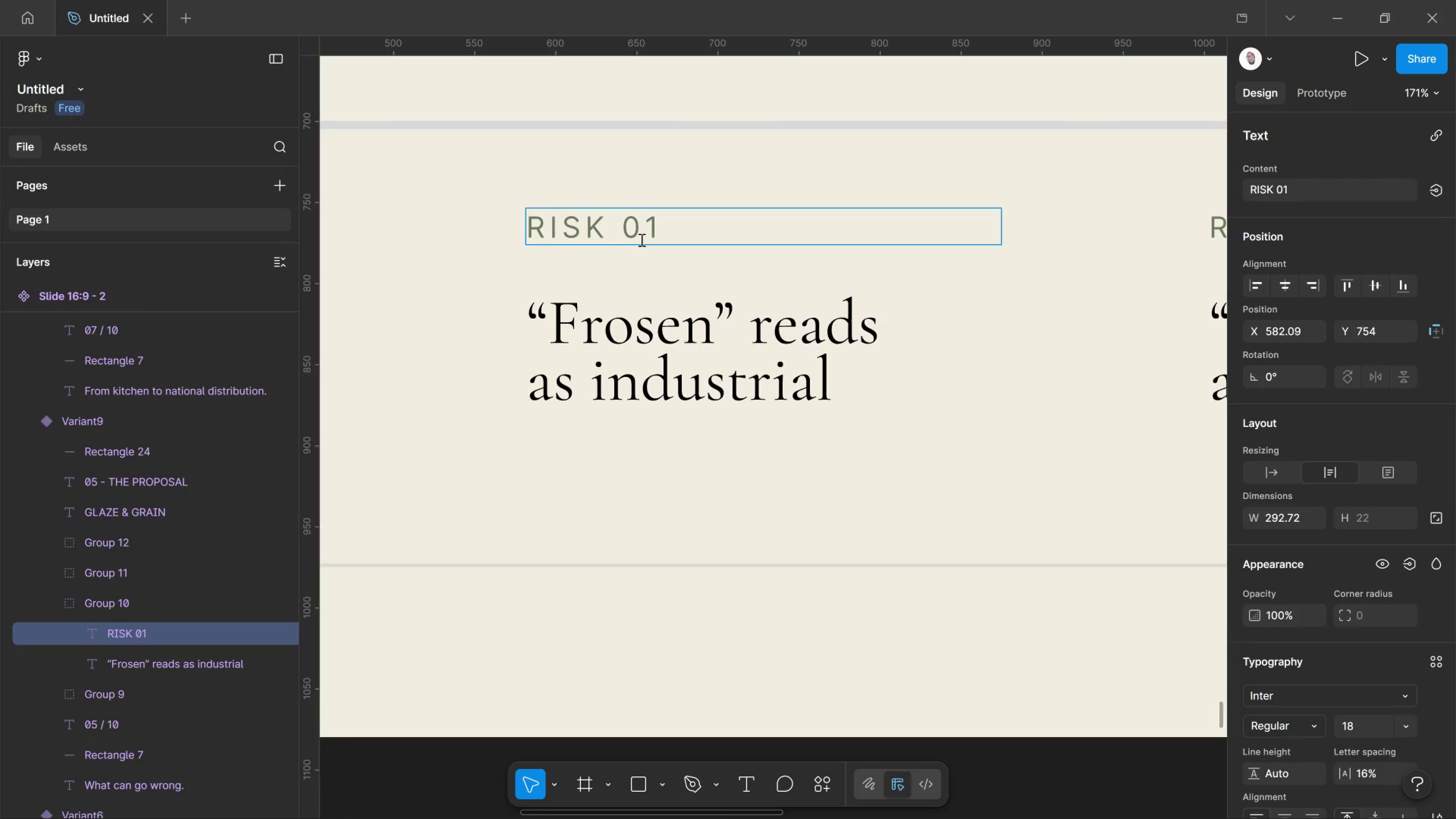 
key(Delete)
 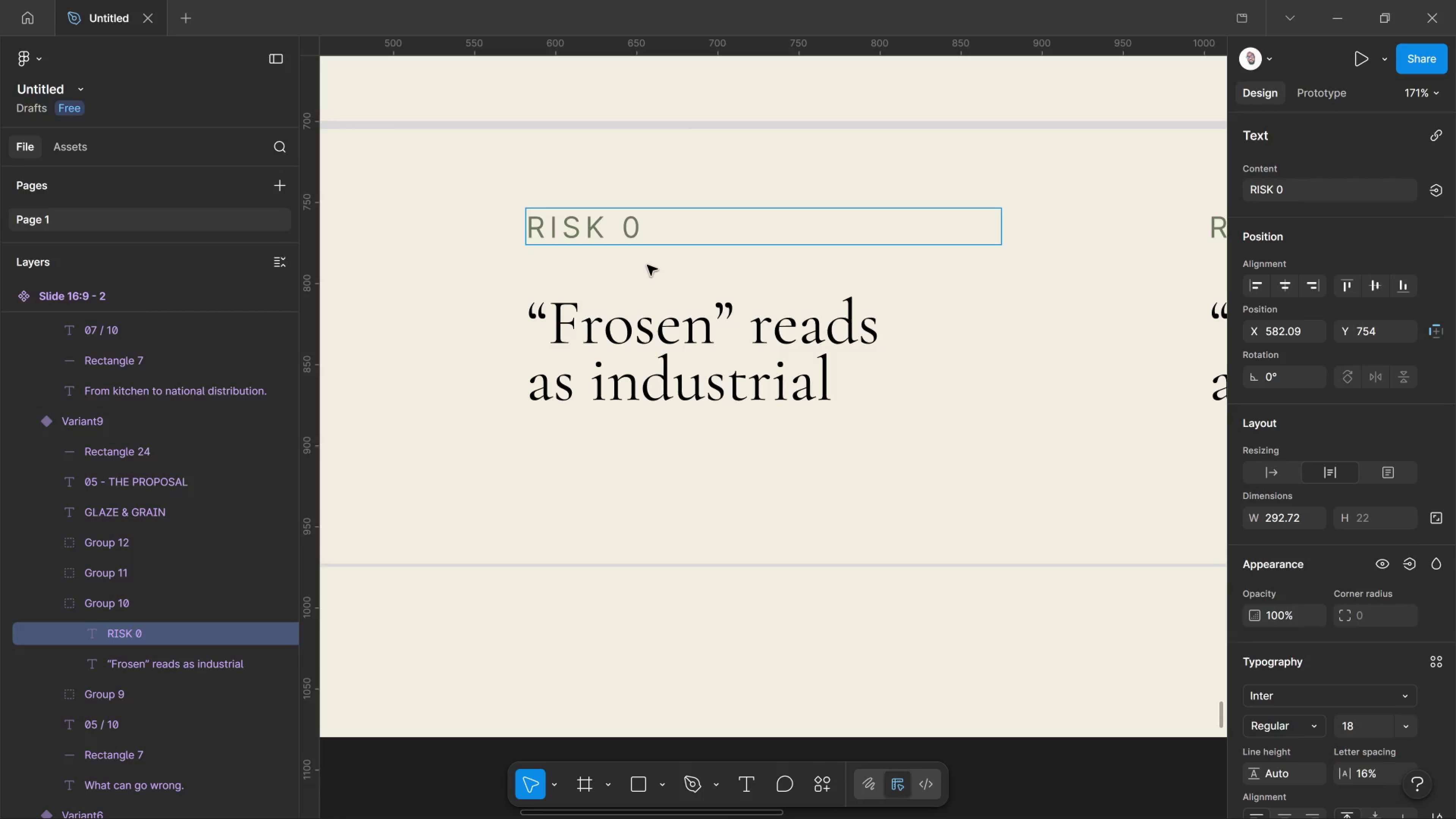 
key(2)
 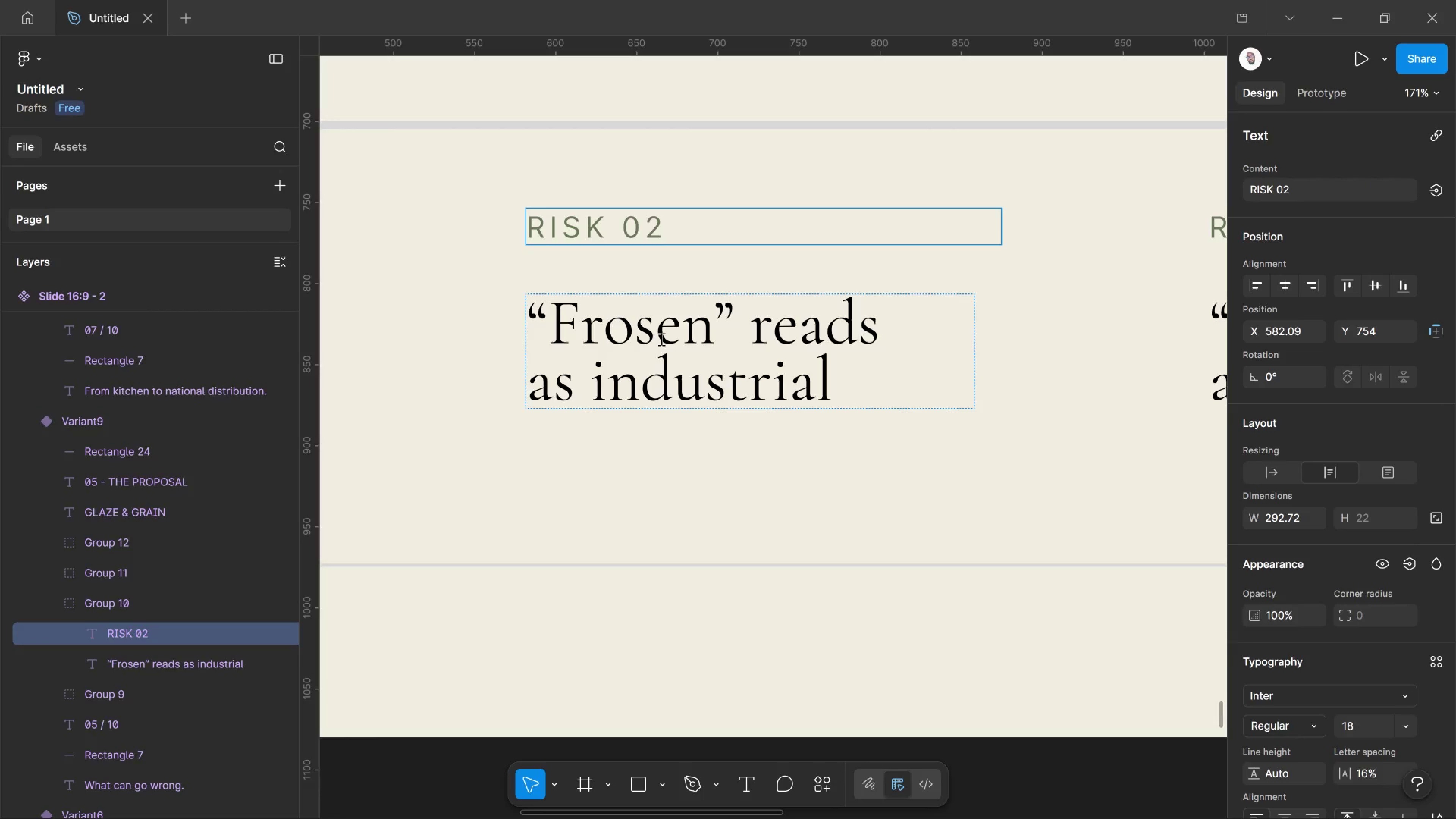 
double_click([661, 337])
 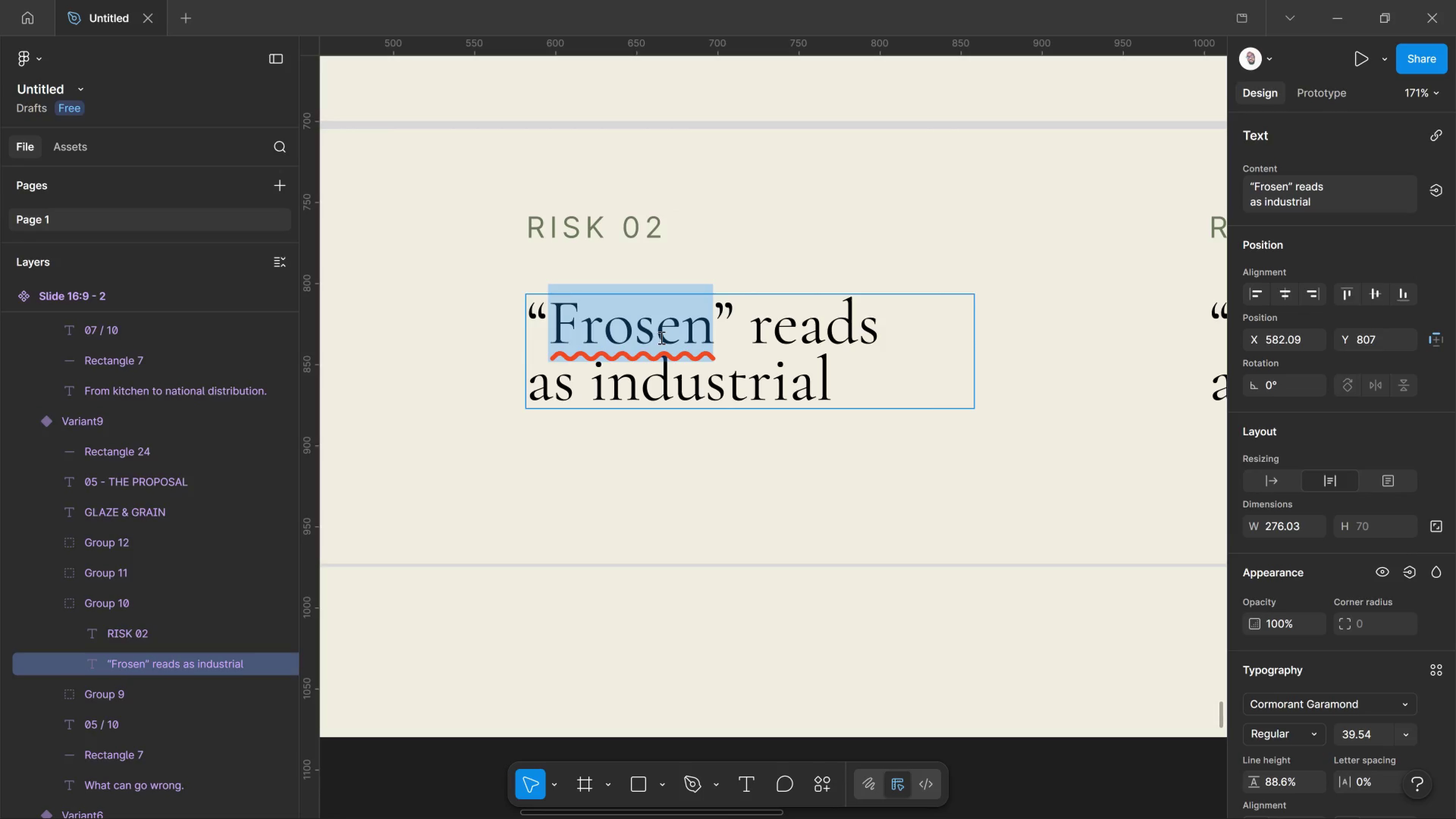 
key(Control+A)
 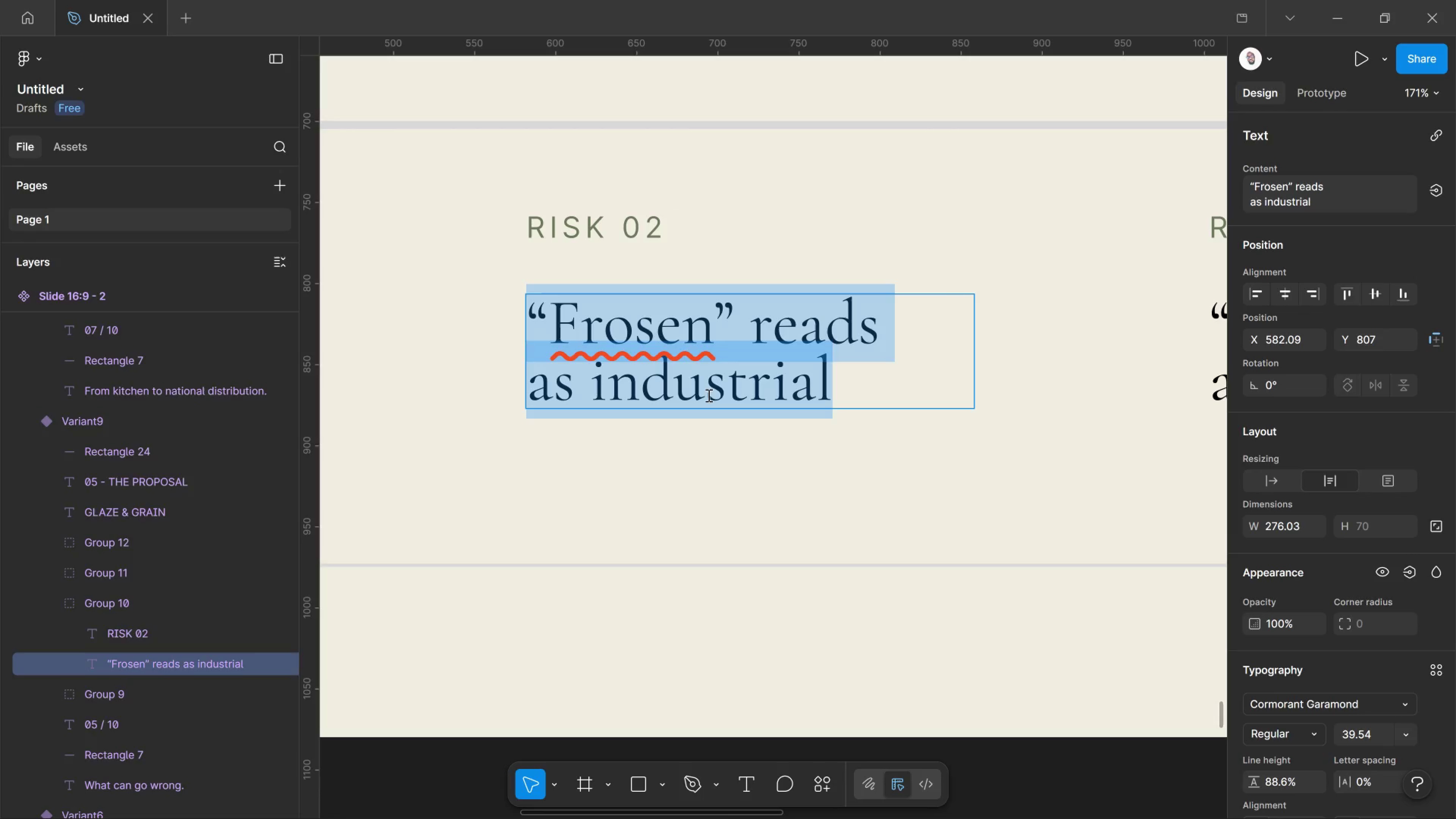 
wait(5.57)
 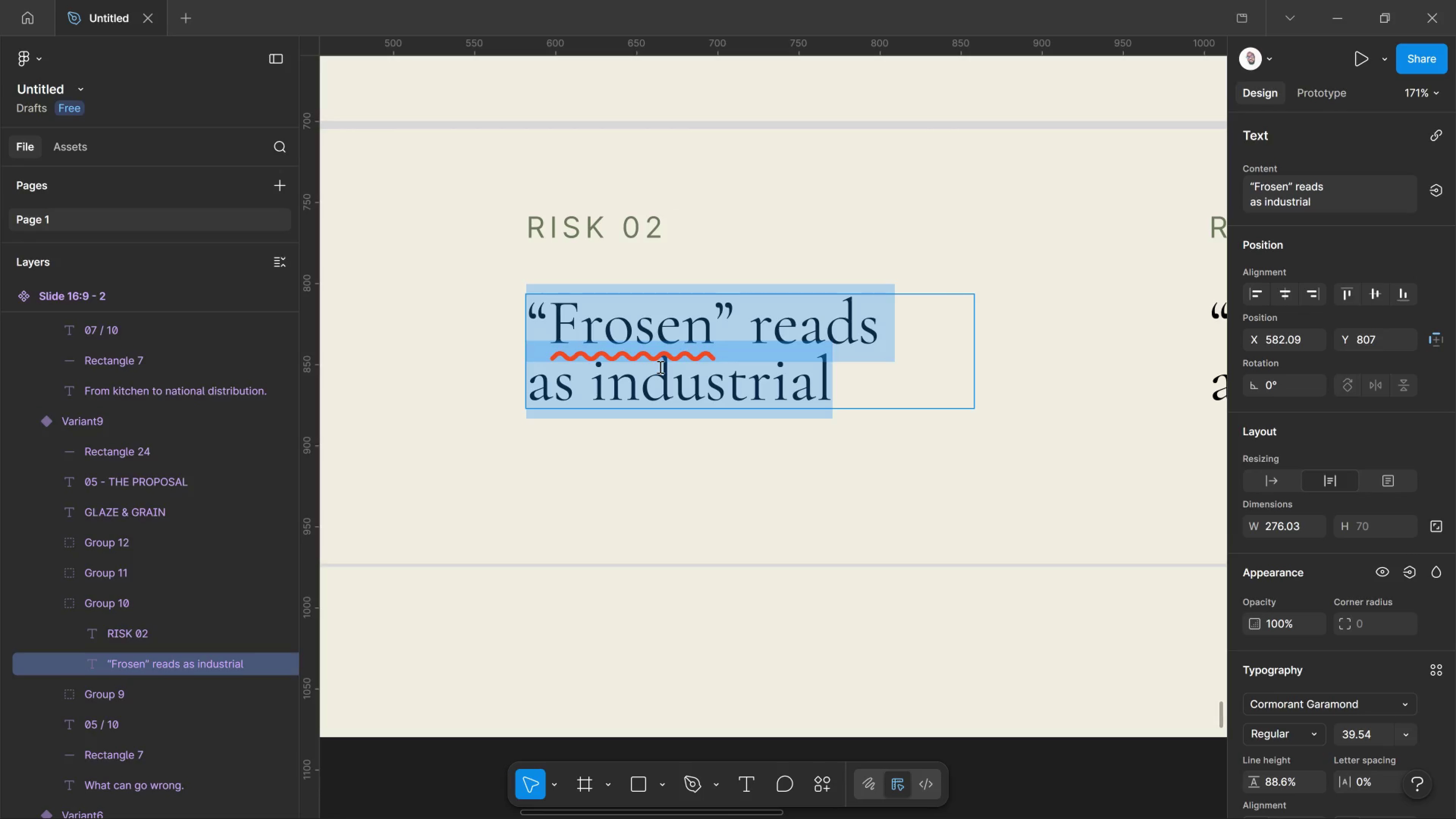 
type(Thaw breaks the product)
 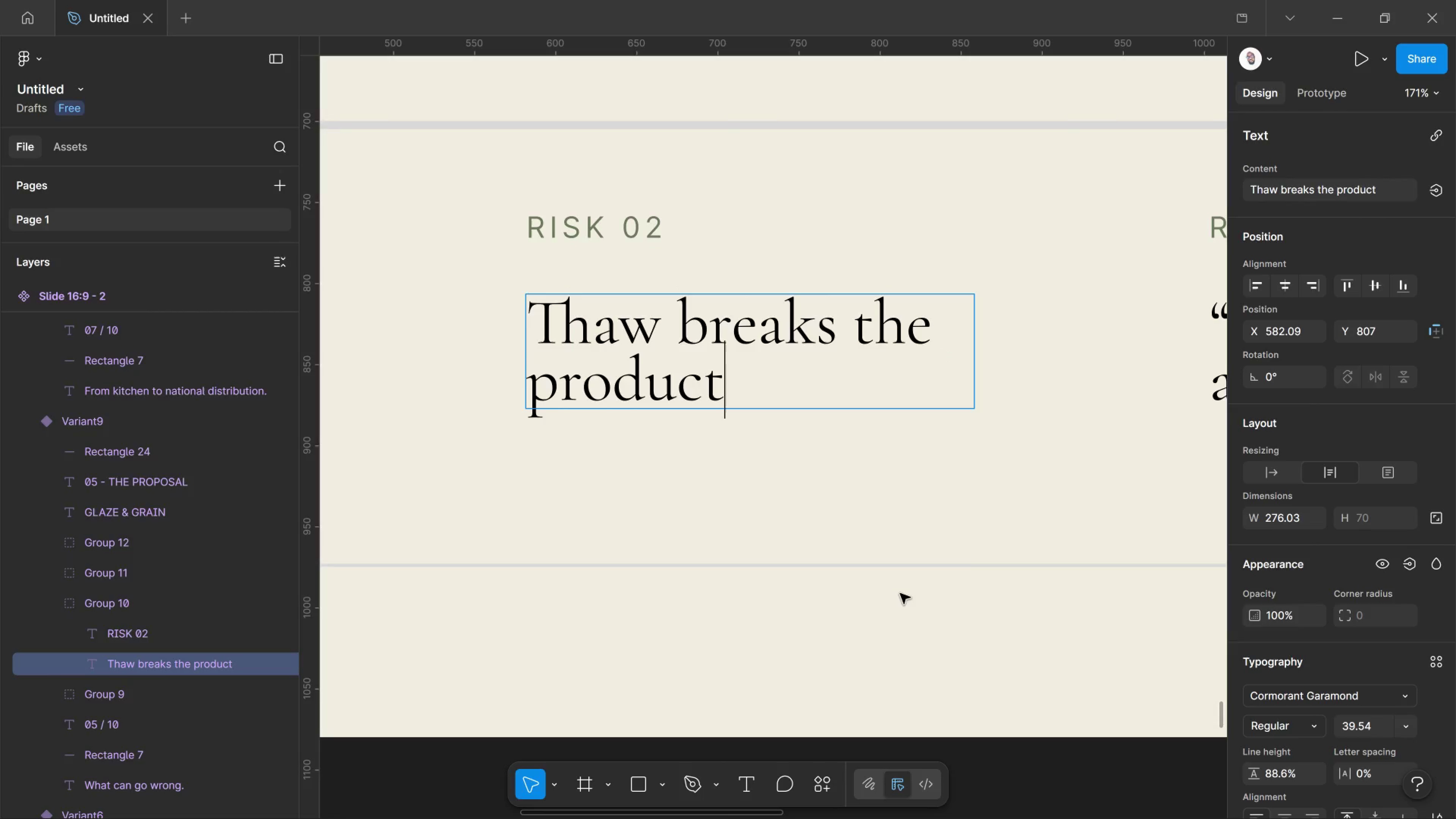 
left_click_drag(start_coordinate=[970, 535], to_coordinate=[968, 535])
 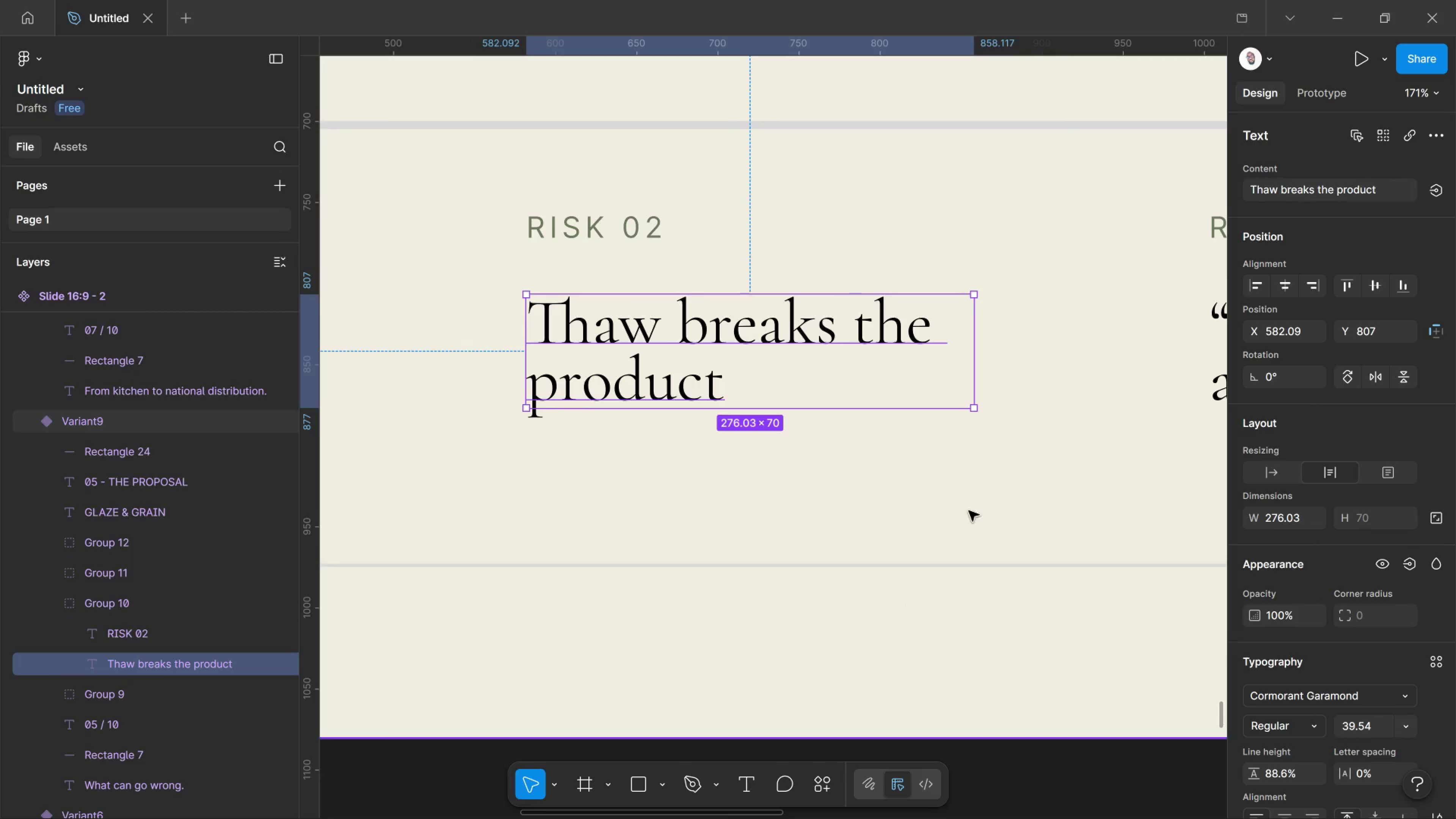 
hold_key(key=Space, duration=1.05)
 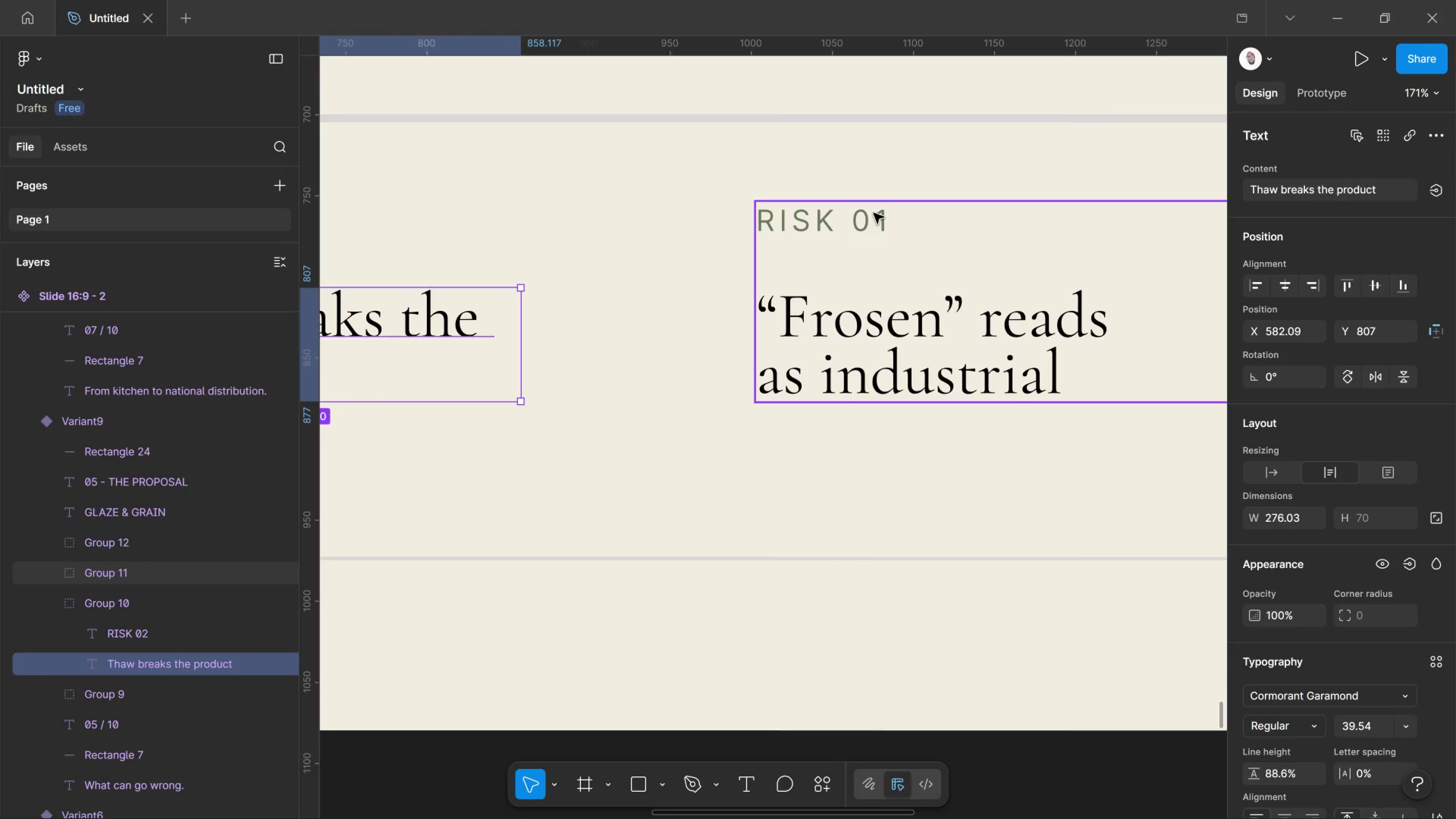 
left_click_drag(start_coordinate=[1003, 488], to_coordinate=[550, 482])
 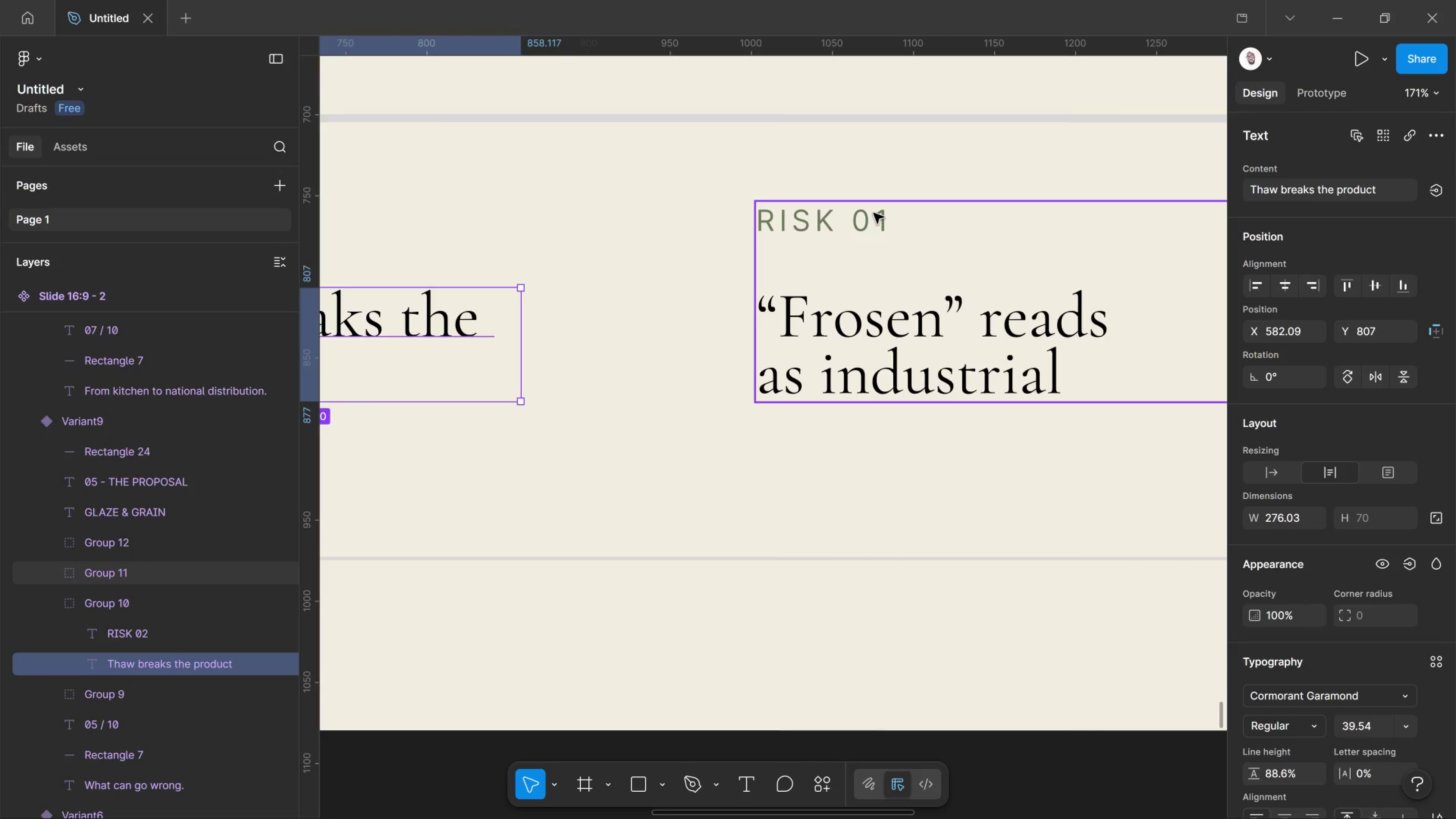 
left_click([874, 213])
 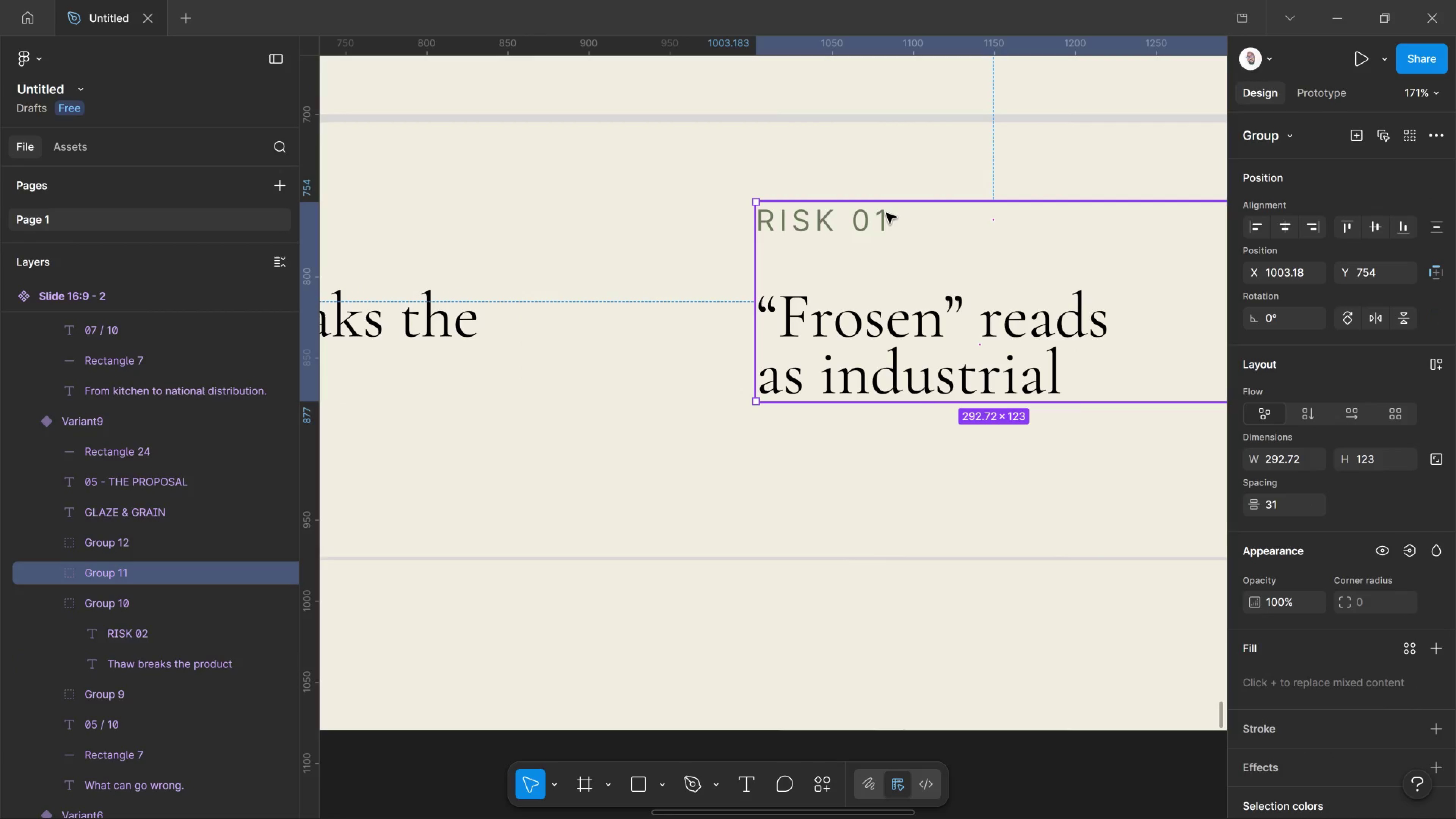 
left_click_drag(start_coordinate=[874, 213], to_coordinate=[886, 213])
 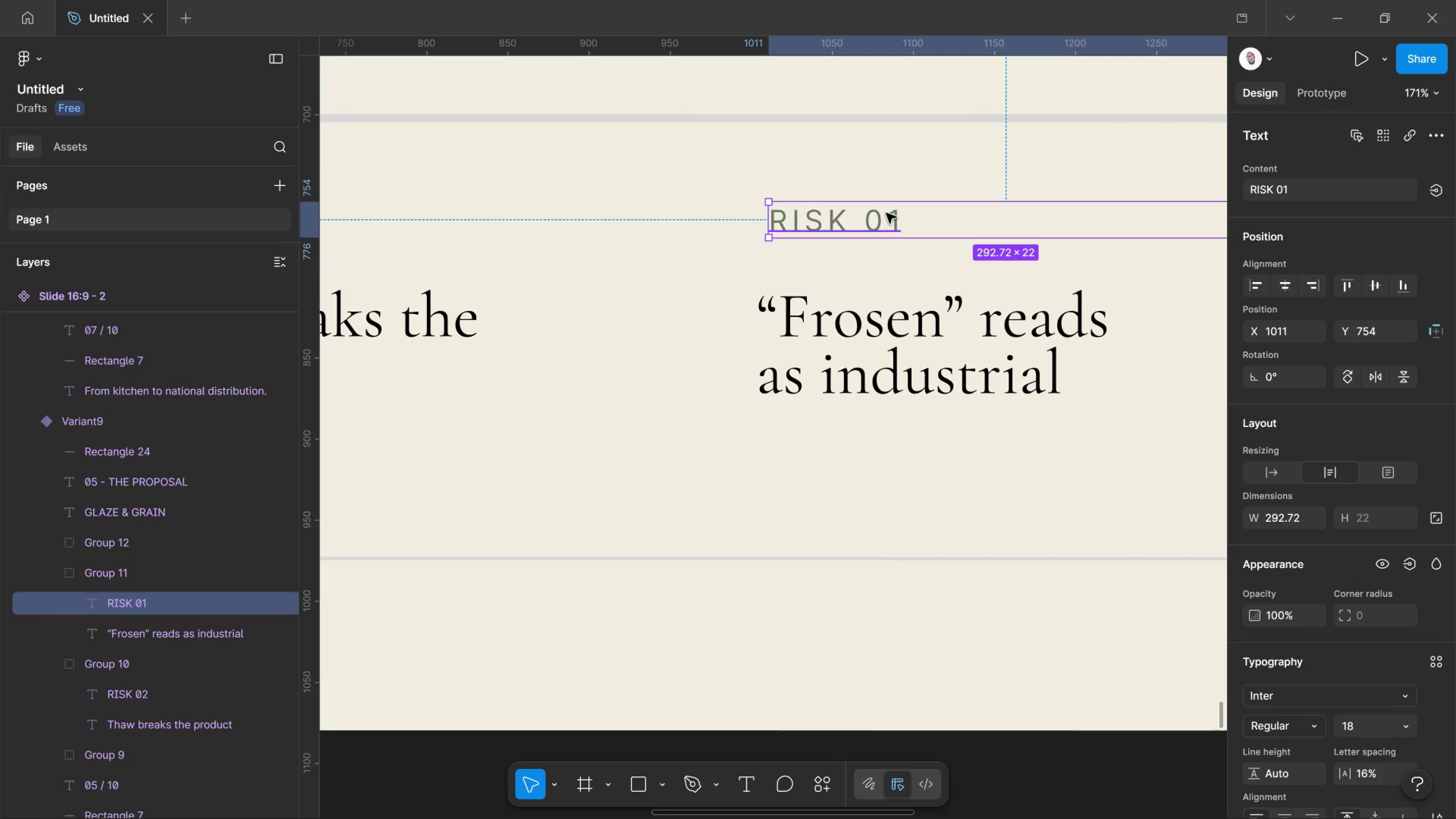 
double_click([886, 213])
 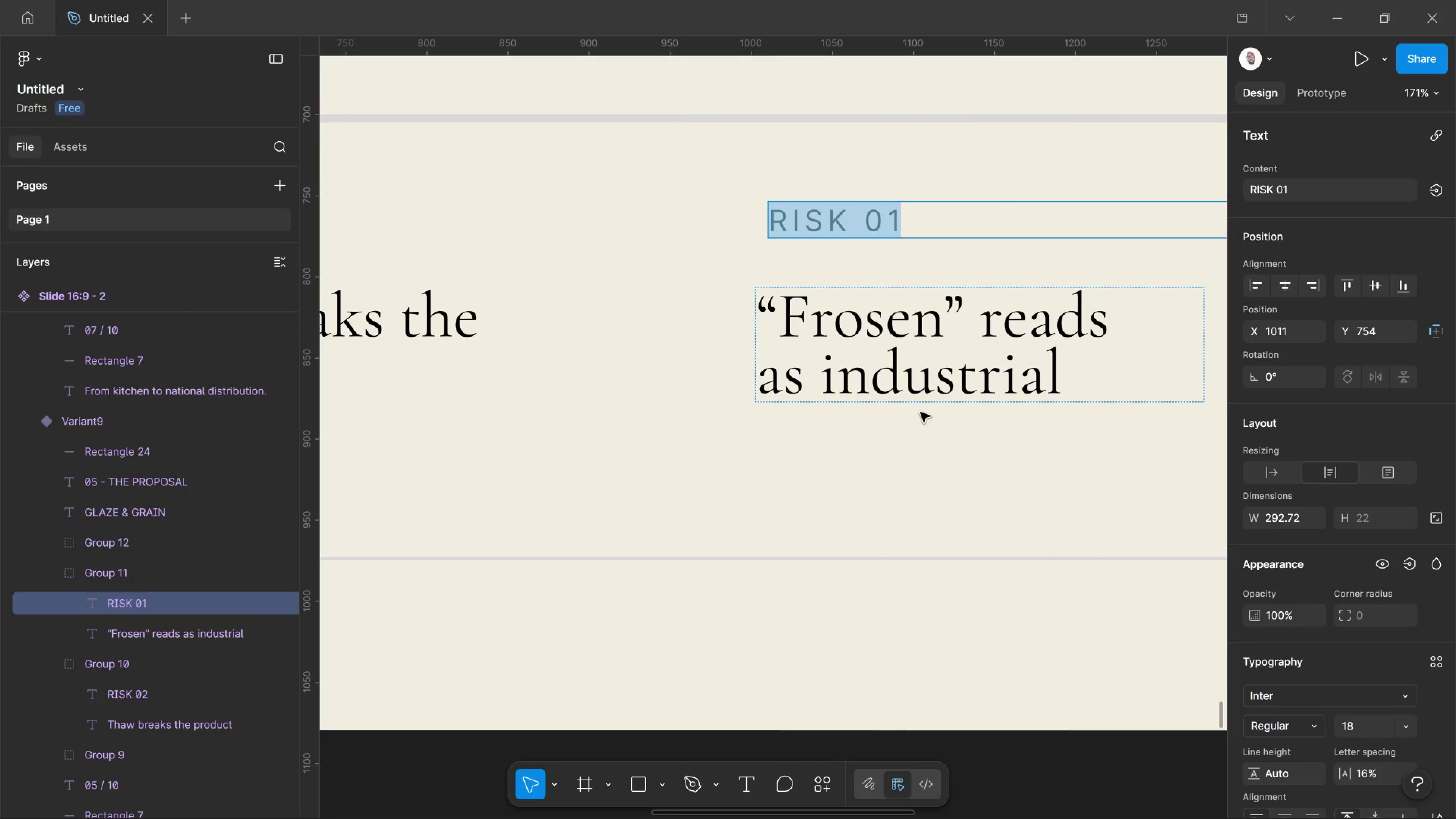 
key(Control+Z)
 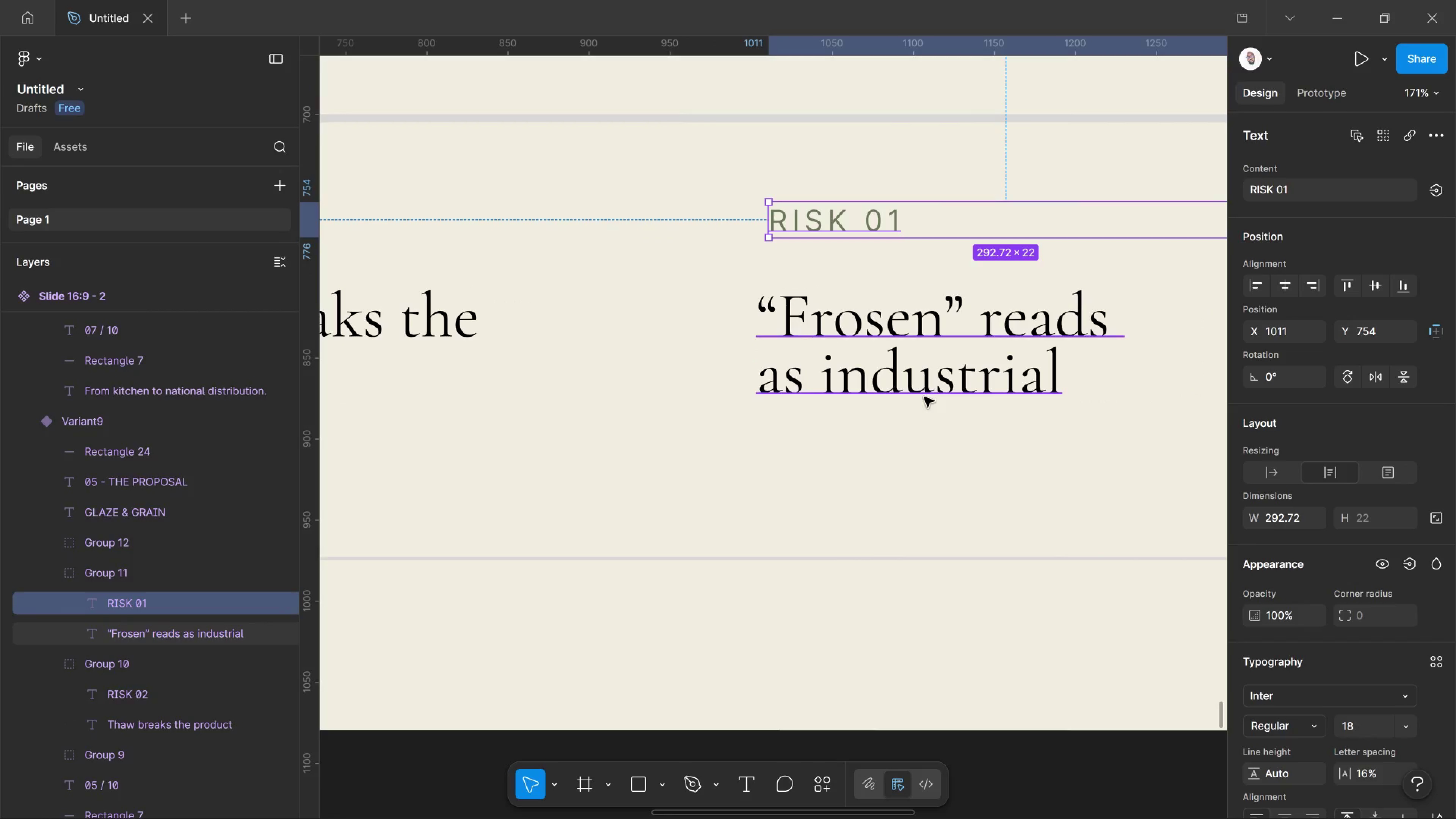 
key(Control+Z)
 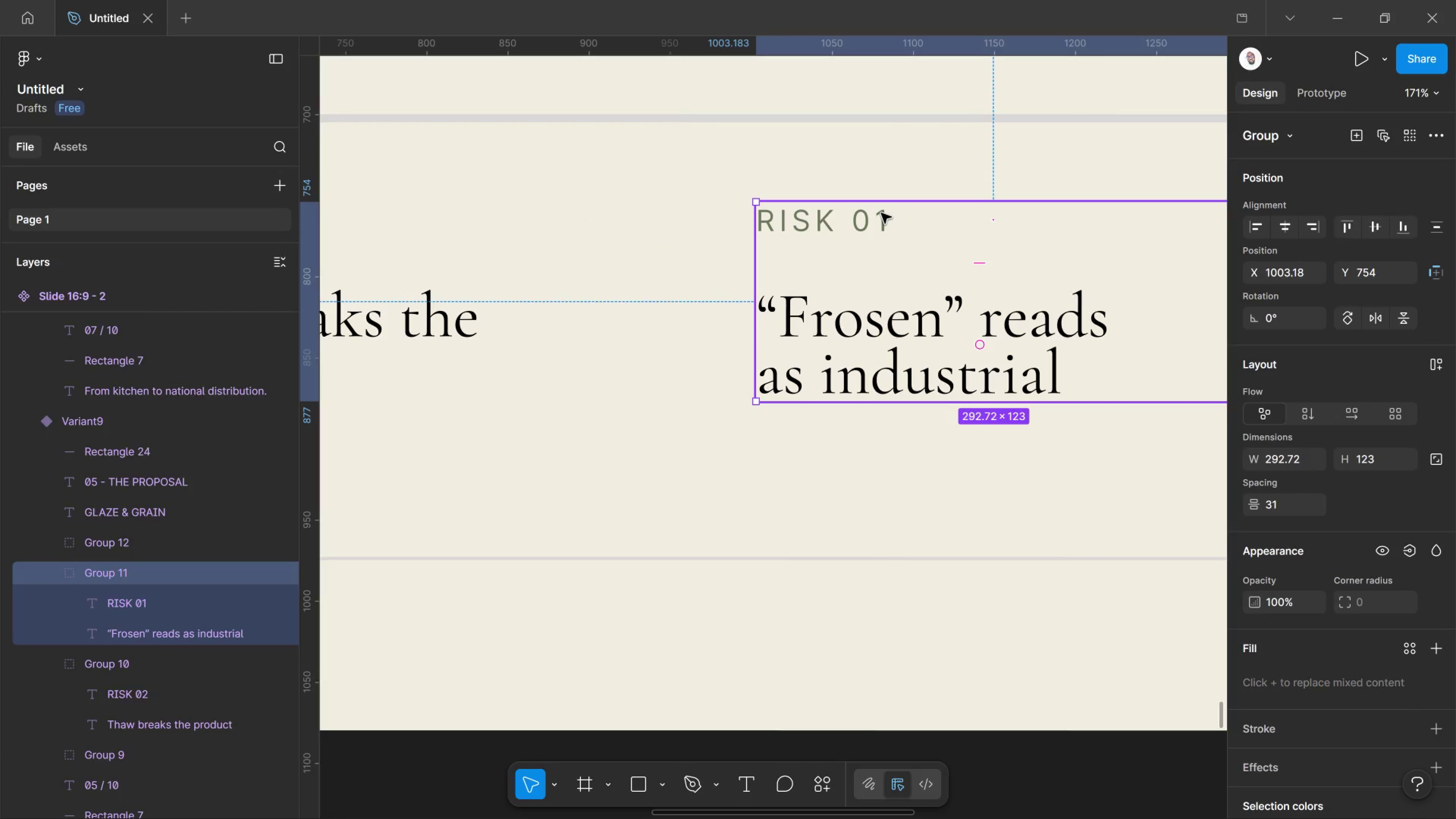 
double_click([881, 213])
 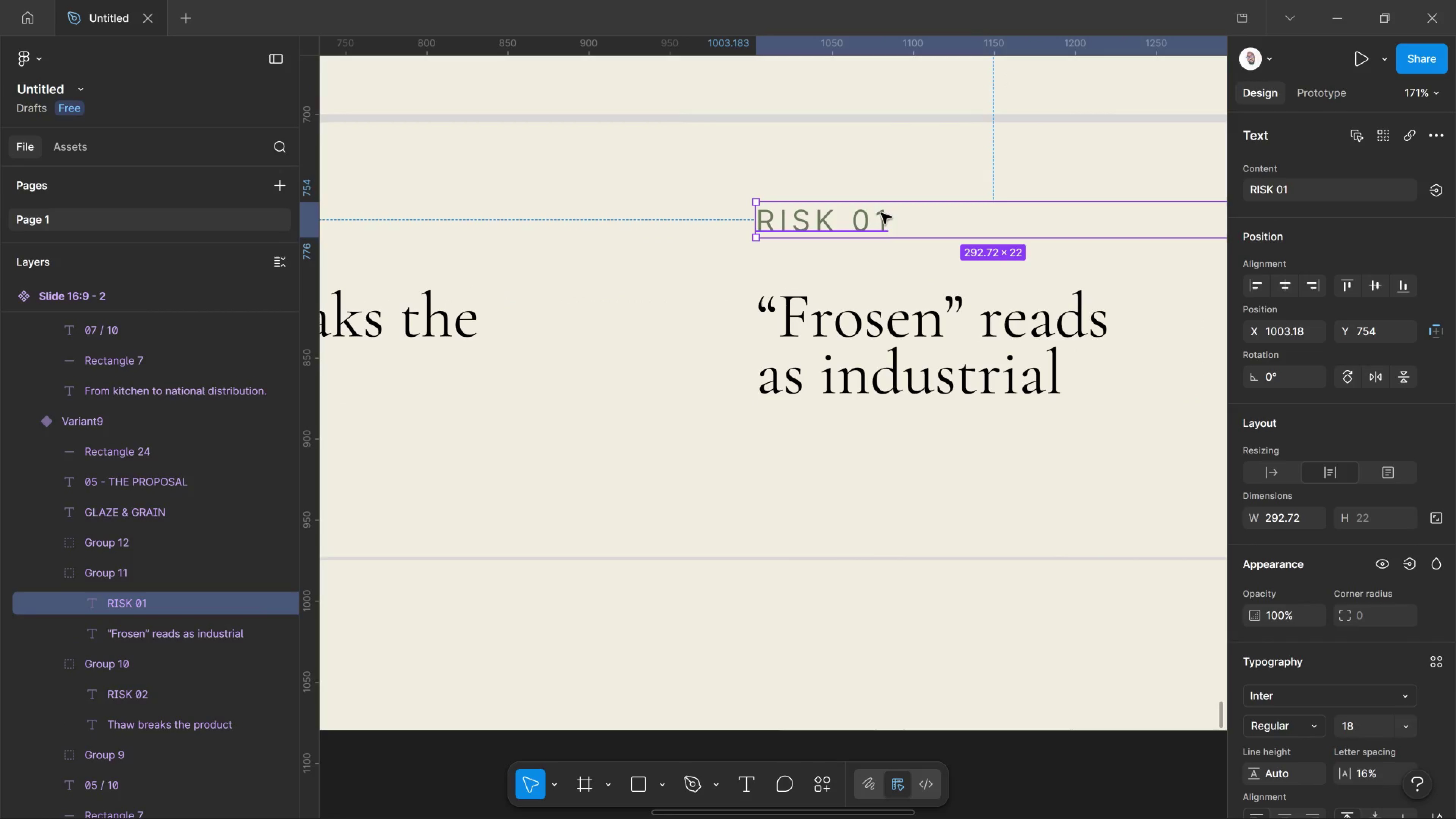 
double_click([881, 213])
 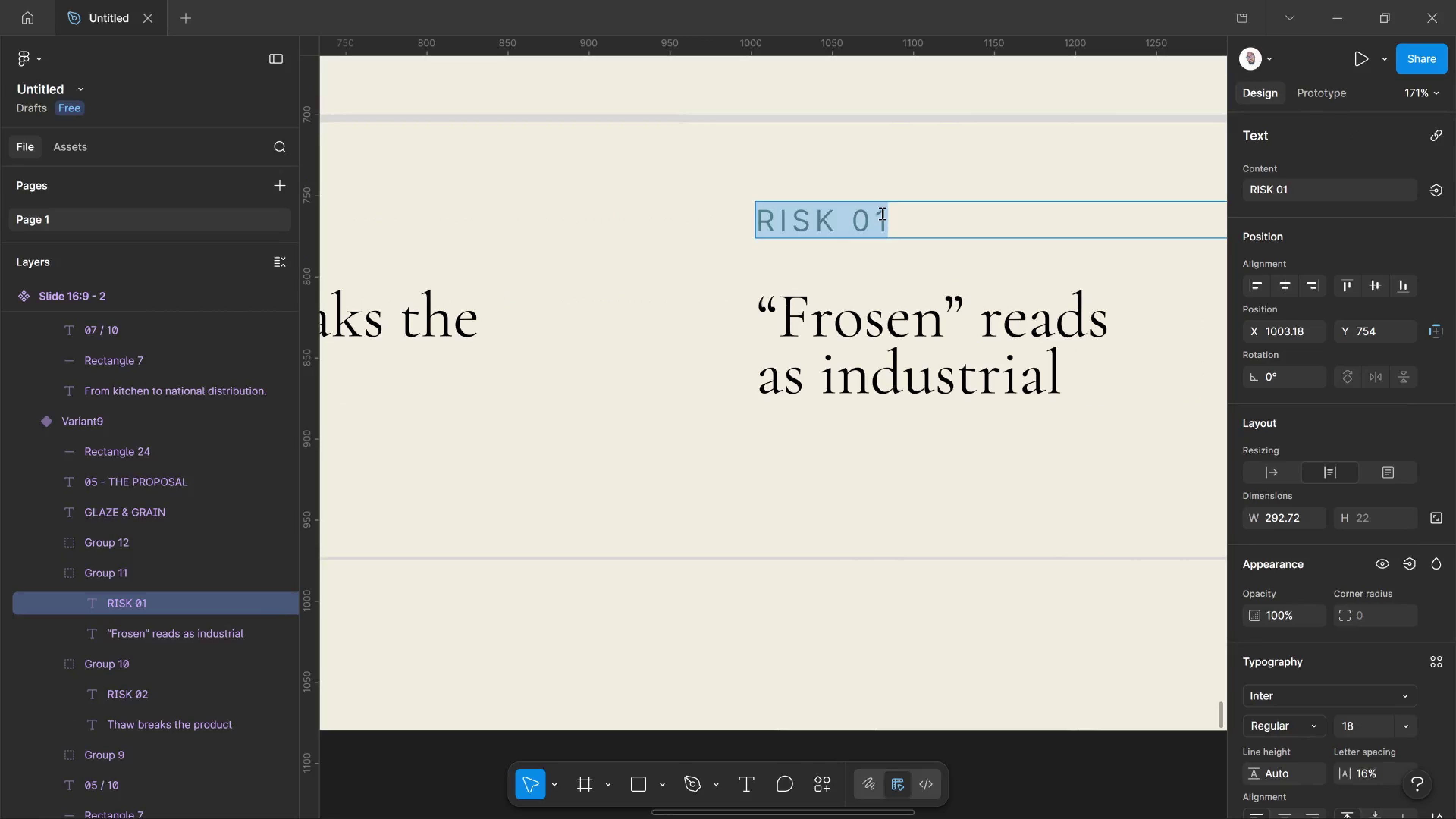 
left_click([881, 213])
 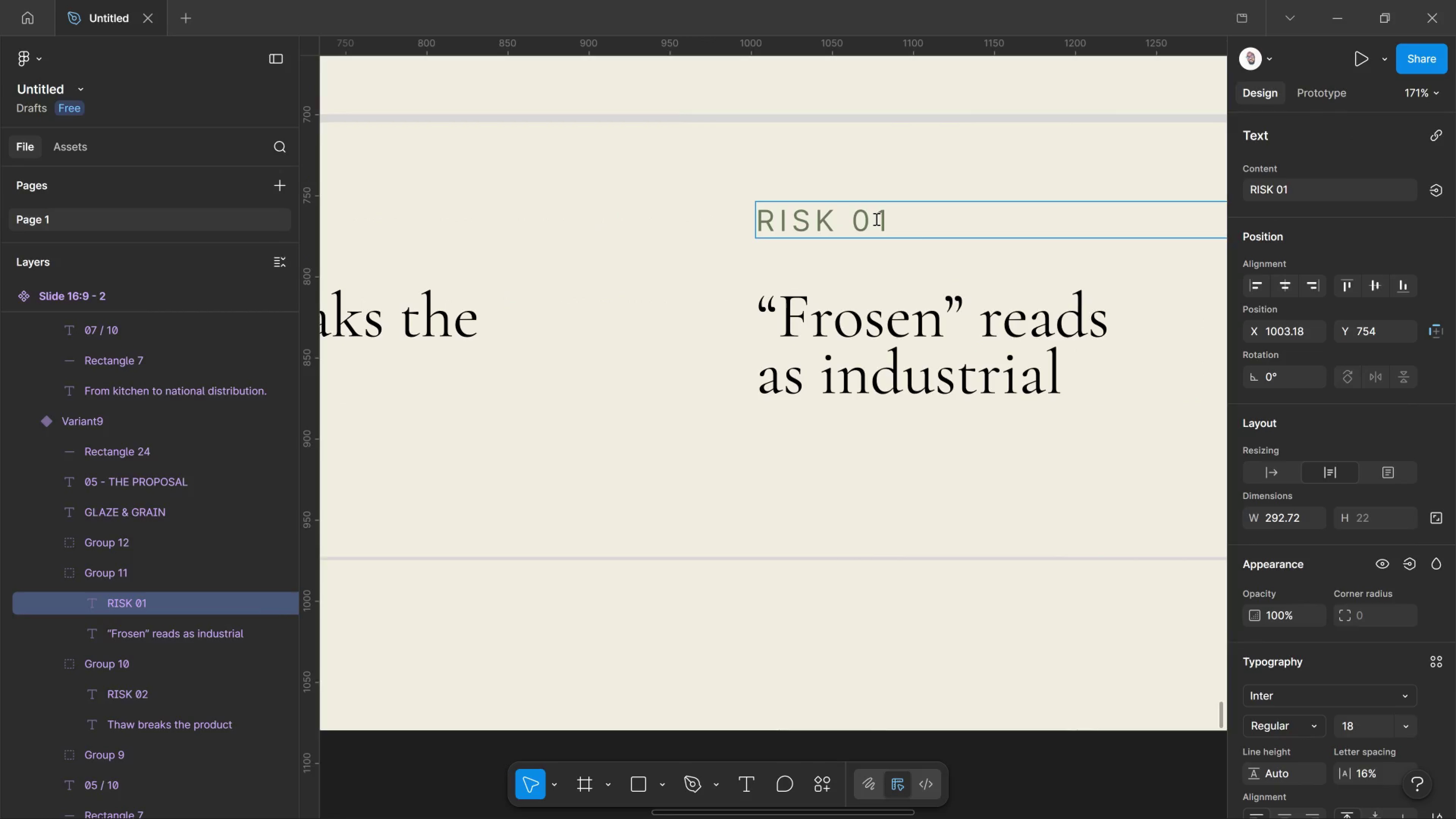 
key(Backspace)
 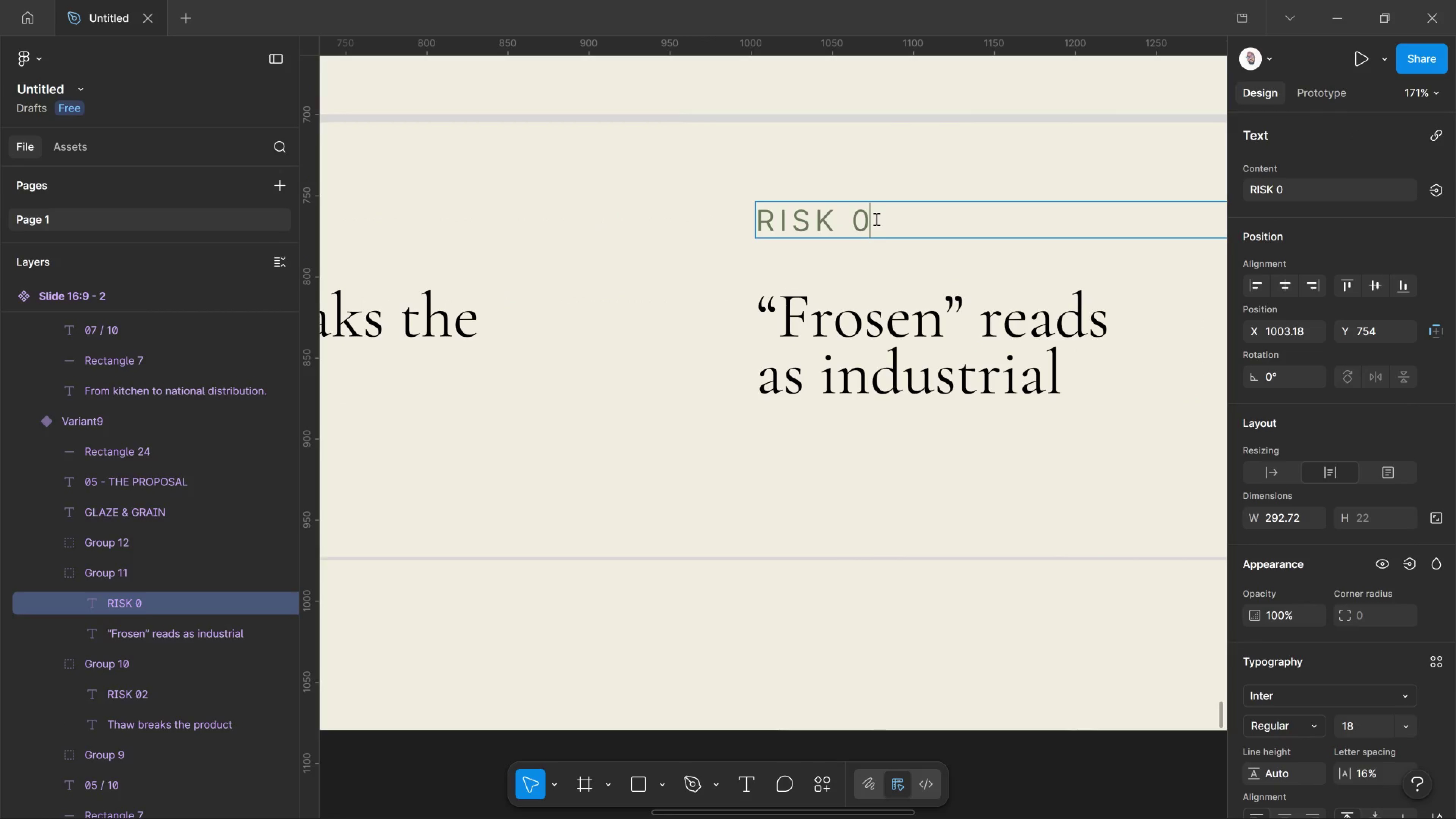 
key(3)
 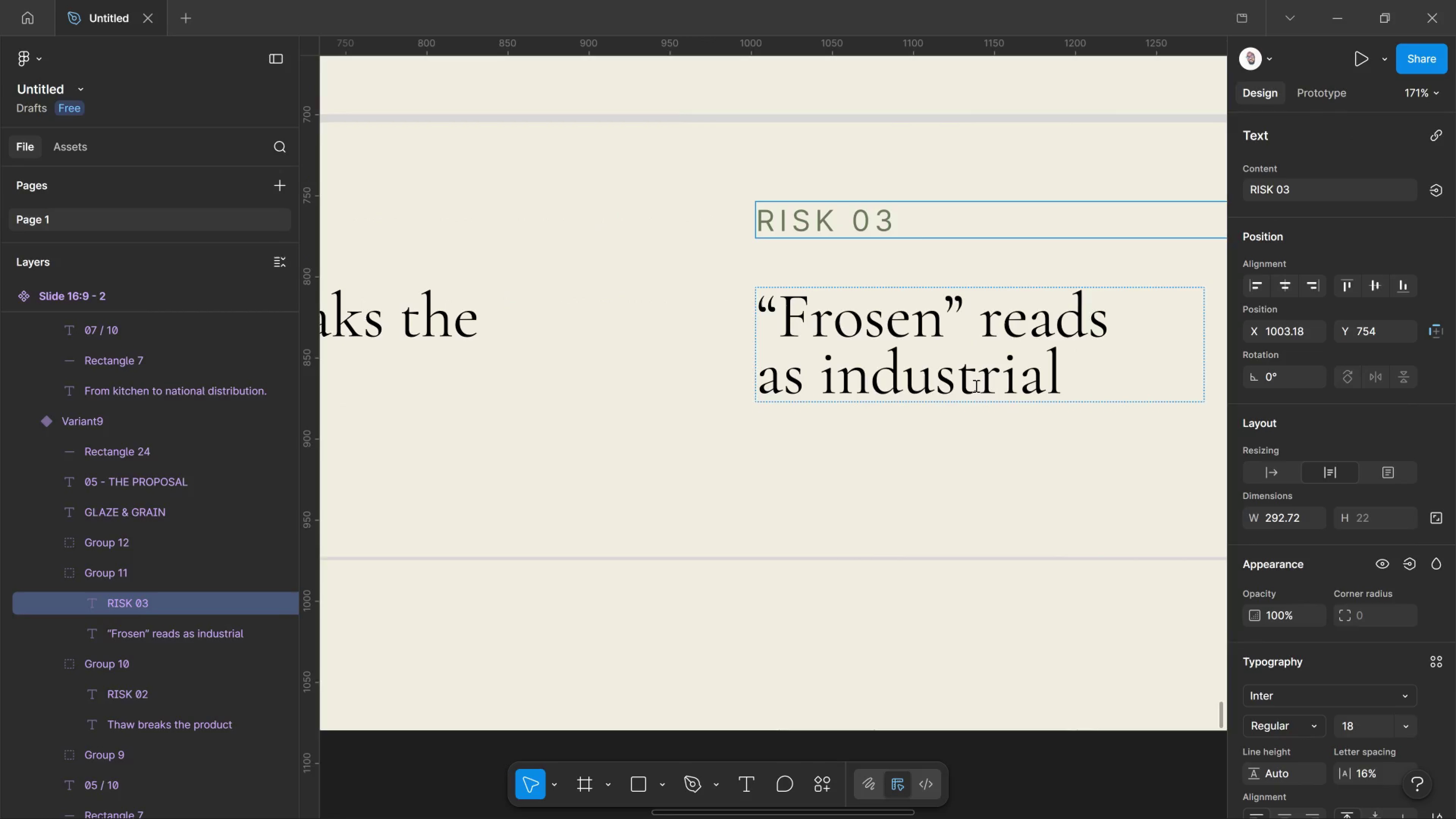 
left_click([973, 380])
 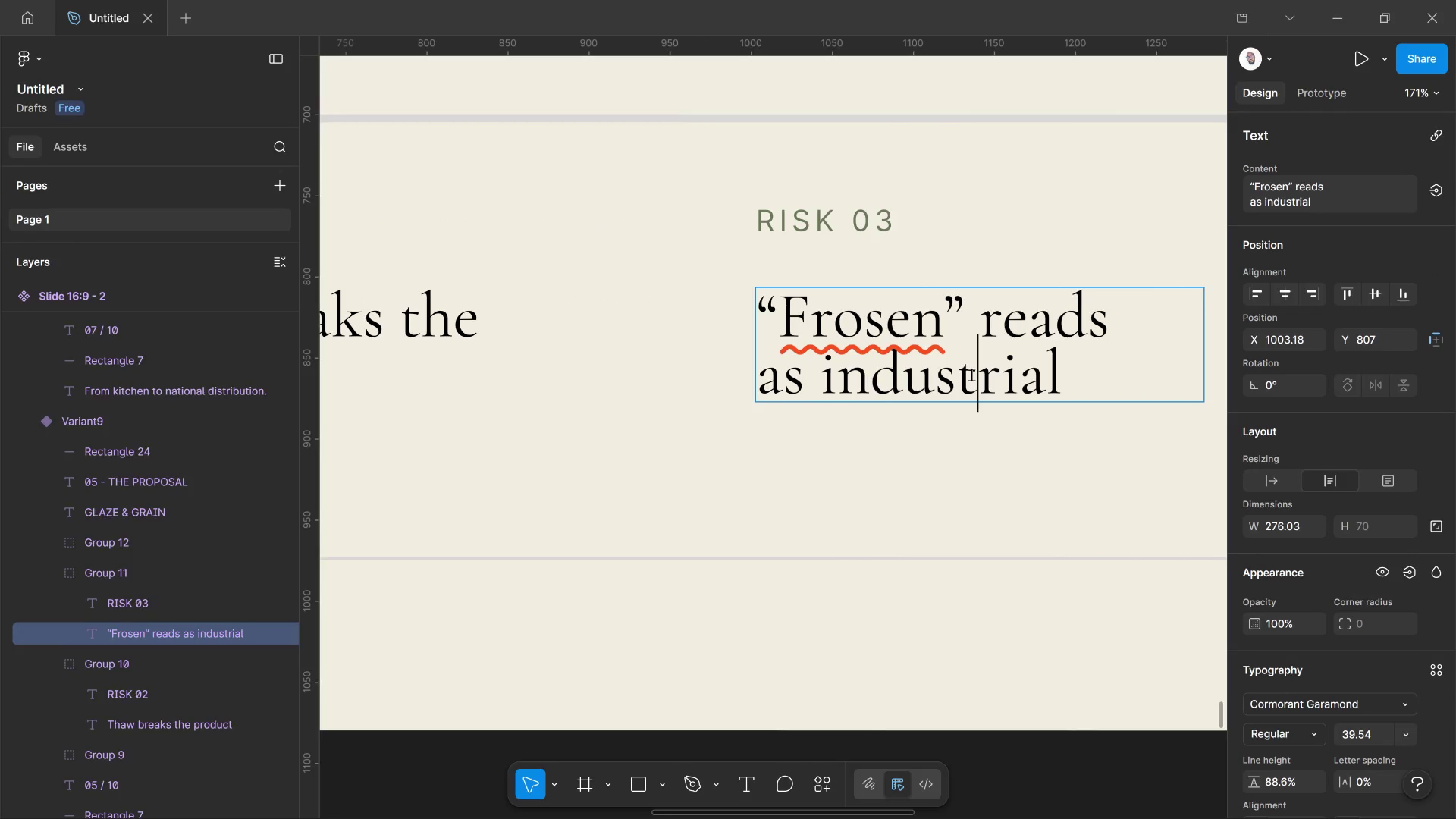 
key(Control+A)
 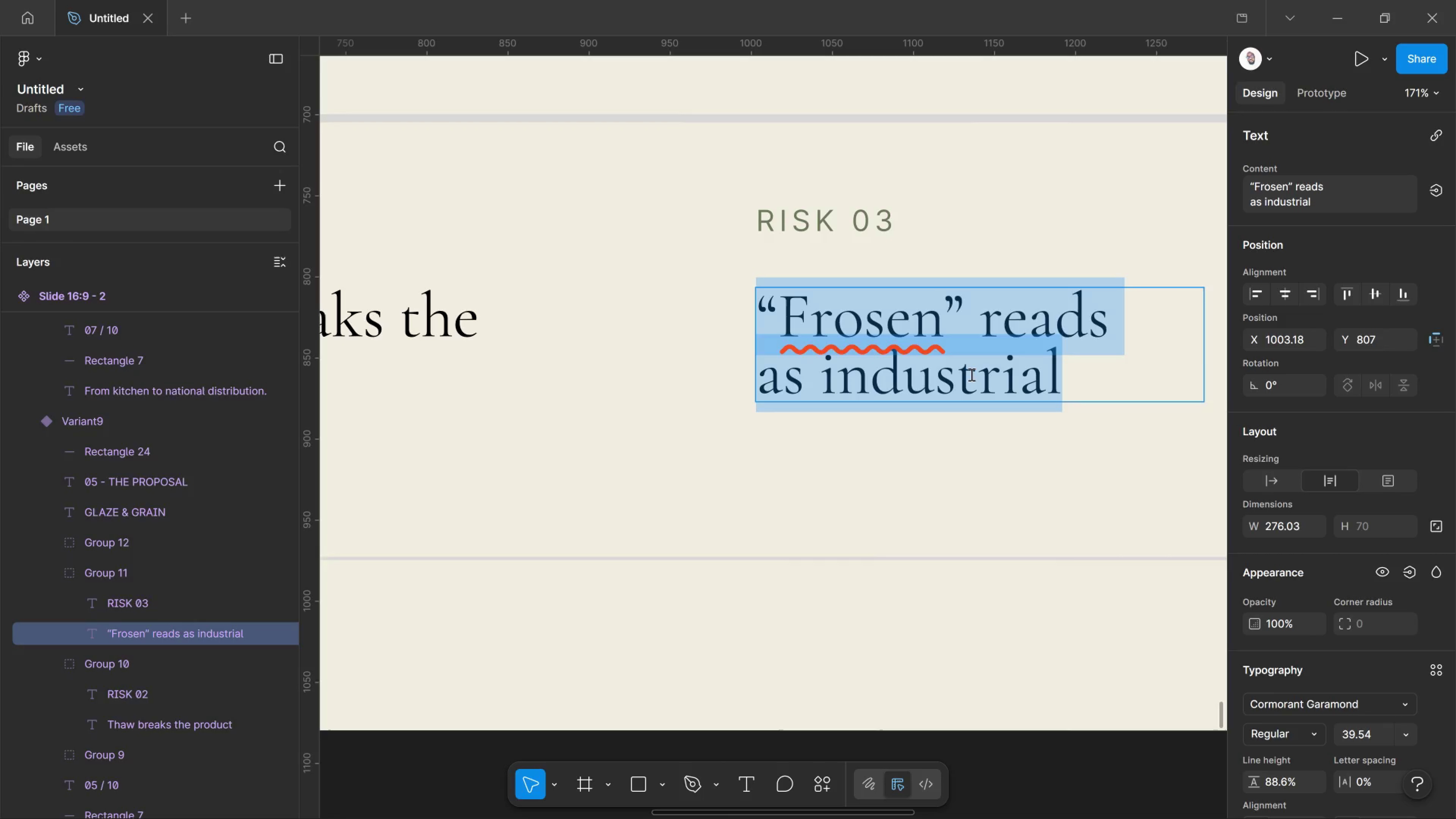 
wait(7.09)
 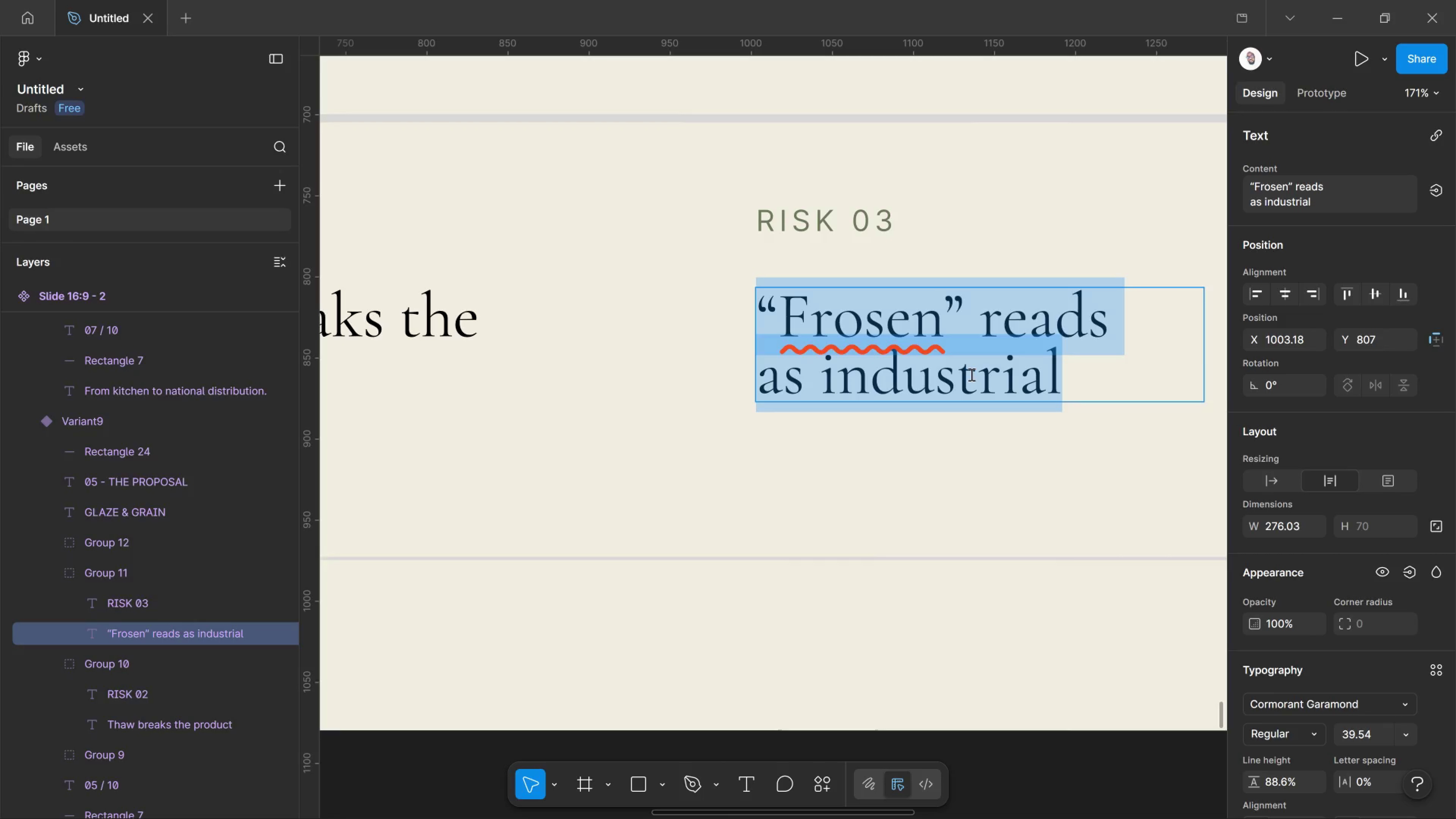 
type(Fresh accounts trade down.)
 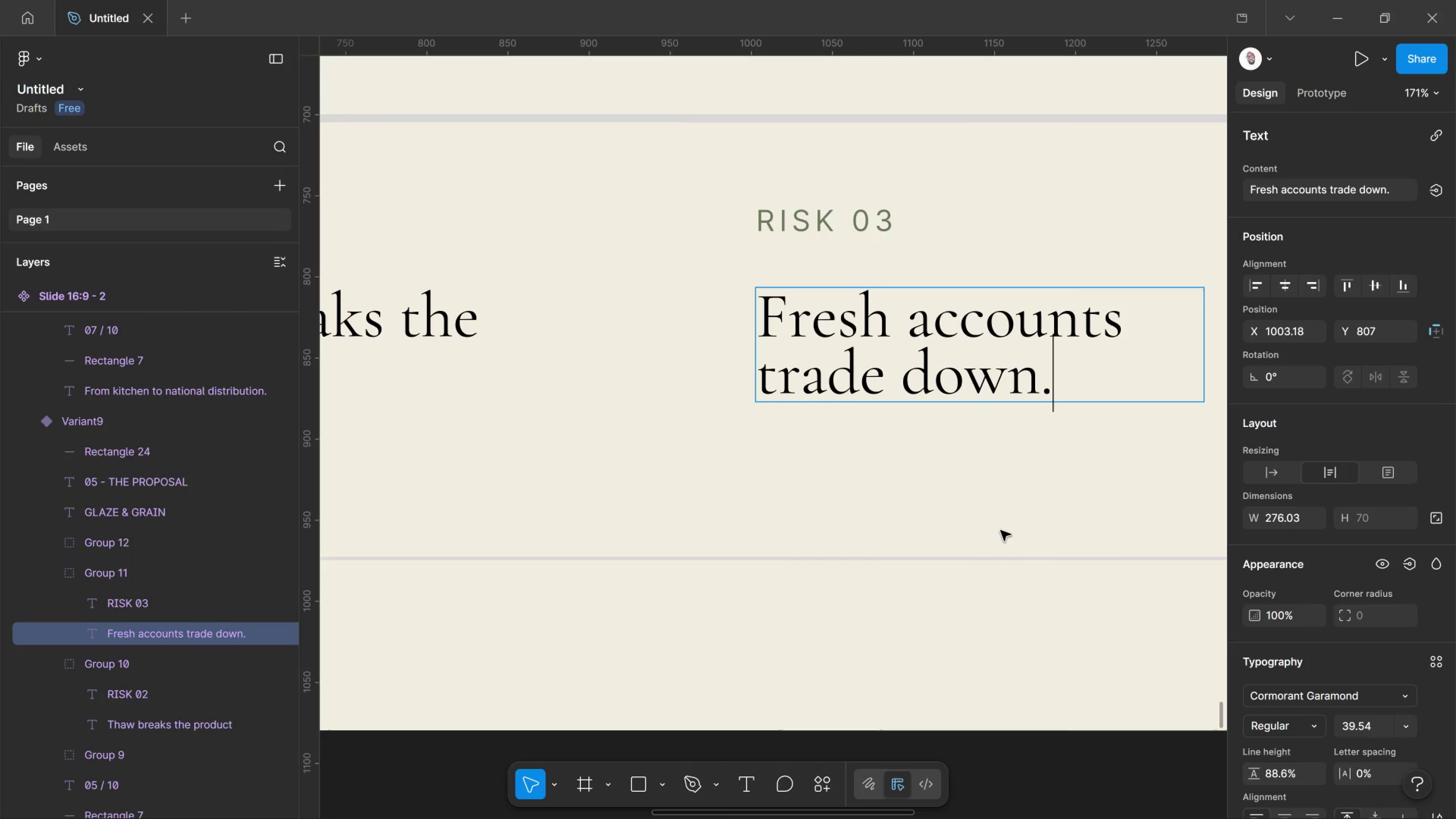 
left_click([1001, 530])
 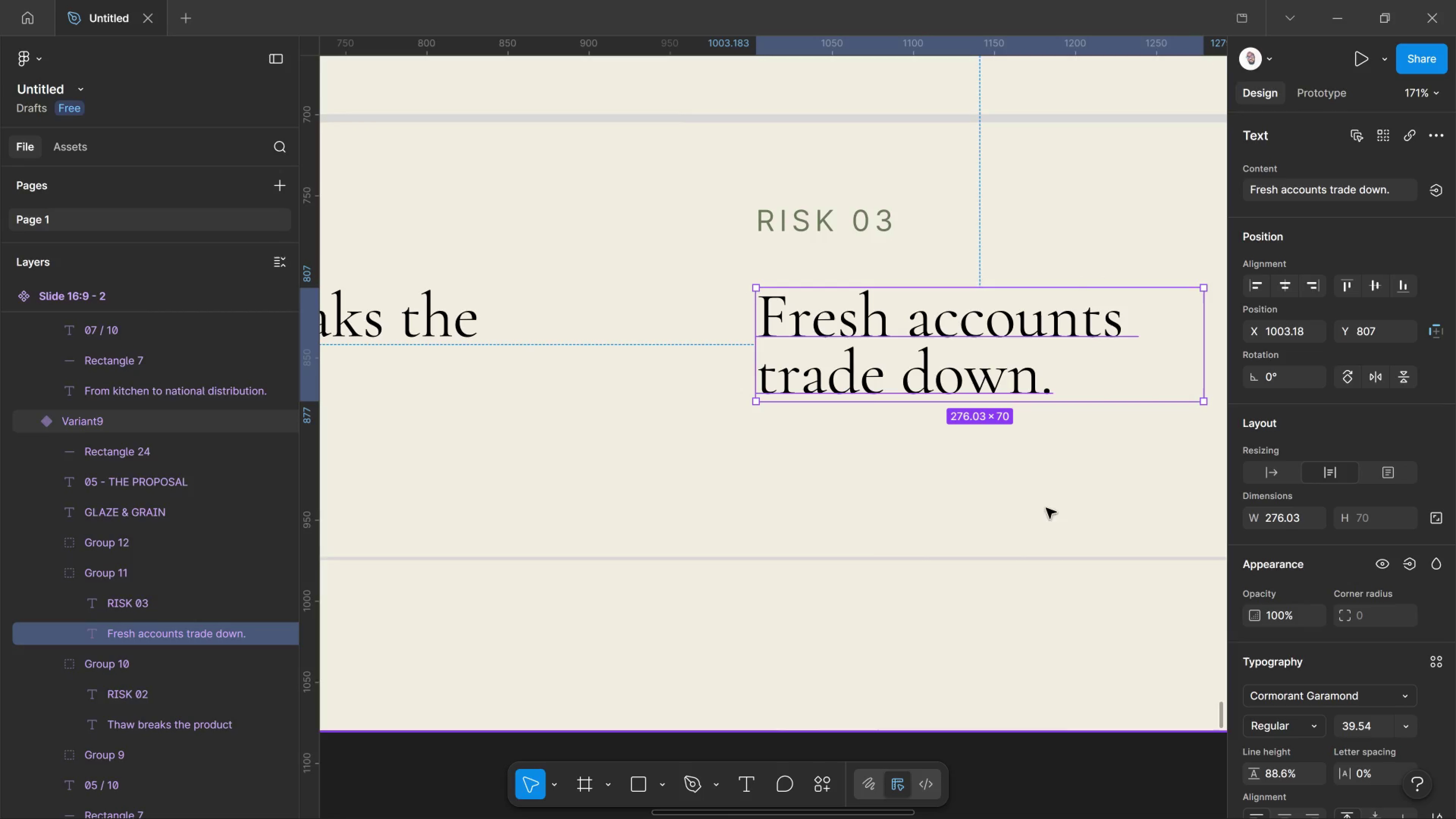 
hold_key(key=Space, duration=1.51)
 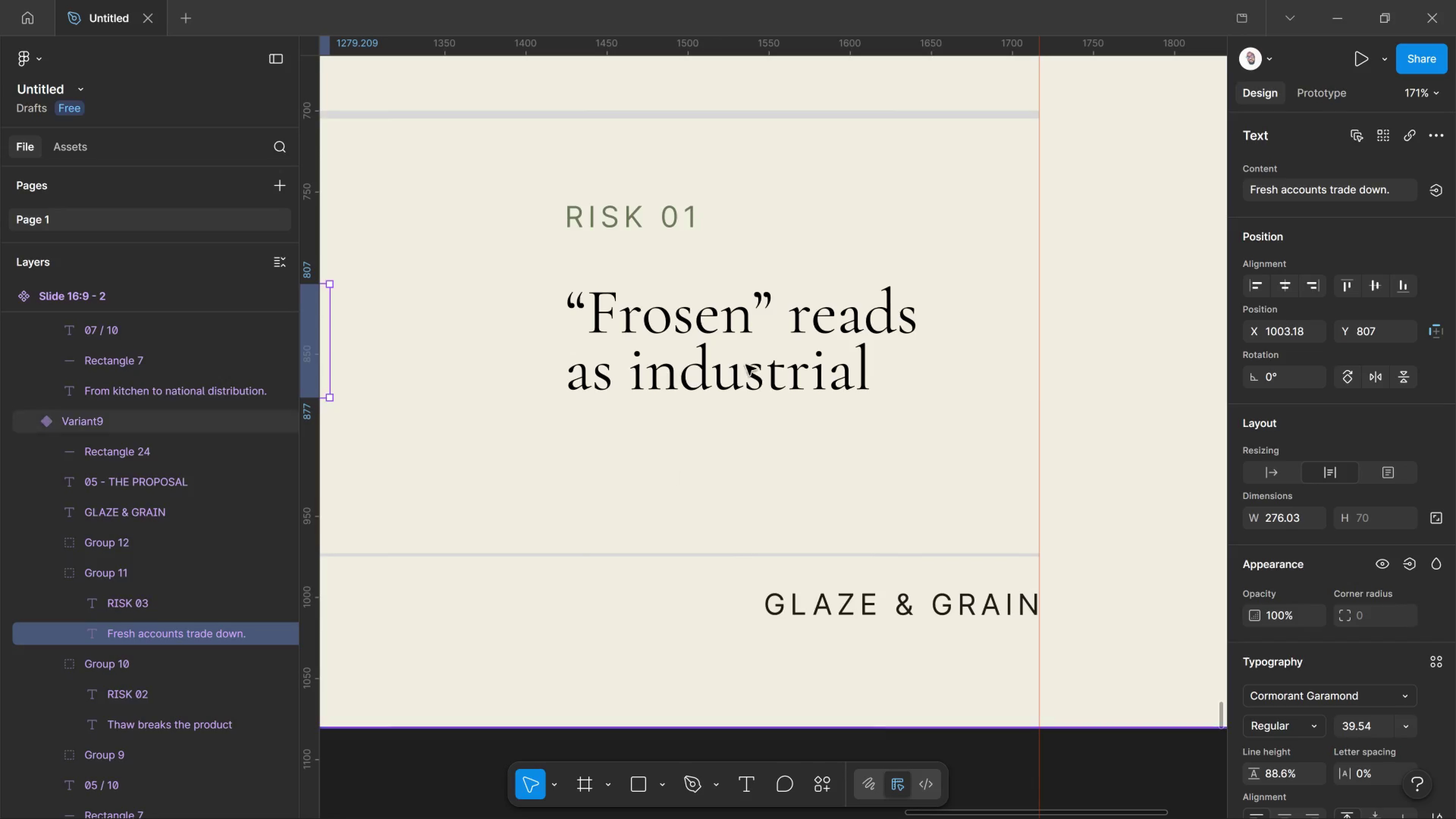 
left_click_drag(start_coordinate=[1139, 497], to_coordinate=[643, 483])
 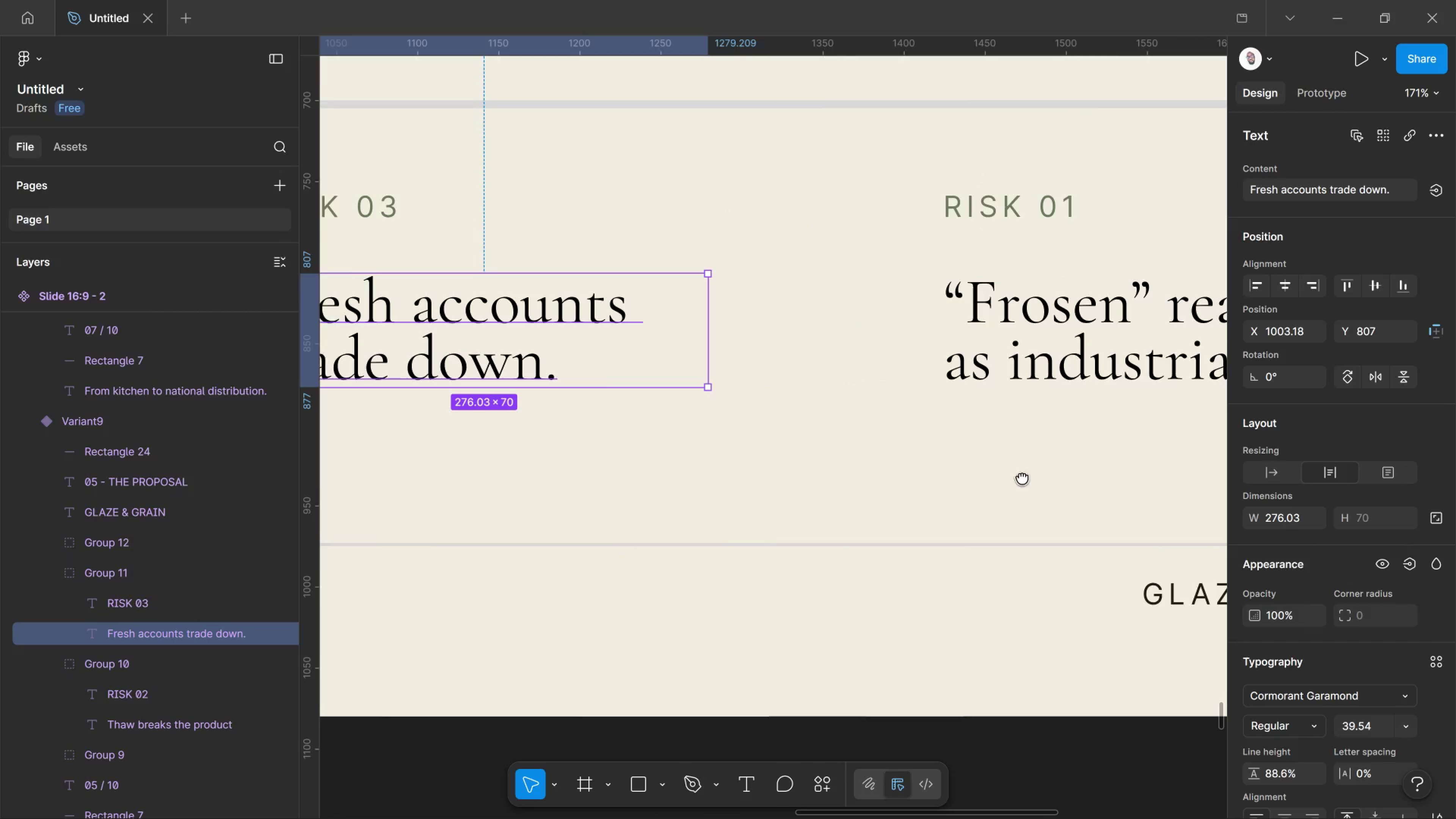 
left_click_drag(start_coordinate=[1051, 474], to_coordinate=[673, 484])
 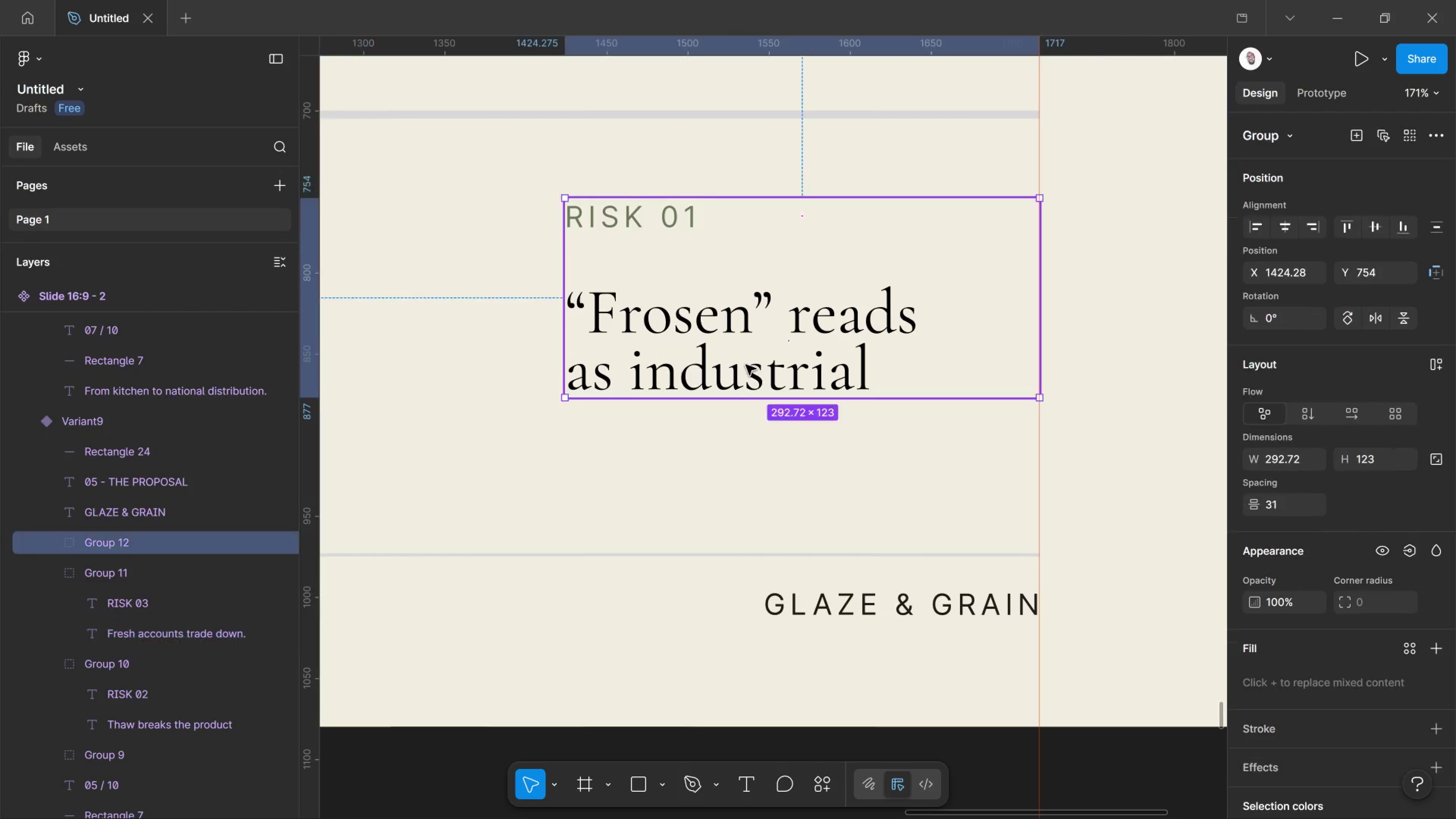 
hold_key(key=Space, duration=0.47)
 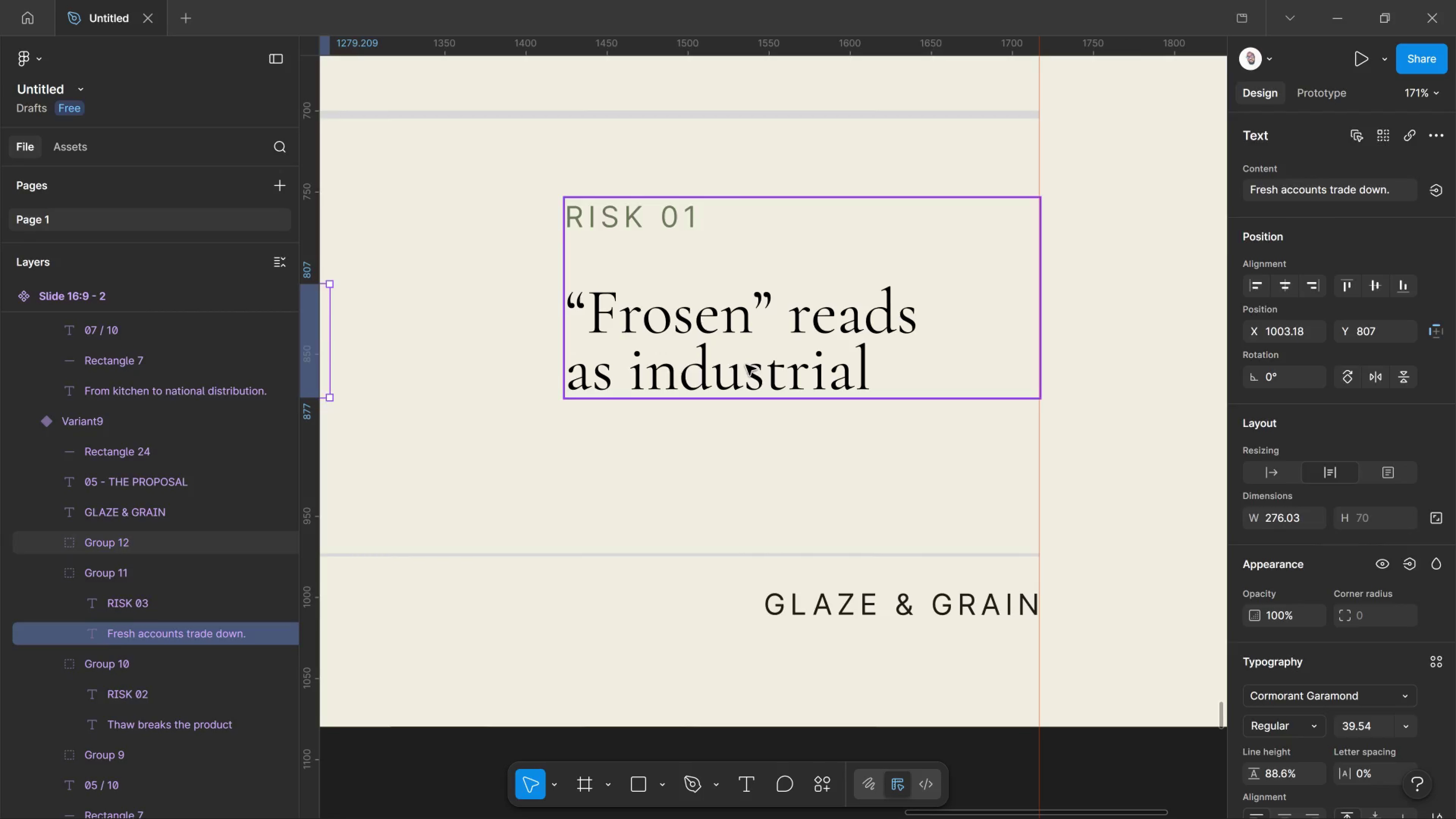 
double_click([746, 365])
 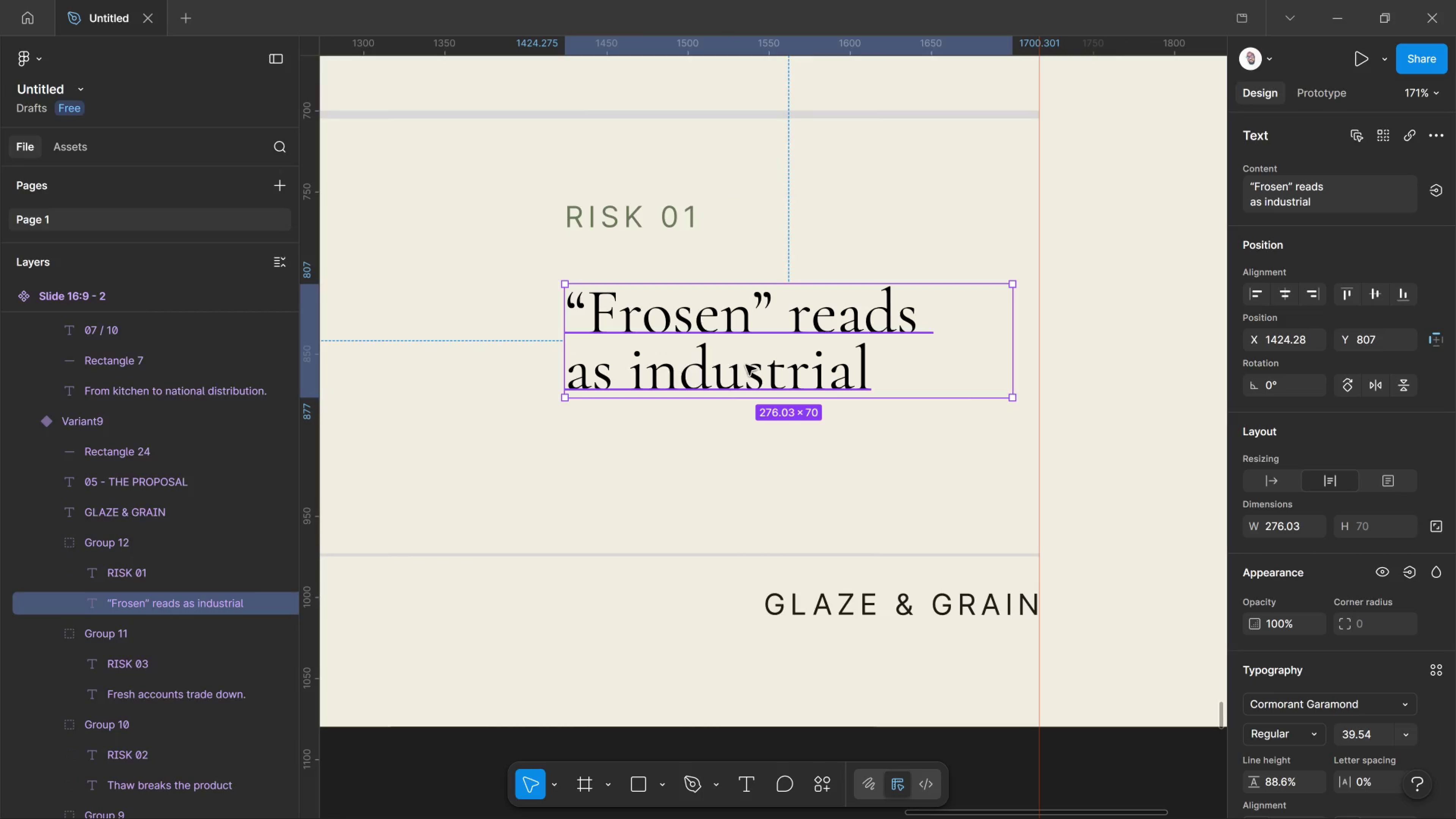 
double_click([746, 365])
 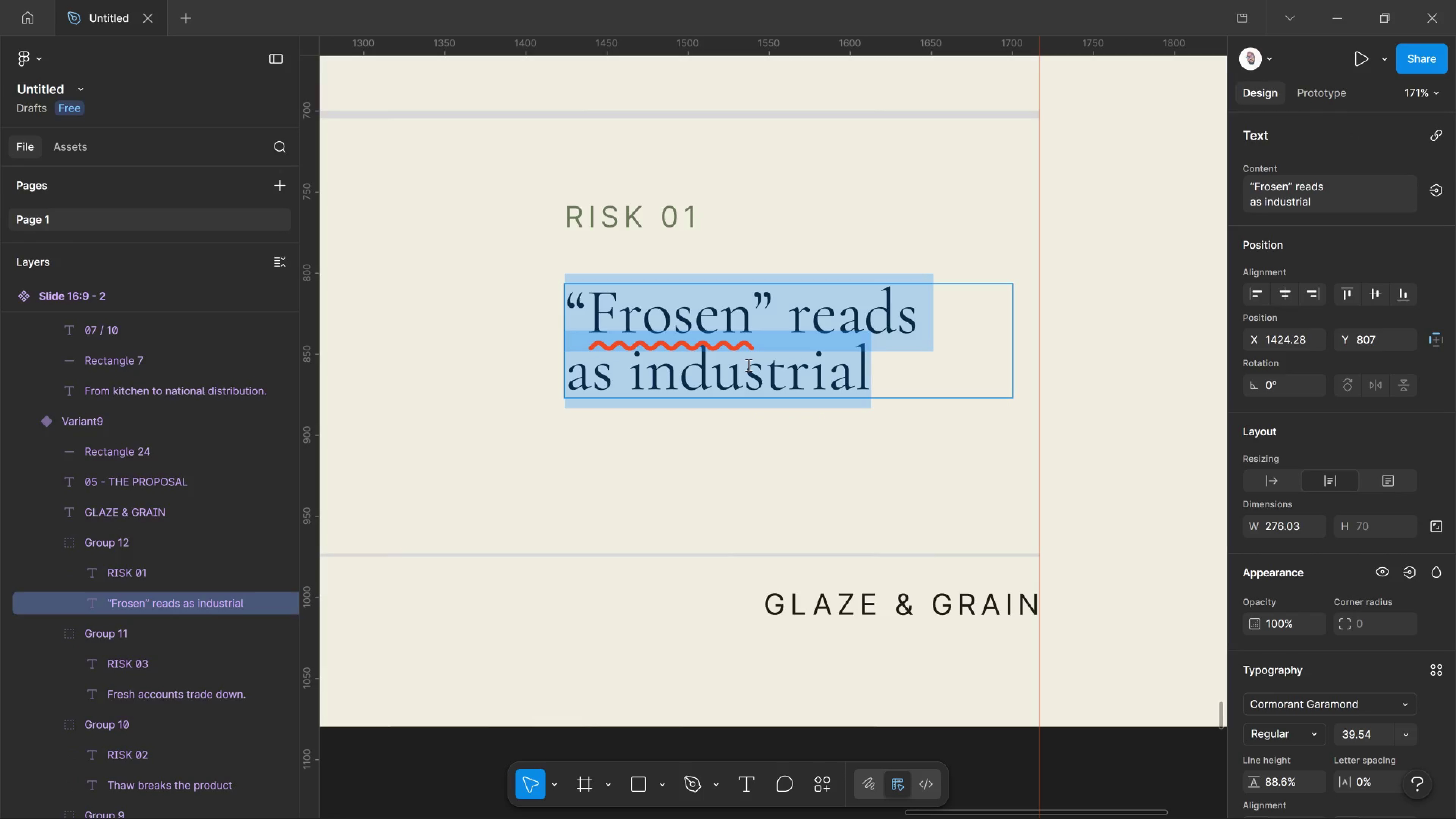 
wait(5.91)
 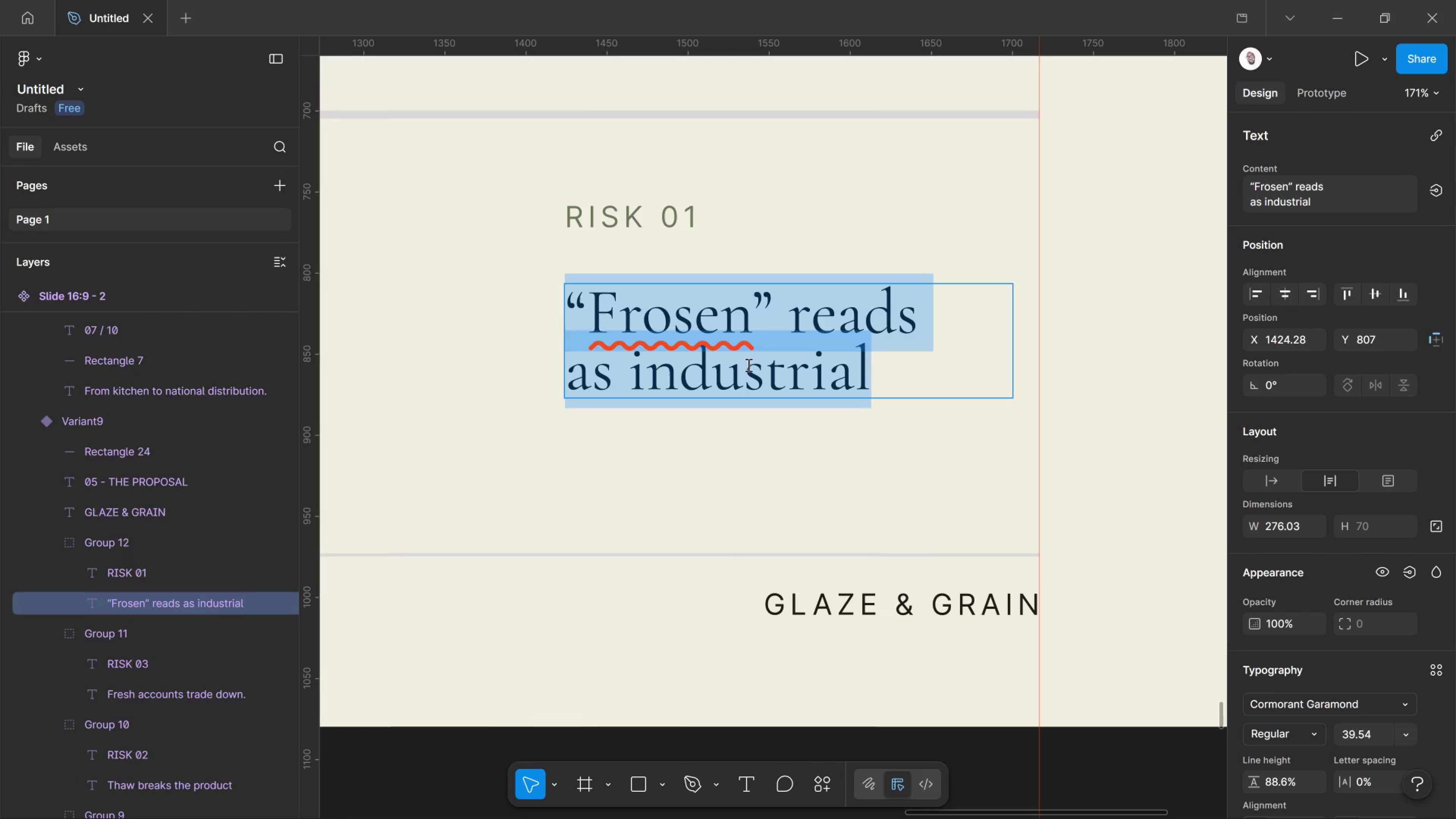 
type(b)
key(Backspace)
type(Build costs creep.)
 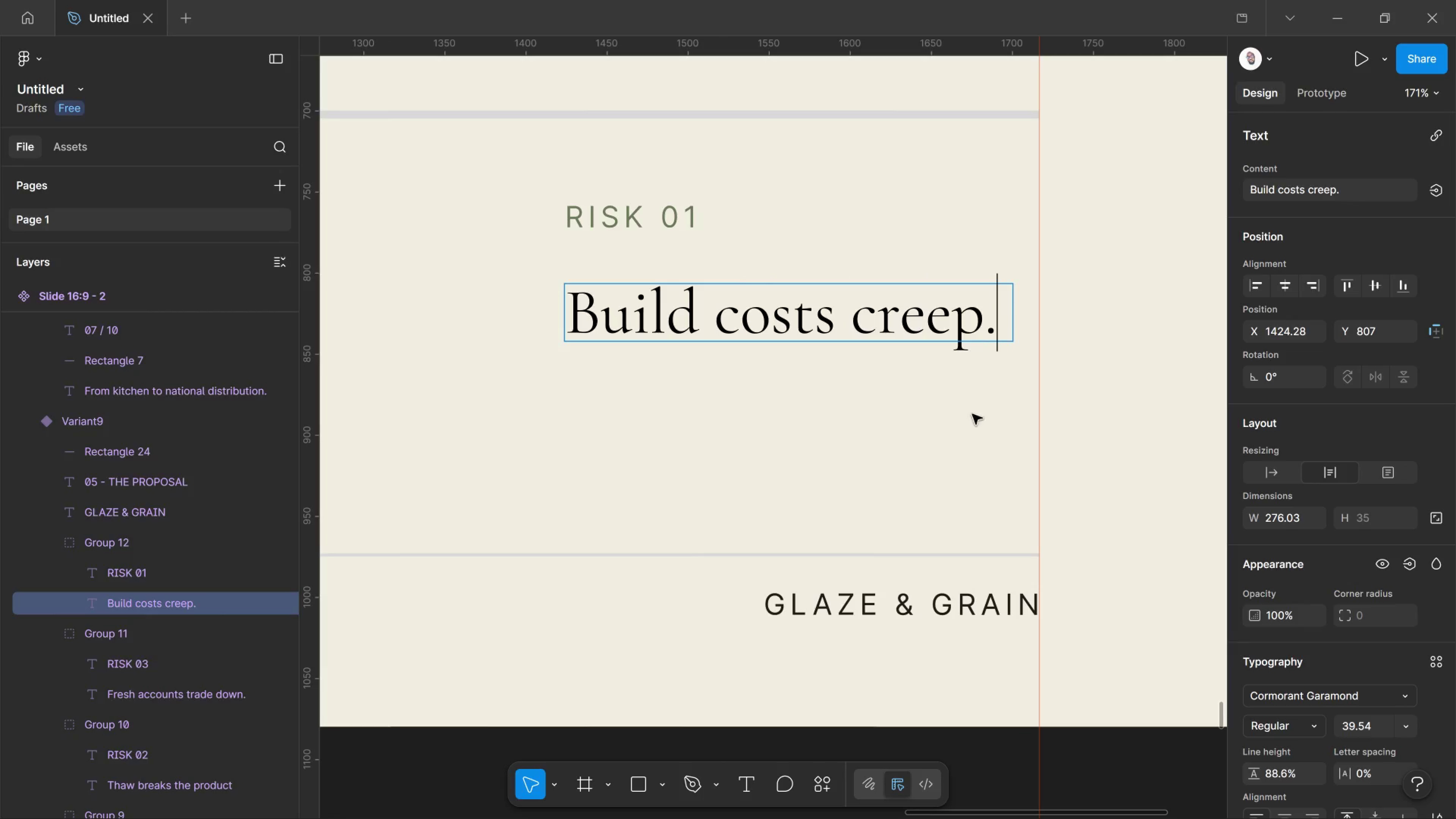 
left_click([697, 221])
 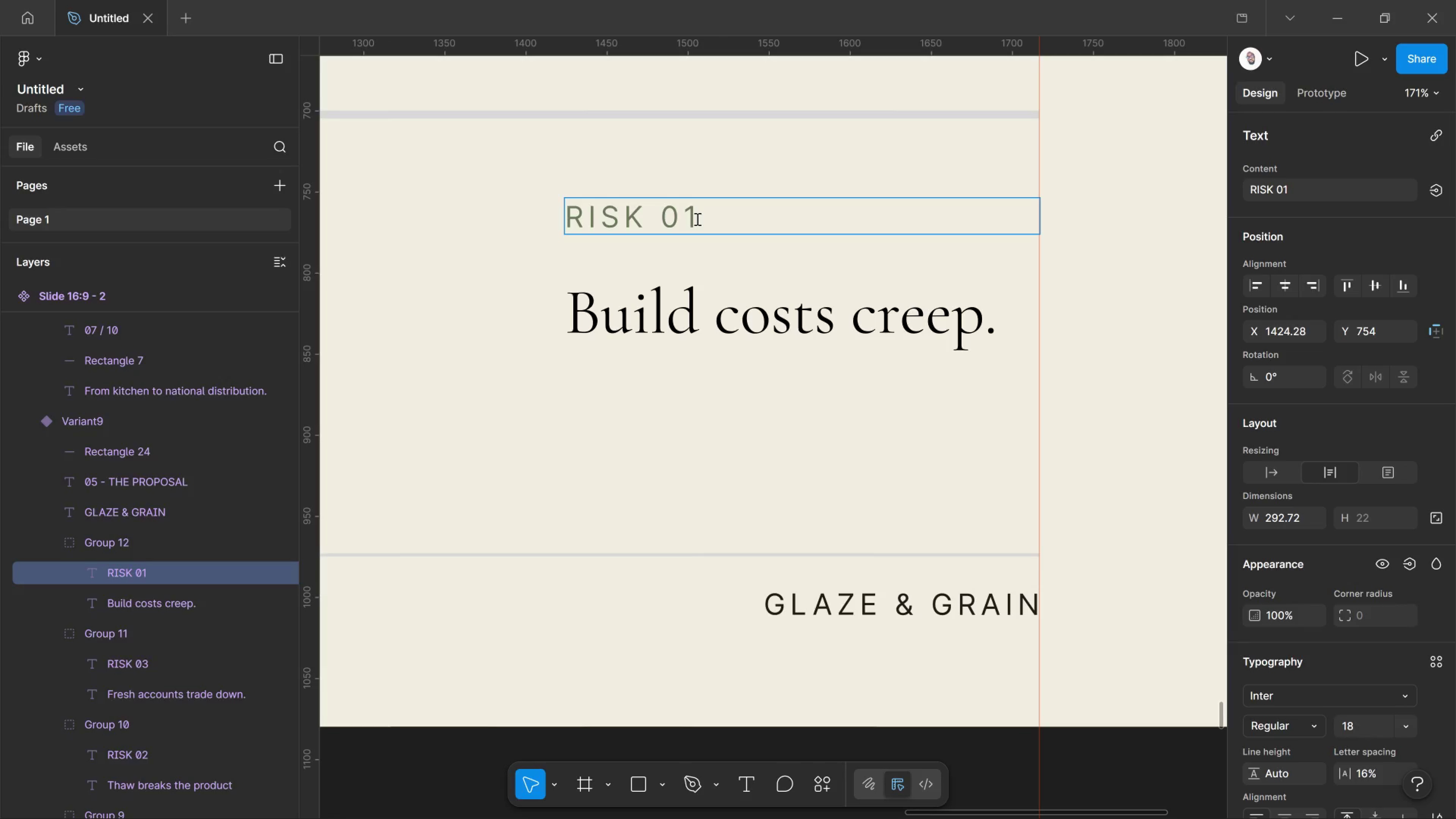 
key(Backspace)
 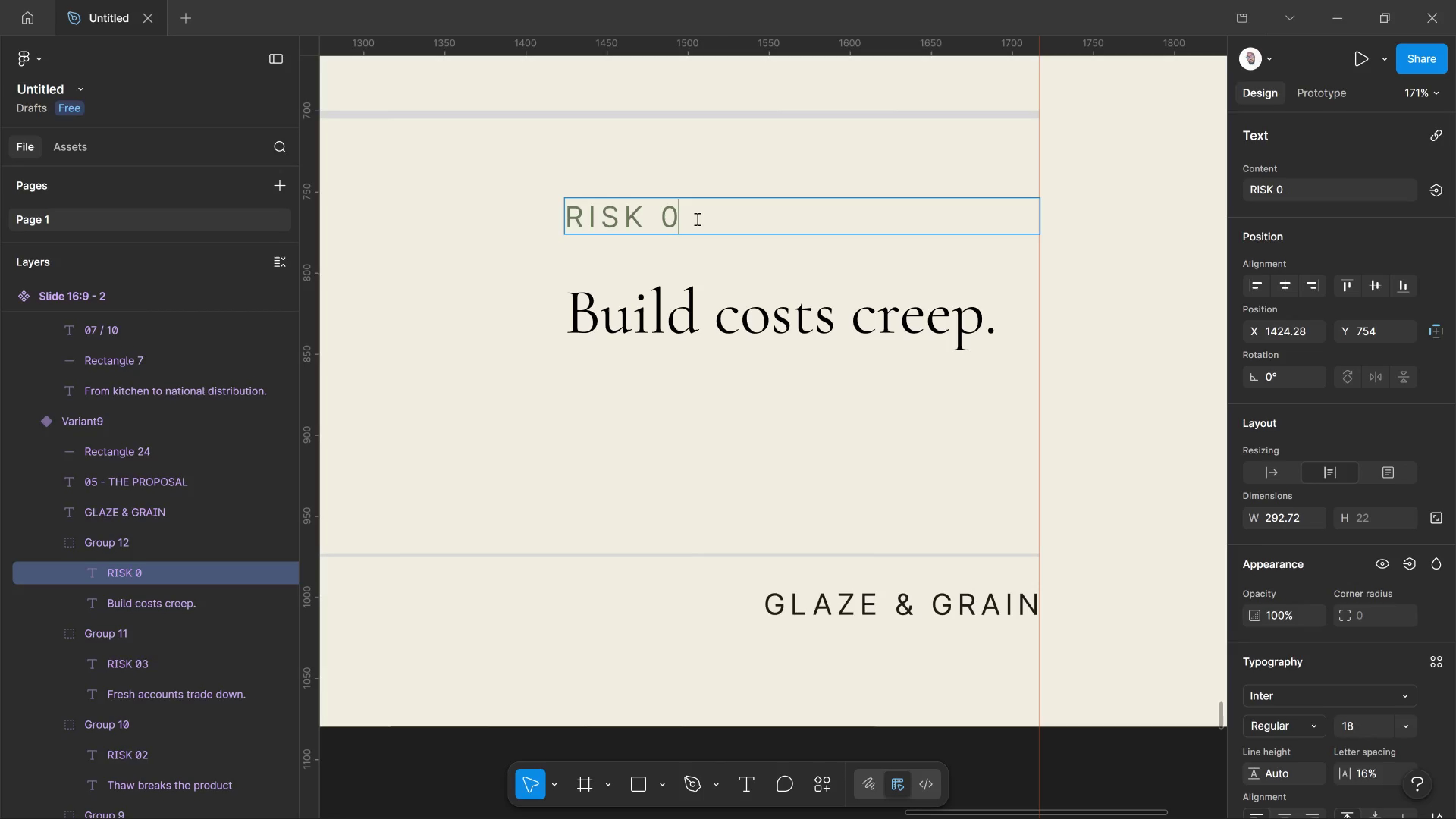 
key(4)
 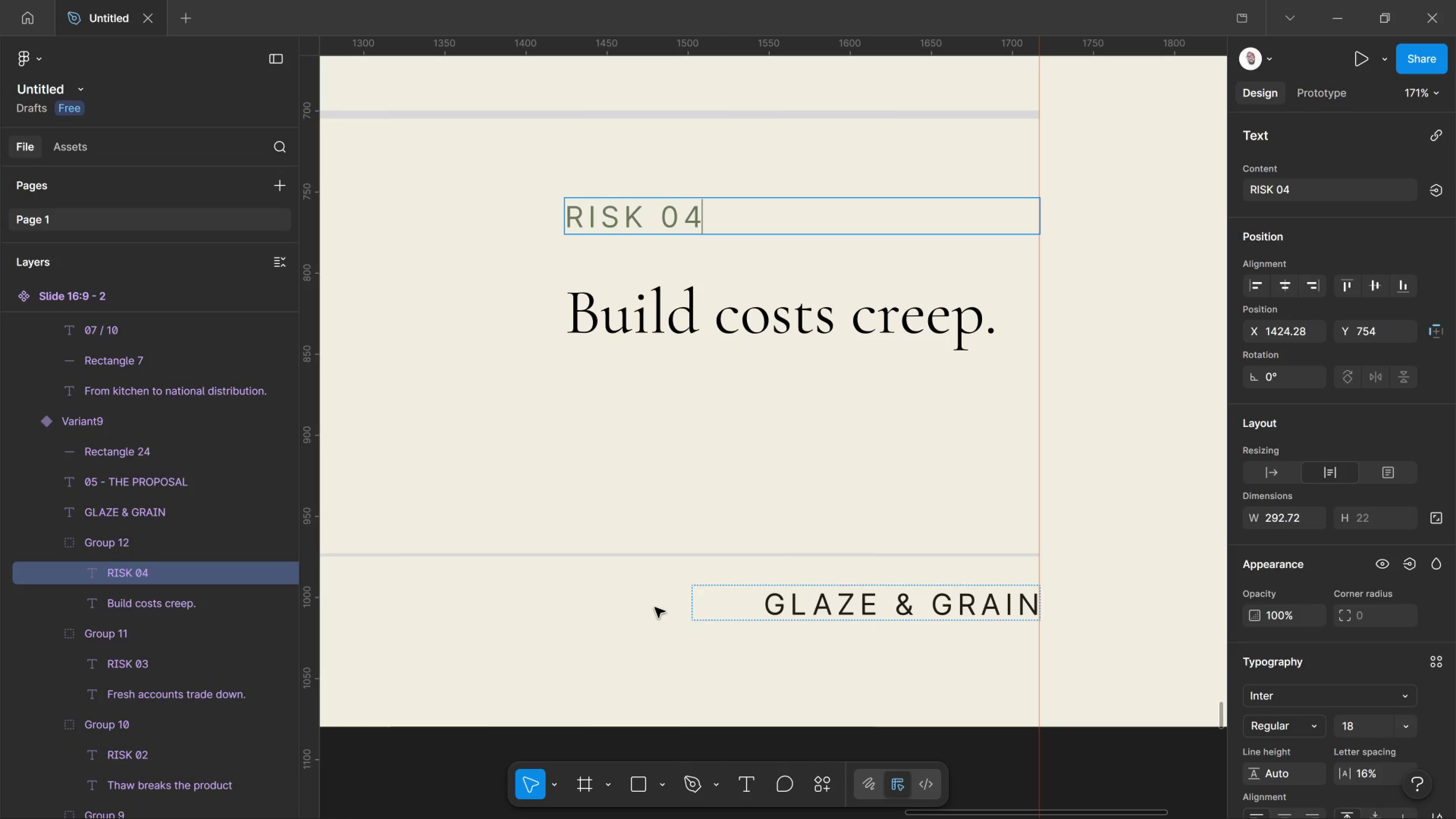 
left_click([651, 609])
 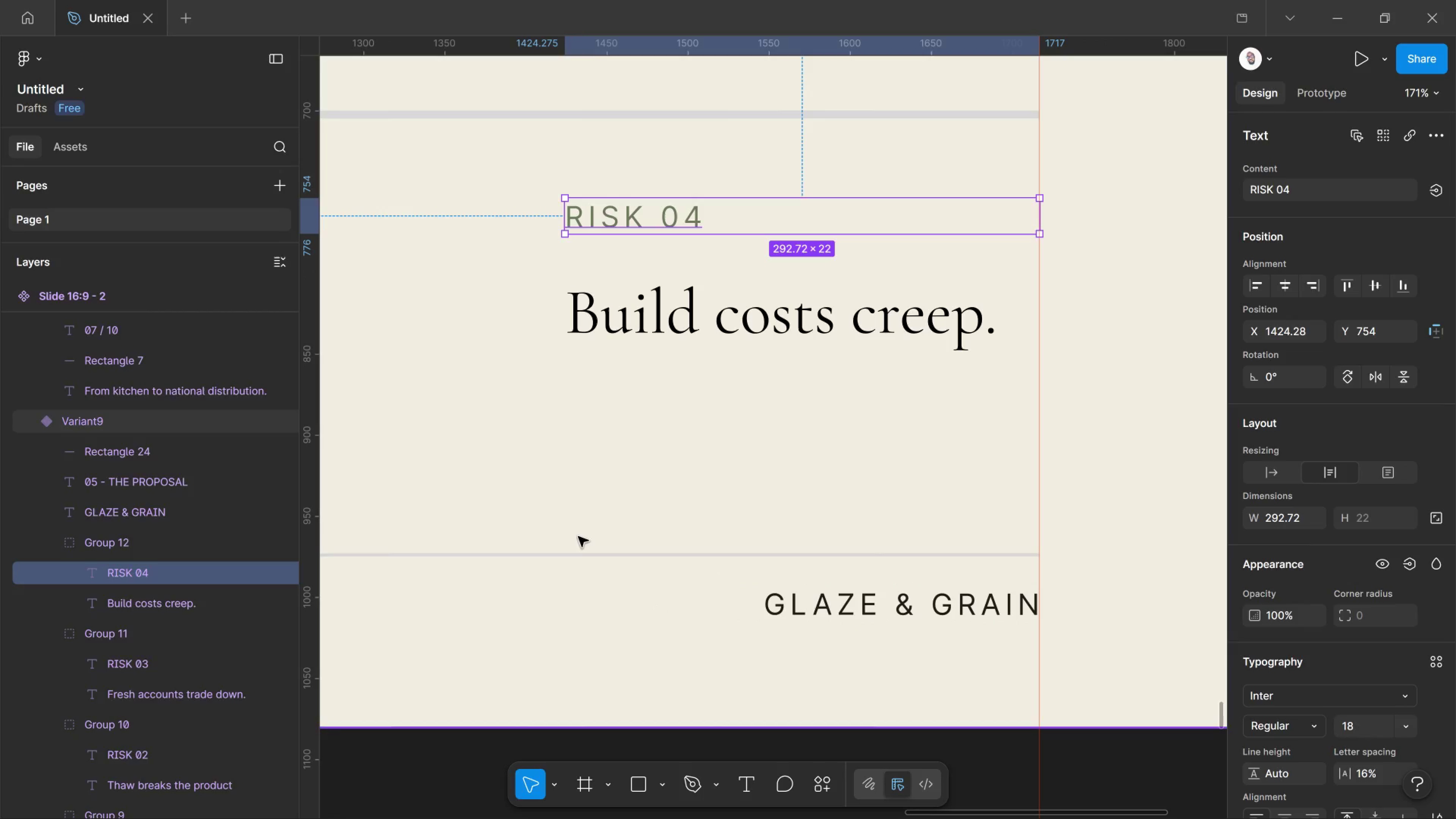 
hold_key(key=Space, duration=1.45)
 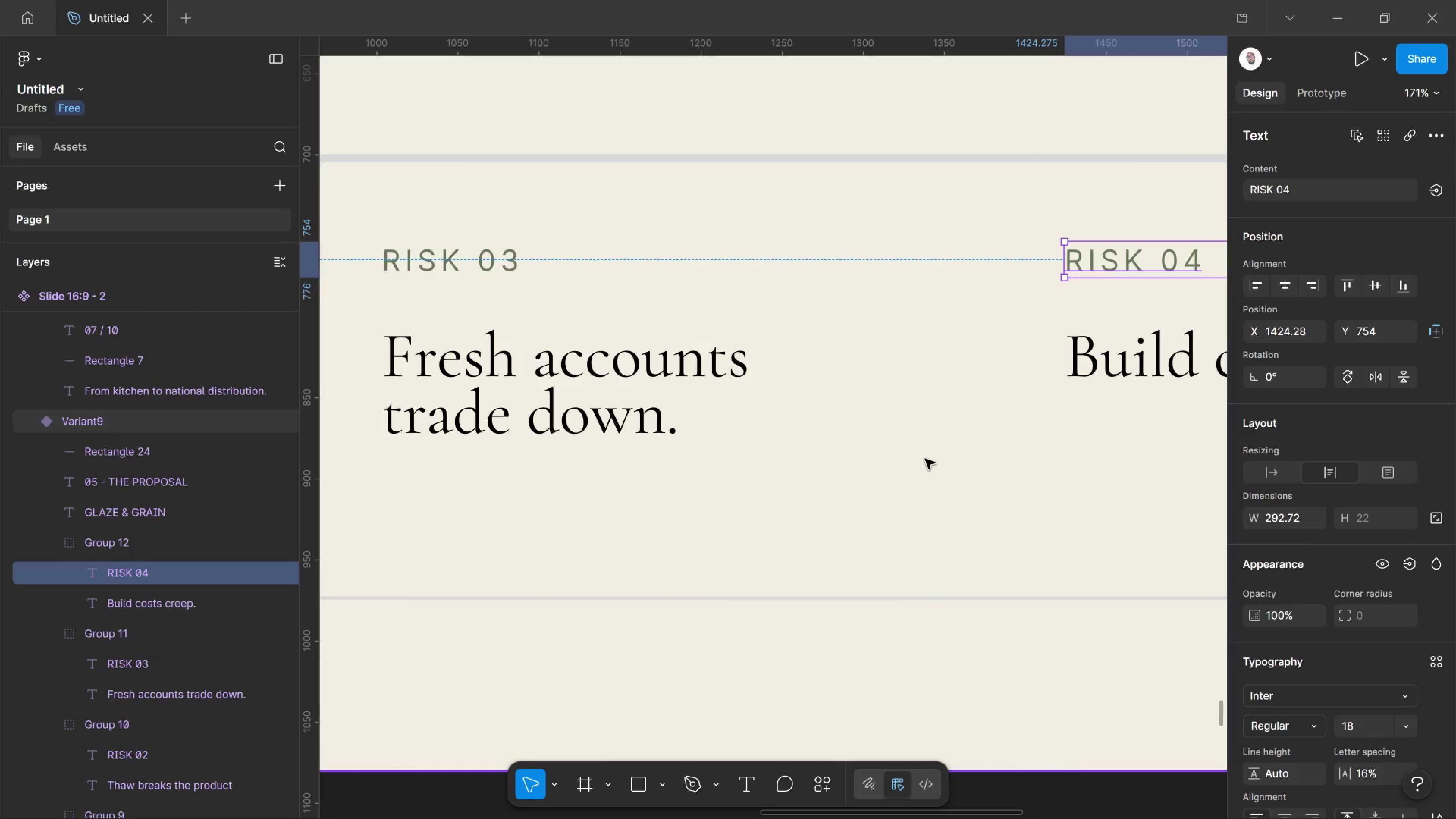 
left_click_drag(start_coordinate=[511, 422], to_coordinate=[1011, 466])
 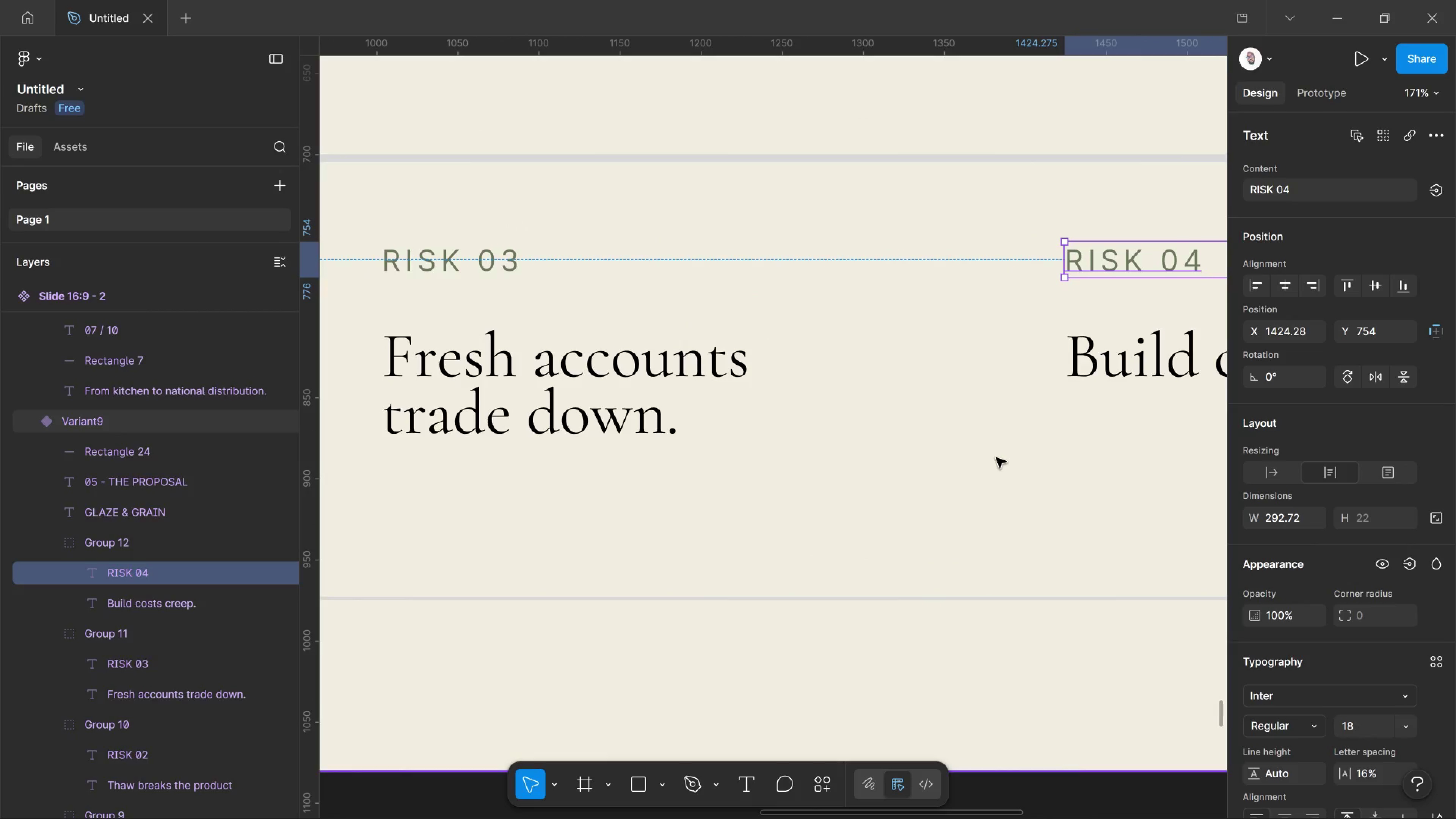 
hold_key(key=ControlLeft, duration=1.91)
scroll: coordinate [855, 453], scroll_direction: down, amount: 22.0
 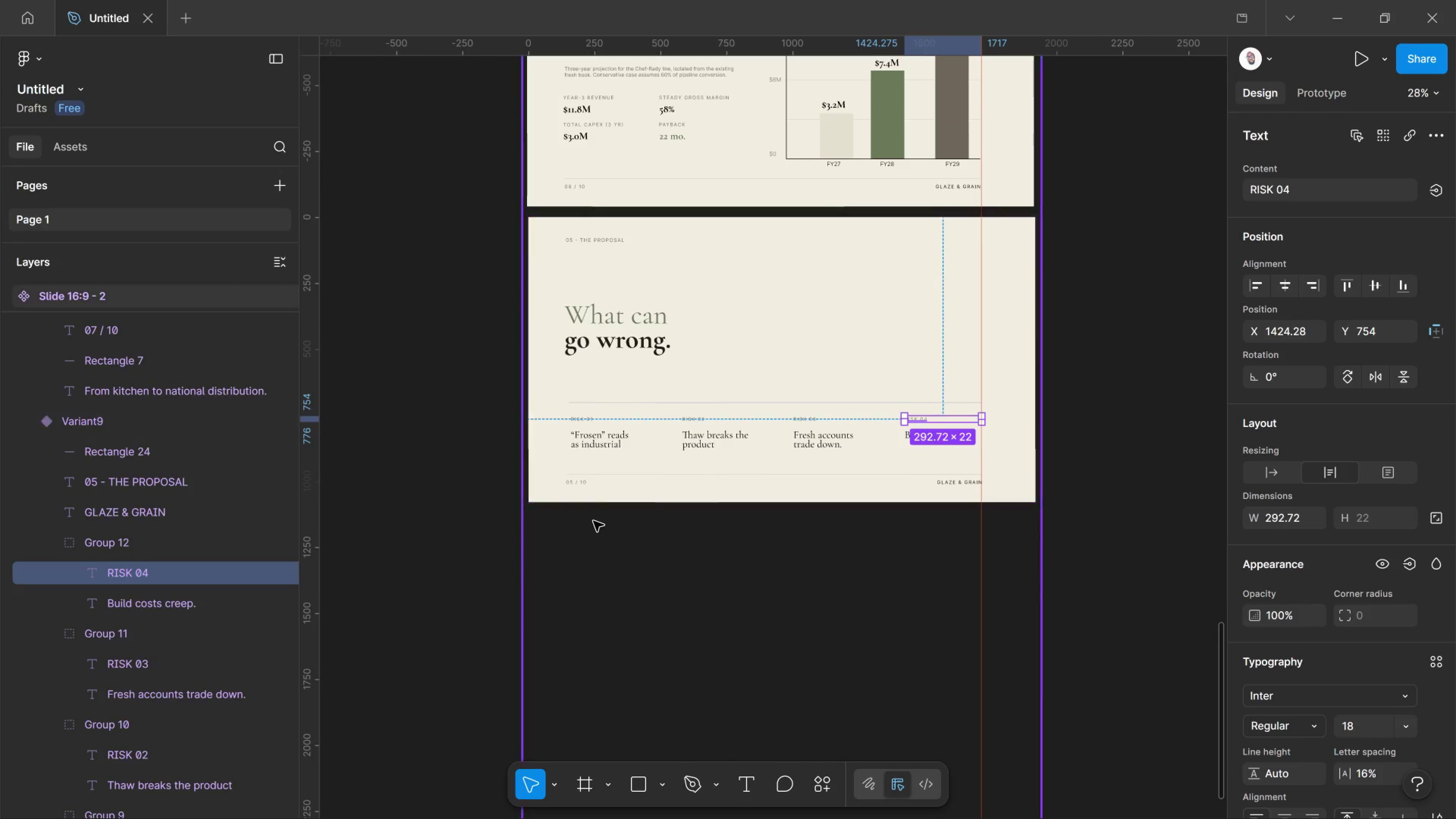 
left_click([593, 521])
 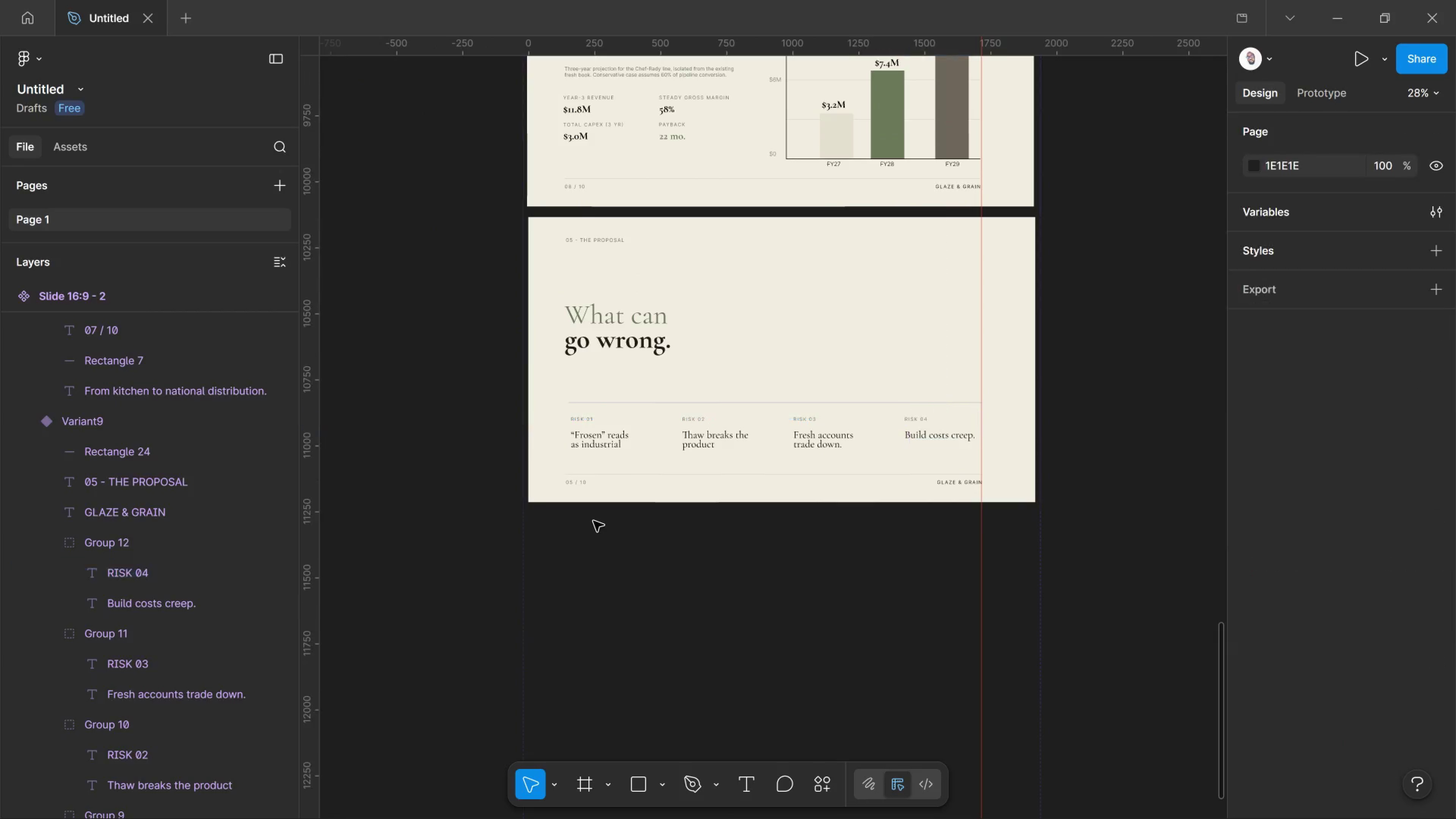 
left_click([593, 521])
 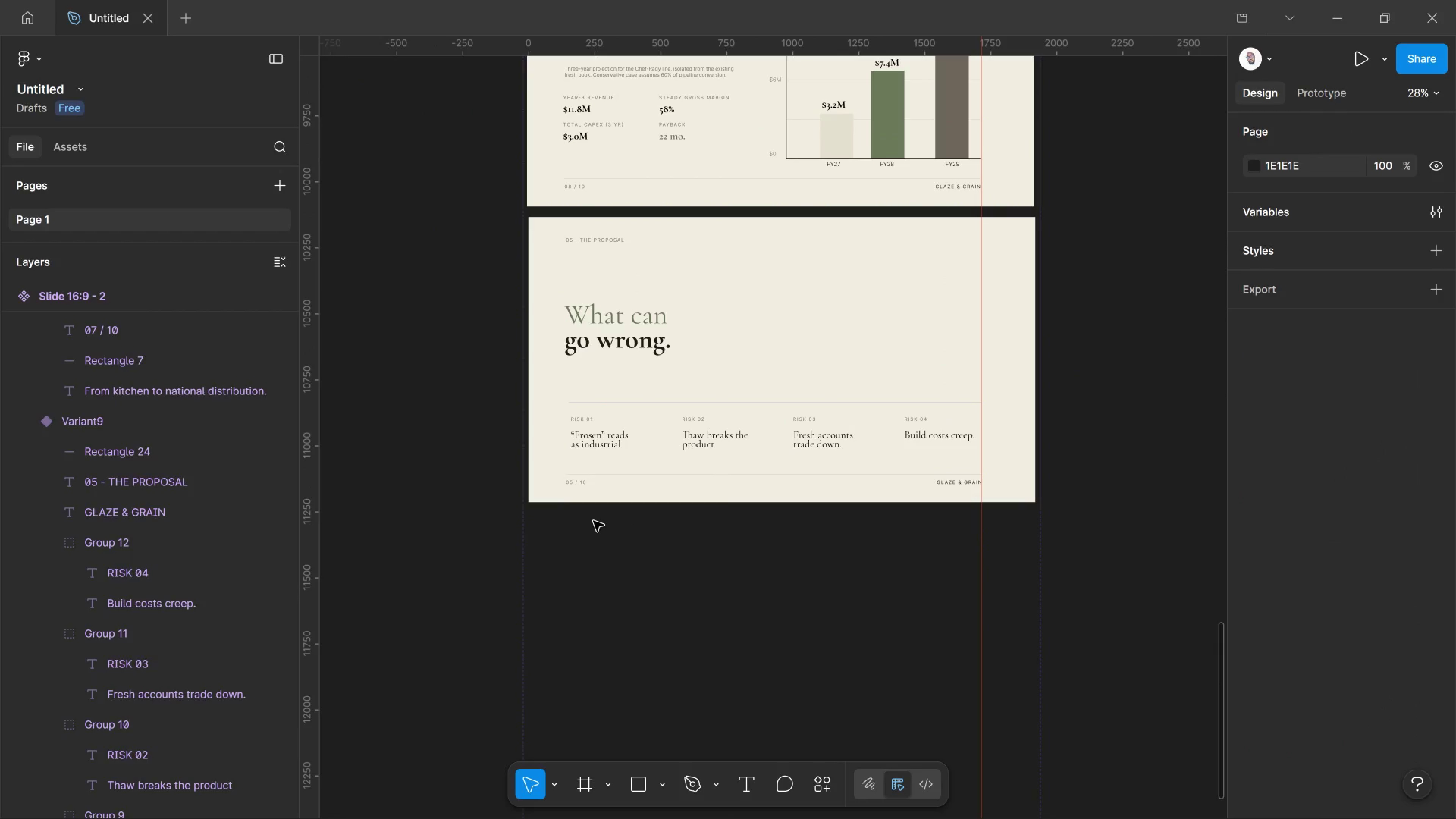 
scroll: coordinate [703, 329], scroll_direction: up, amount: 3.0
 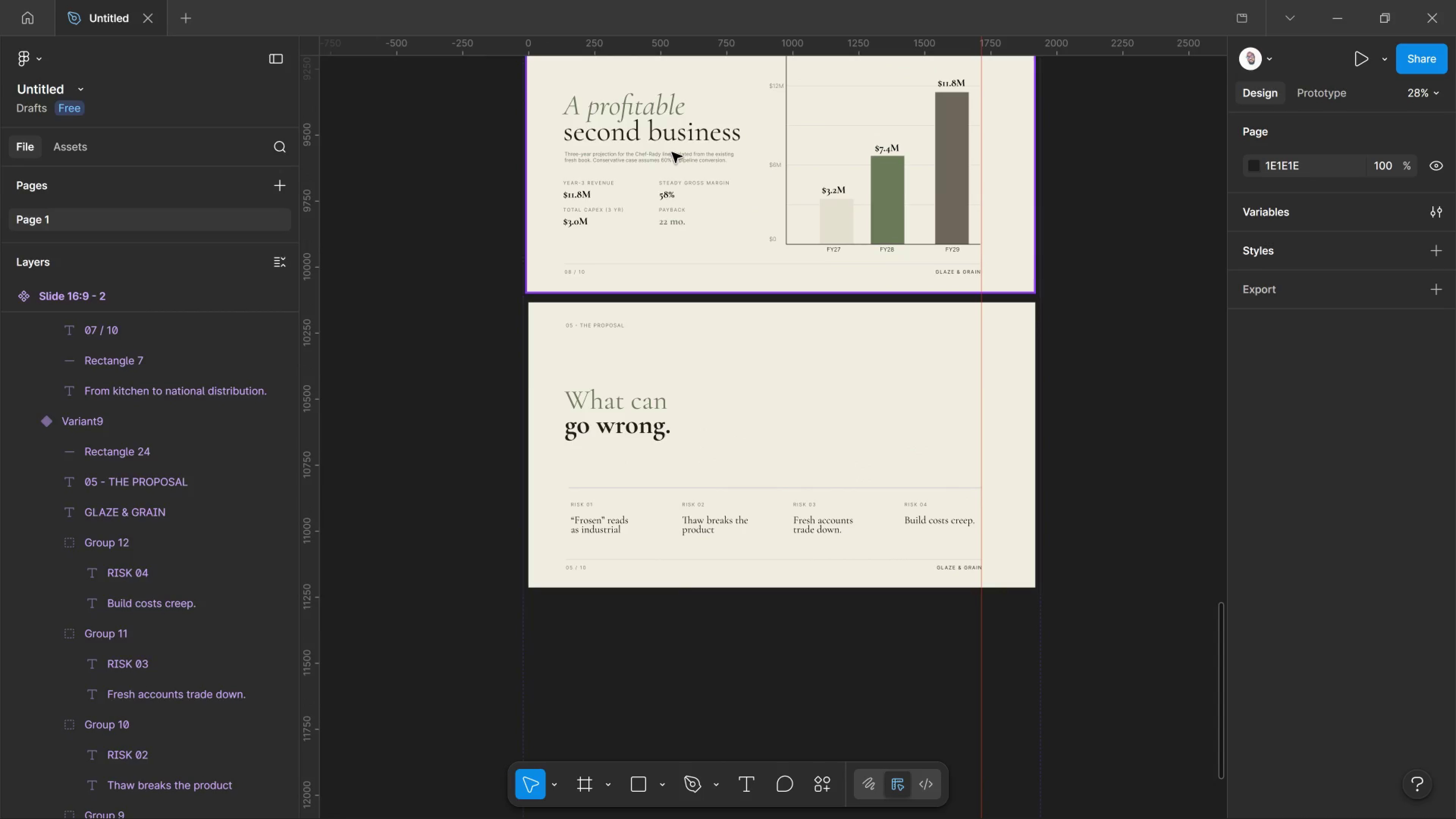 
hold_key(key=ControlLeft, duration=1.12)
left_click([672, 152])
 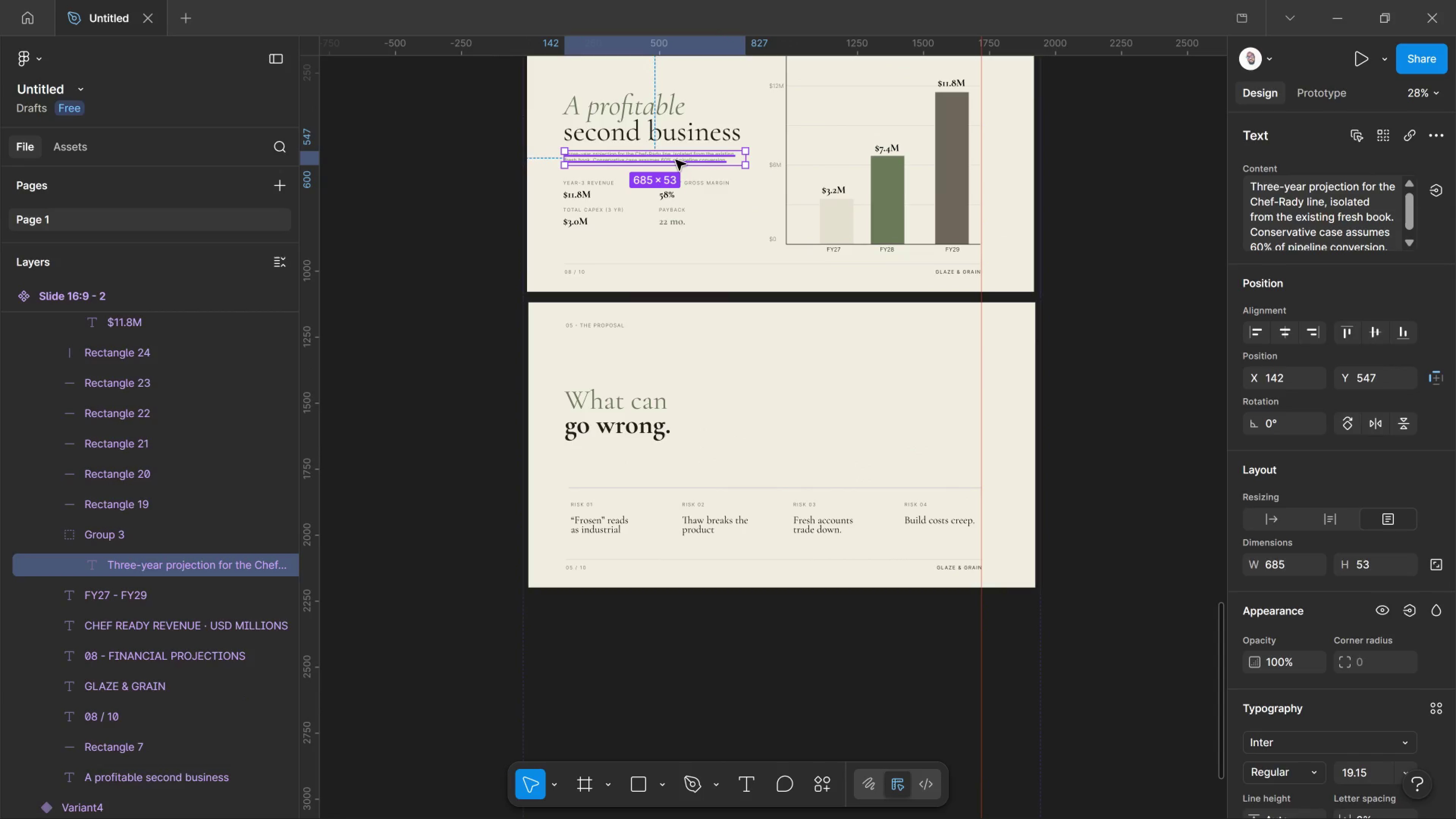 
hold_key(key=AltLeft, duration=2.79)
left_click_drag(start_coordinate=[678, 160], to_coordinate=[683, 469])
 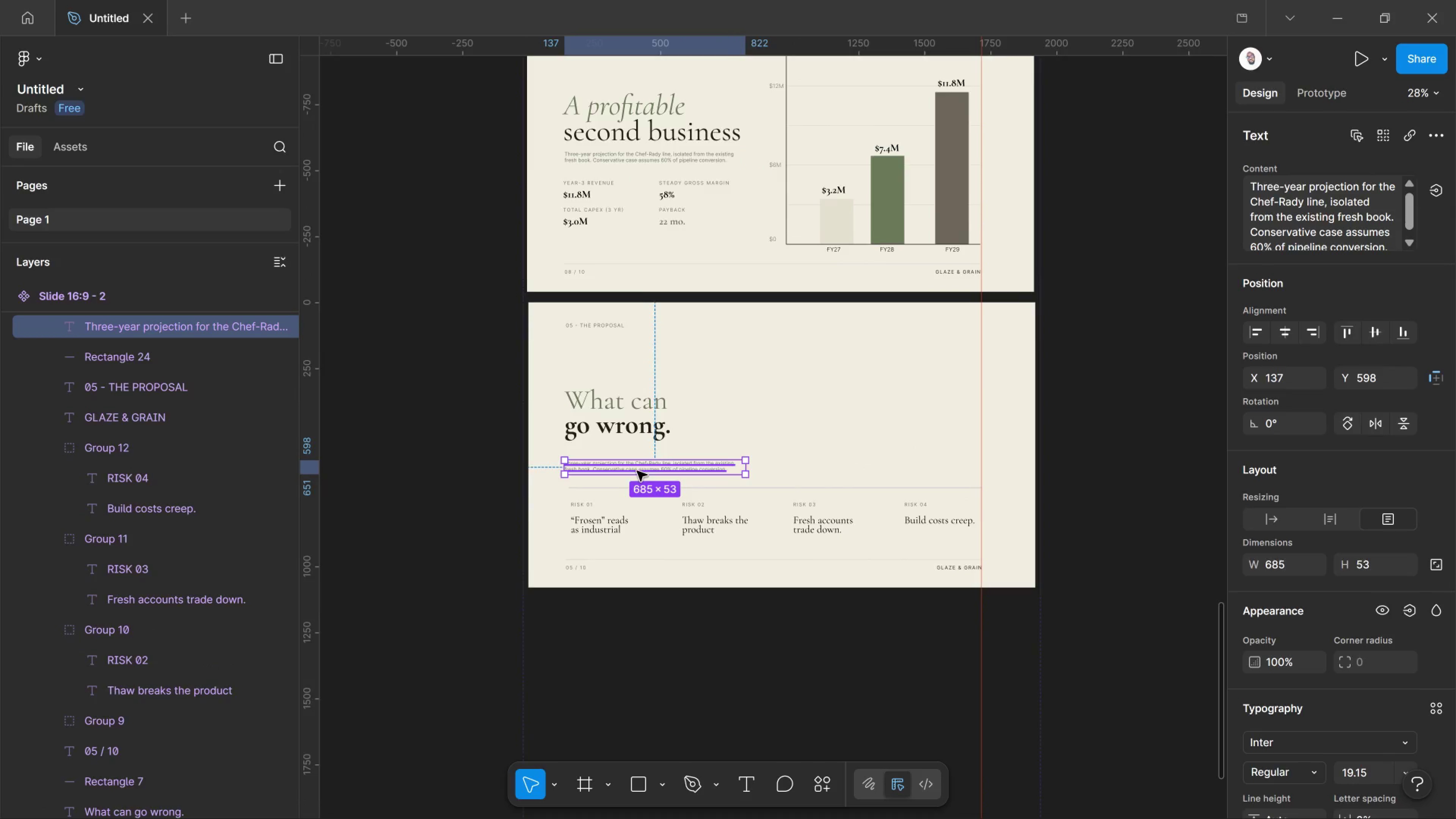 
hold_key(key=ShiftLeft, duration=1.5)
 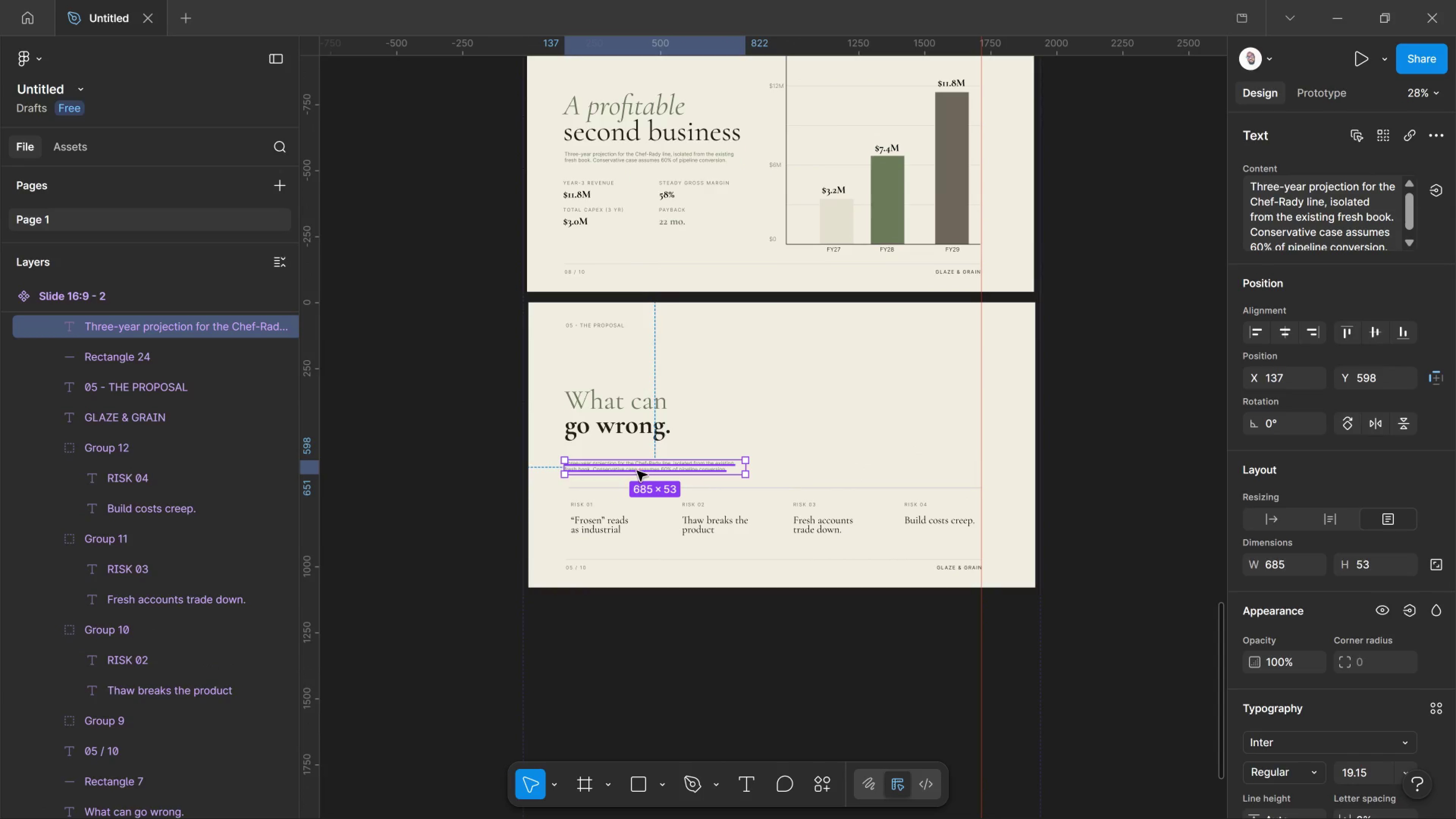 
hold_key(key=ControlLeft, duration=2.97)
scroll: coordinate [616, 456], scroll_direction: up, amount: 17.0
 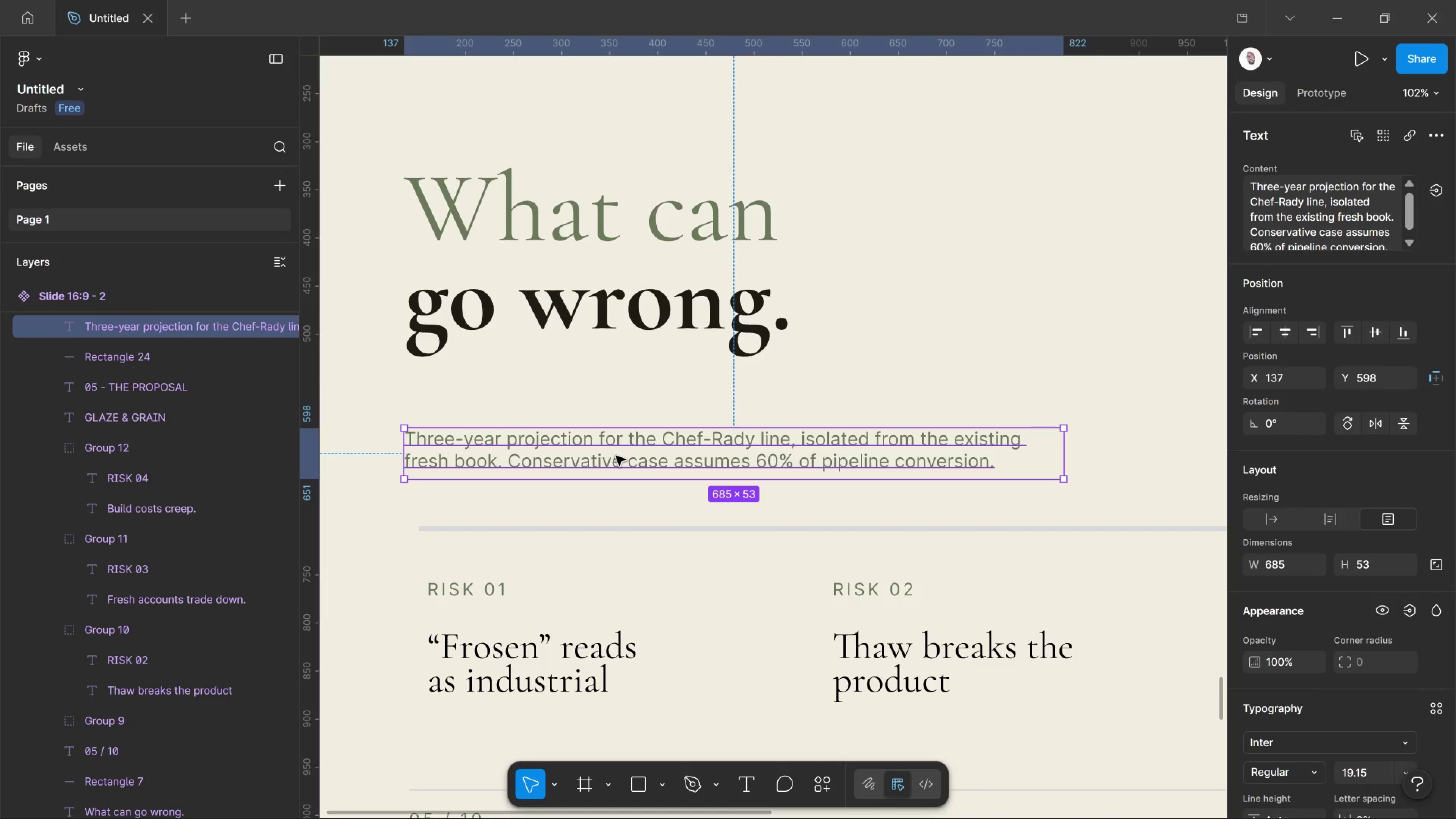 
left_click([616, 456])
 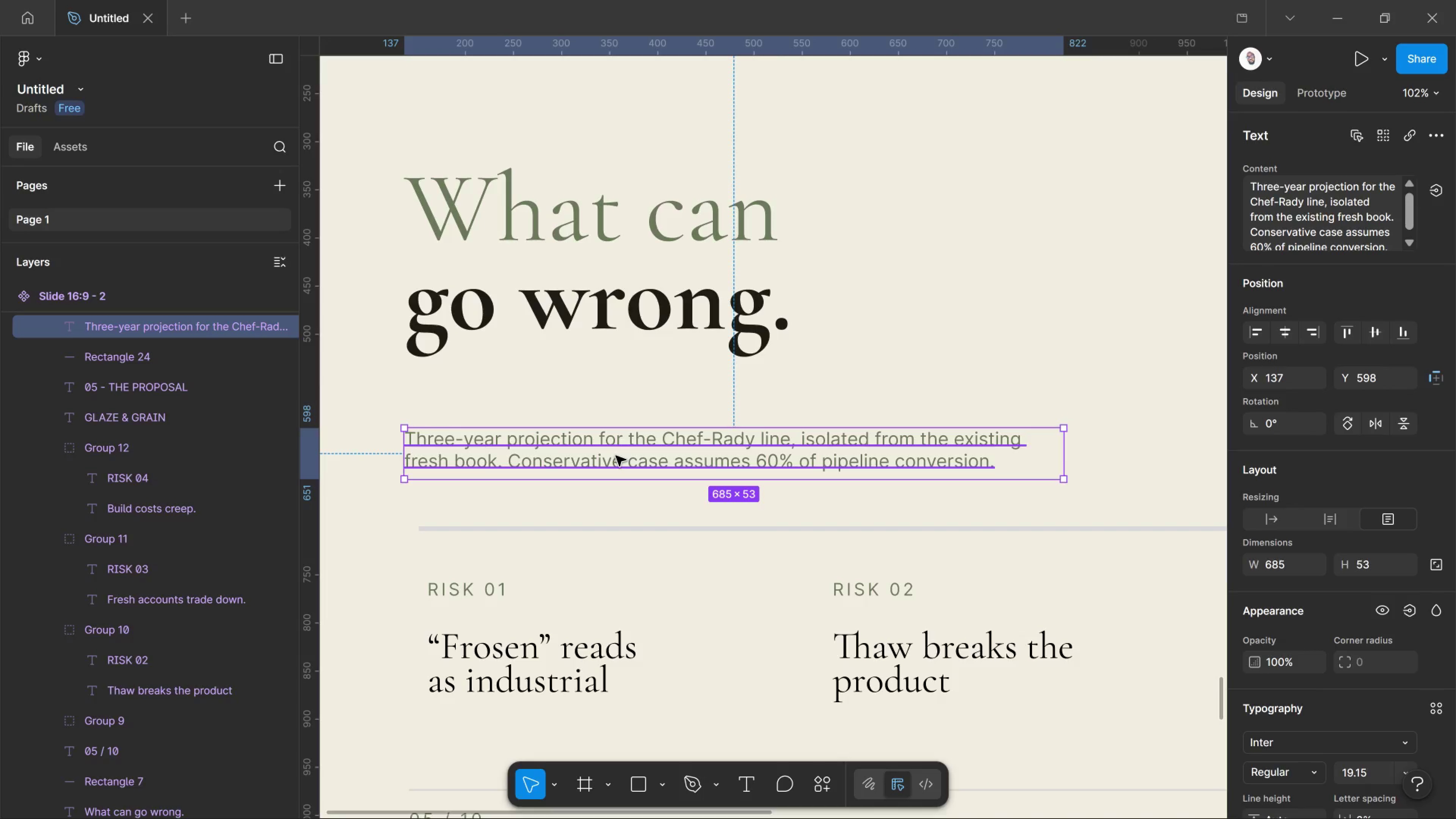 
left_click([616, 456])
 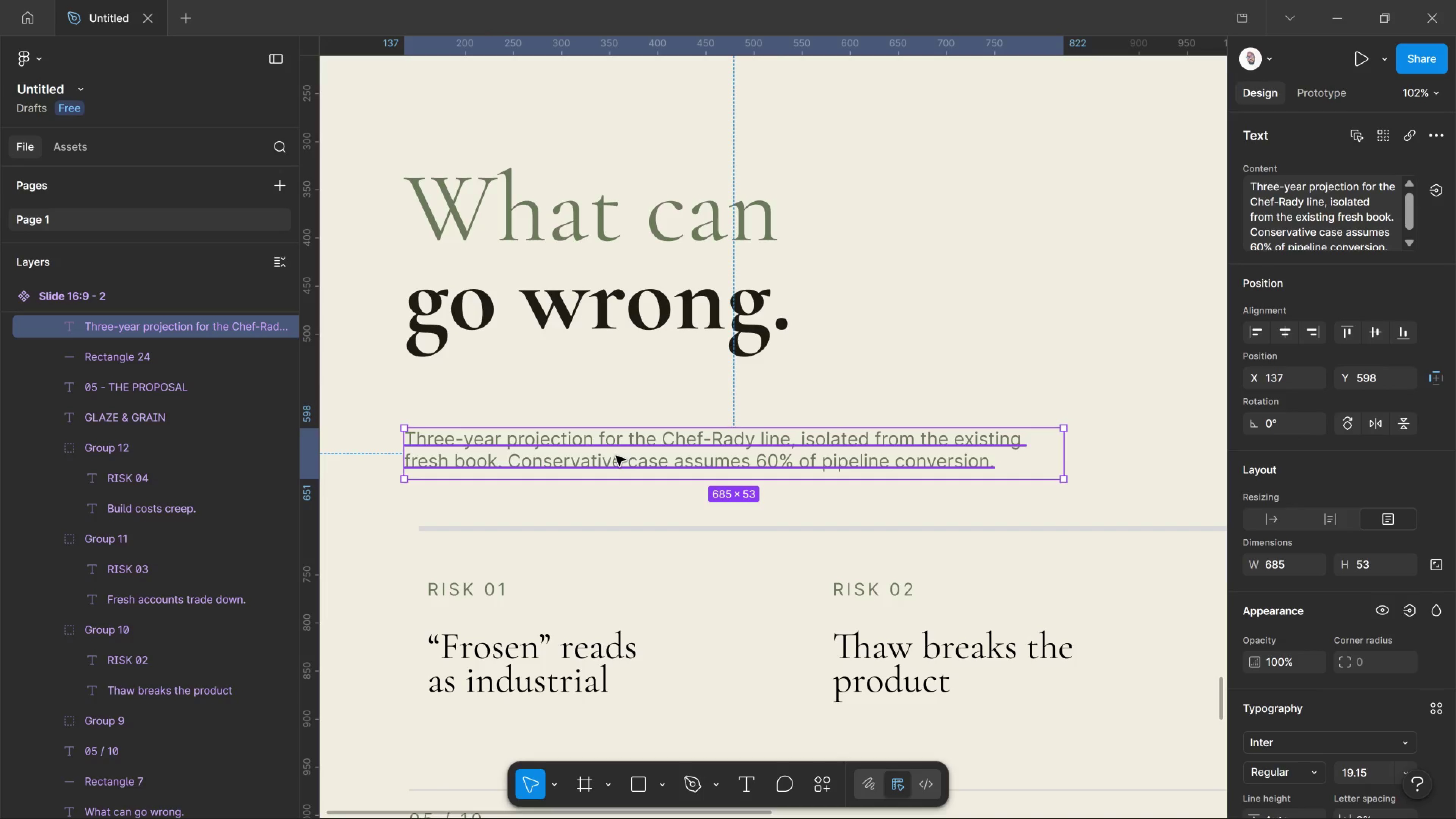 
left_click([616, 456])
 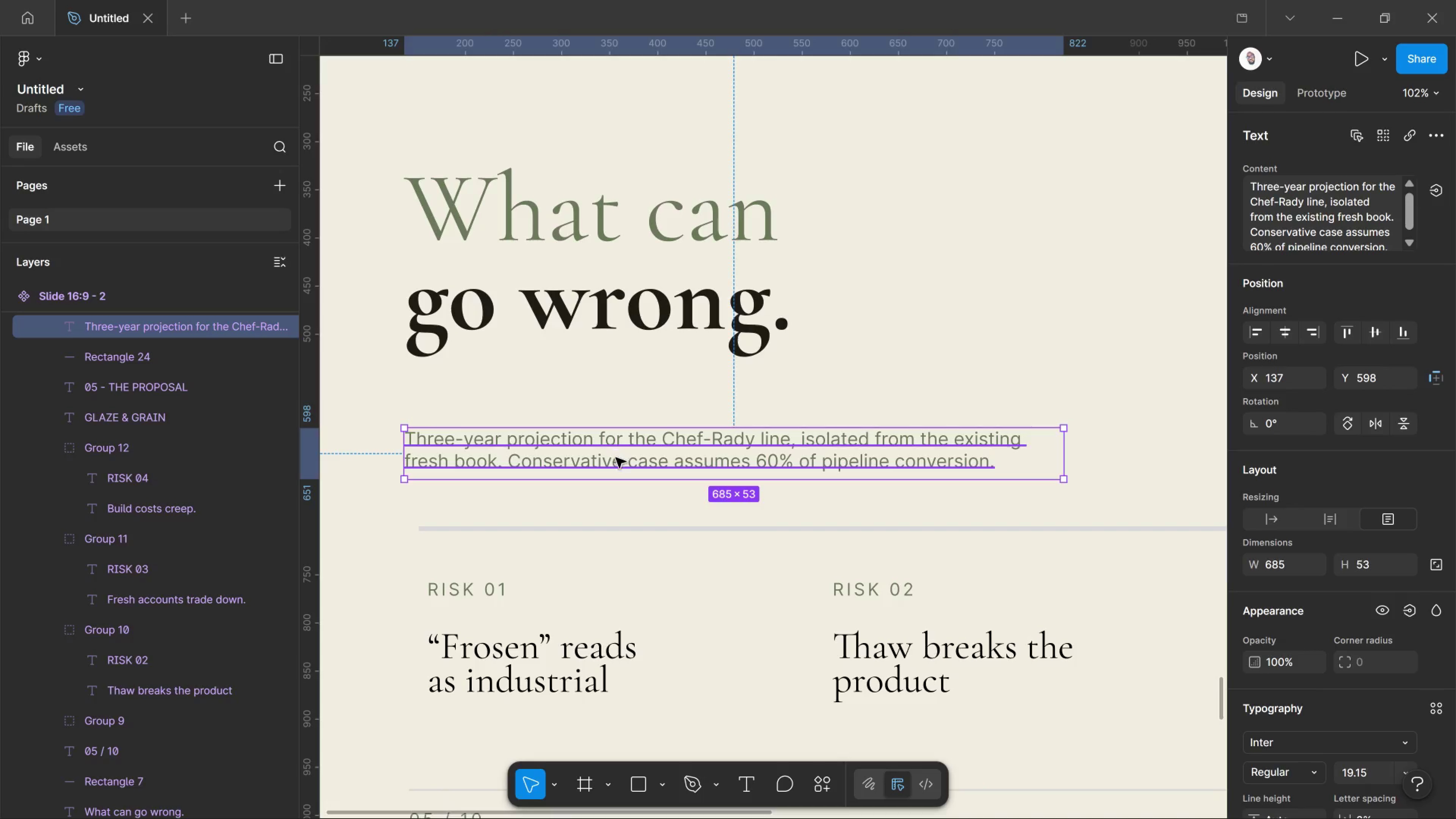 
left_click_drag(start_coordinate=[616, 456], to_coordinate=[616, 458])
 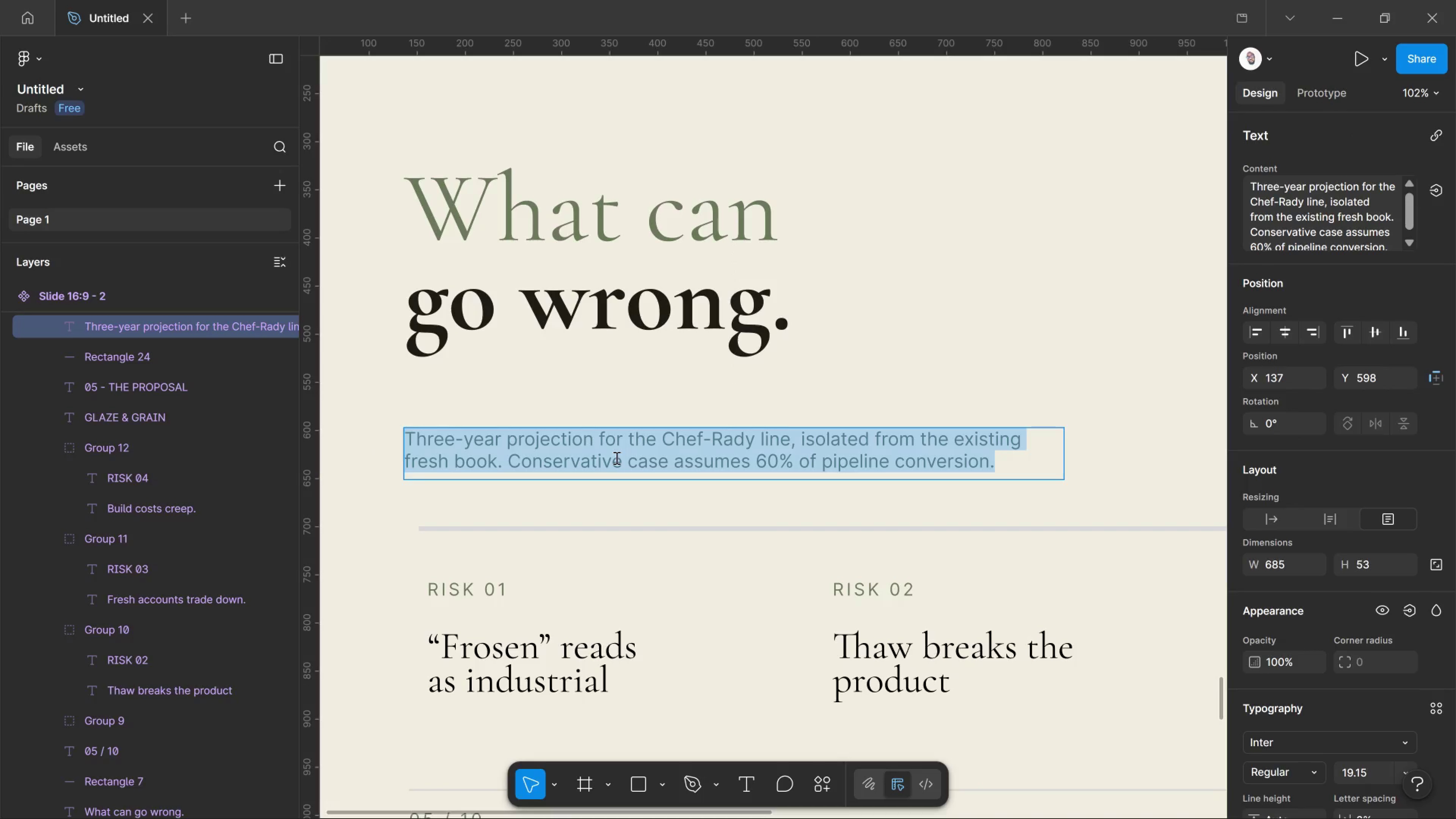 
wait(6.8)
 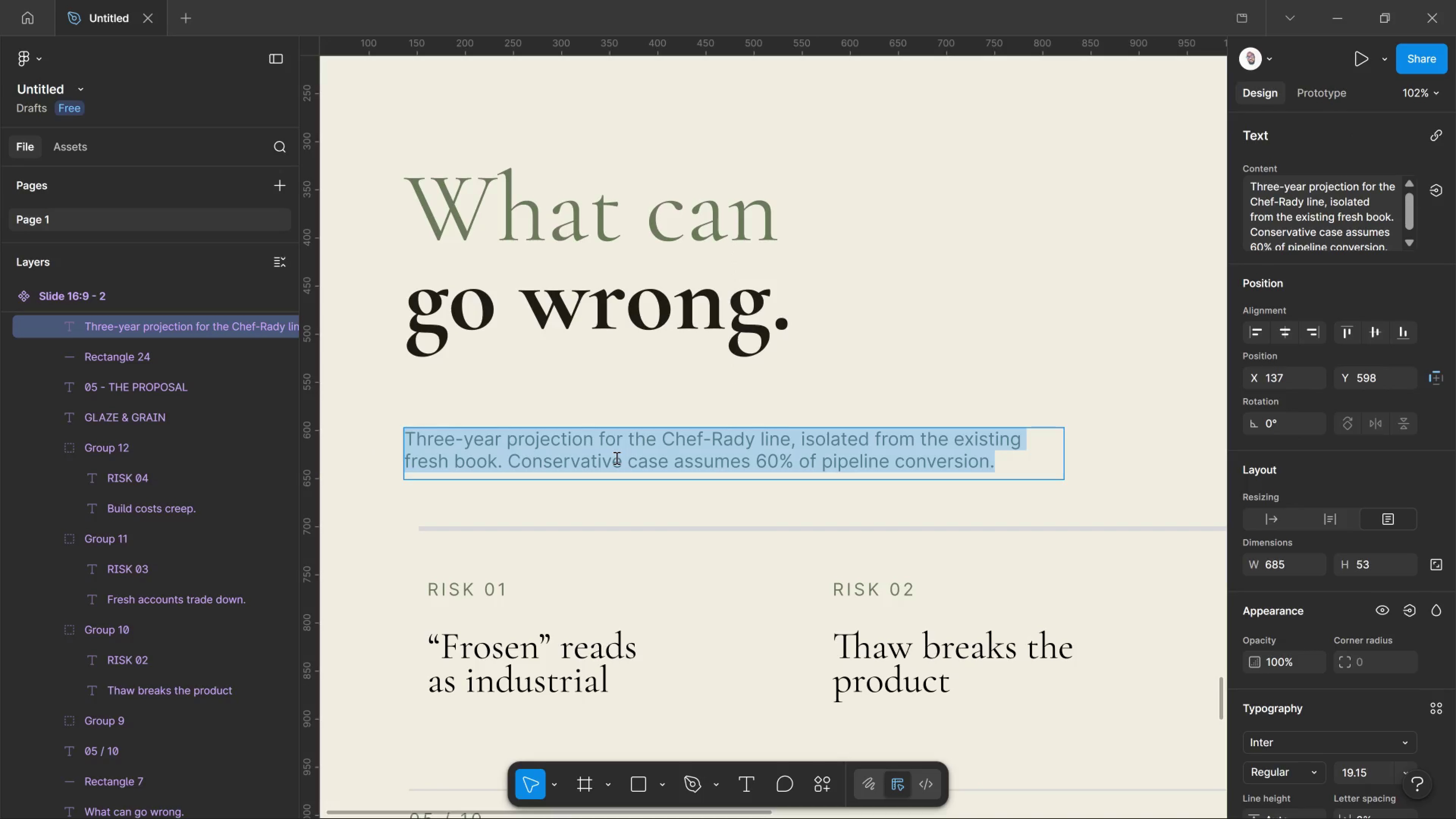 
type(t)
key(Backspace)
type(The four risks the management team is actively )
 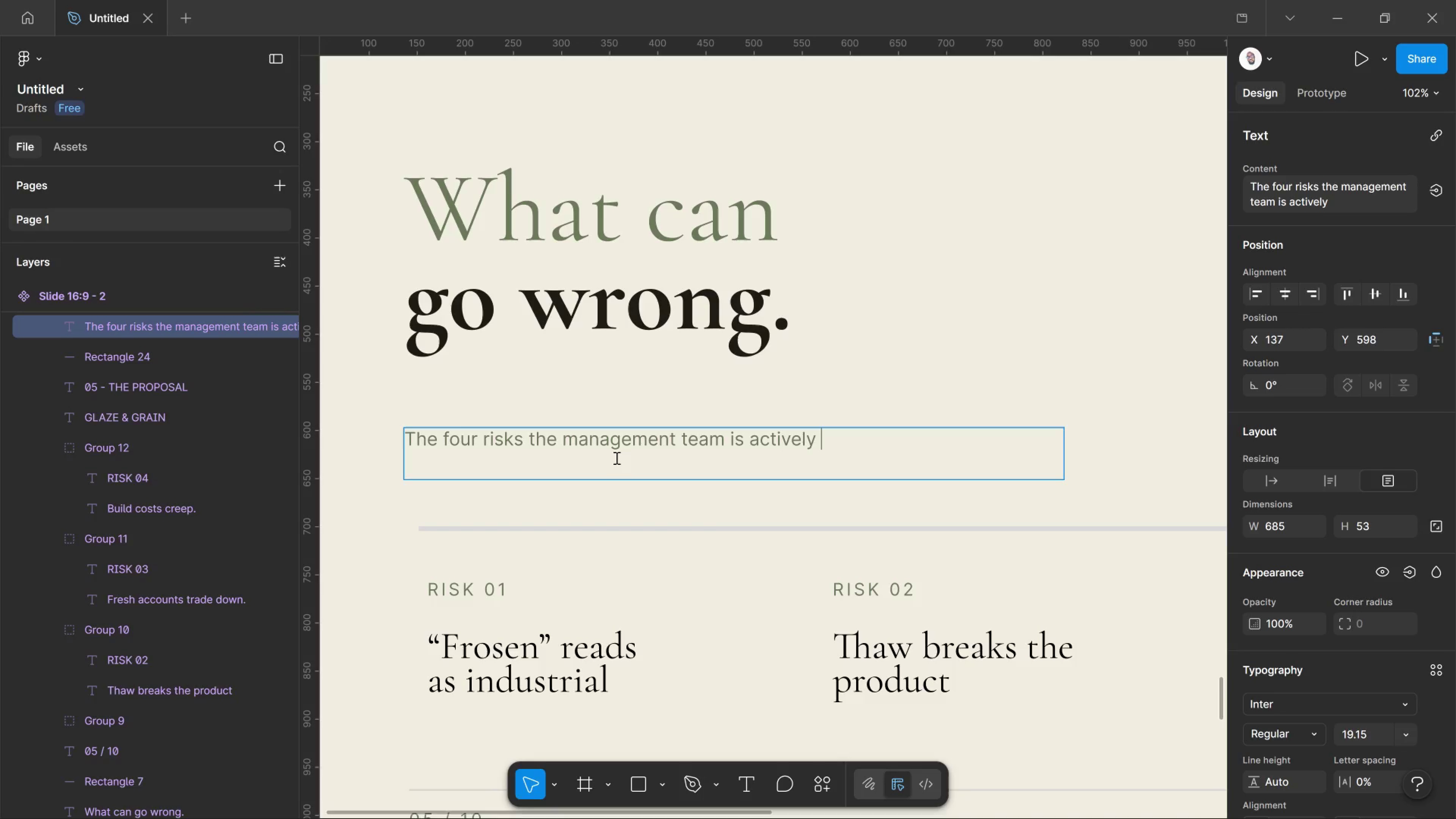 
type(planing )
 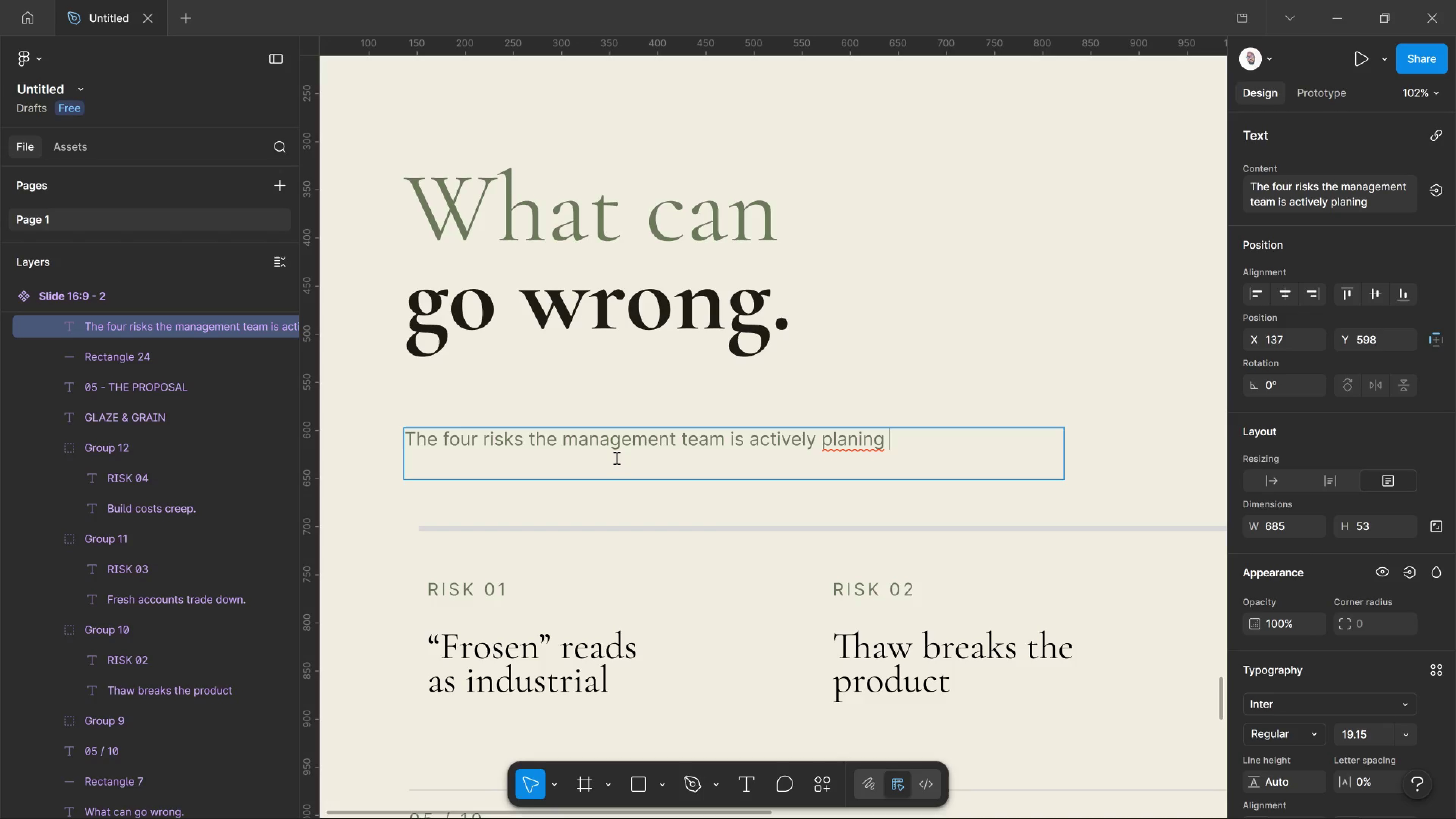 
wait(7.36)
 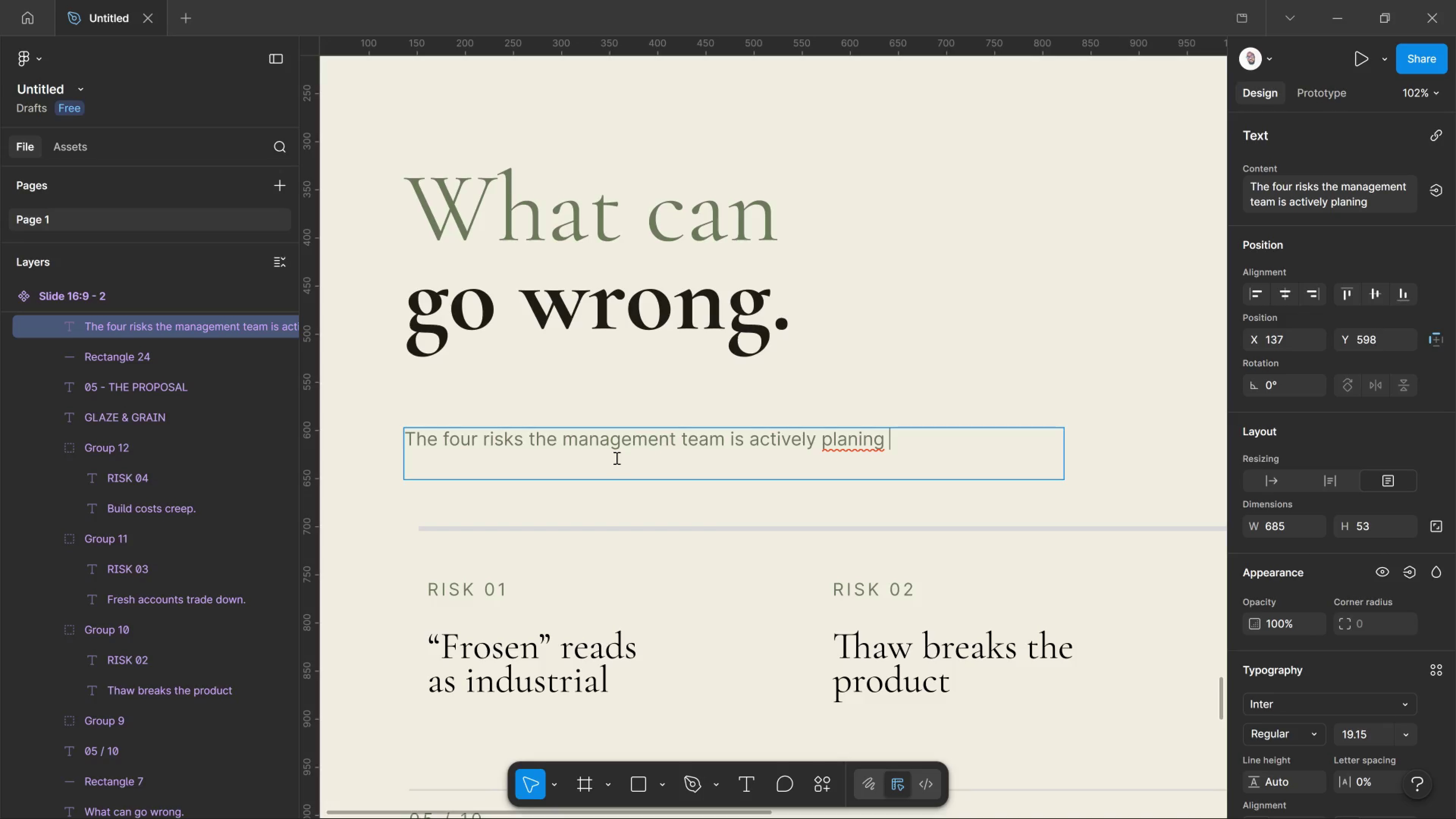 
key(Backspace)
key(Backspace)
key(Backspace)
key(Backspace)
type(ning against )
 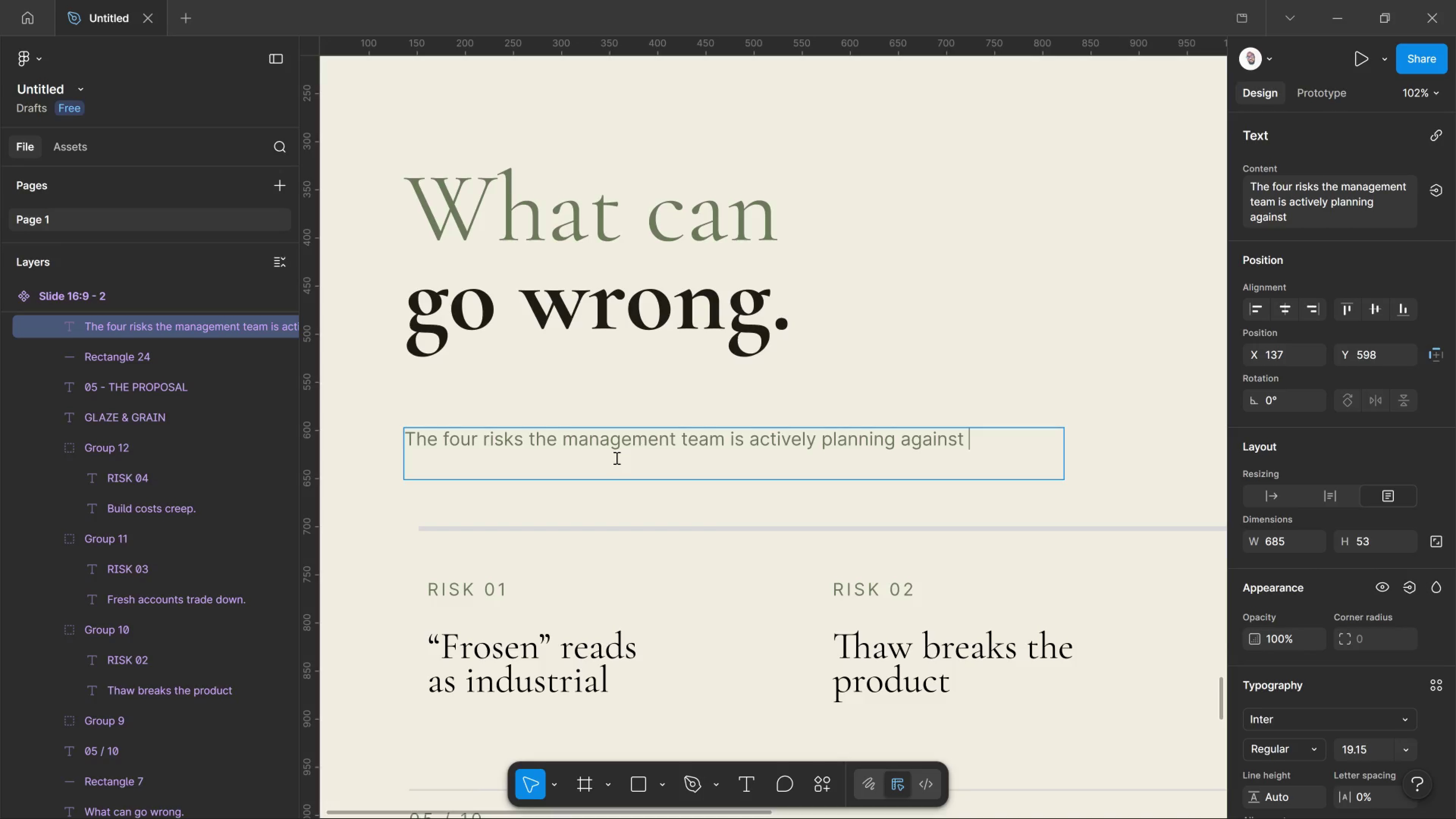 
type( each witha )
key(Backspace)
key(Backspace)
type( a named owner and a measure)
 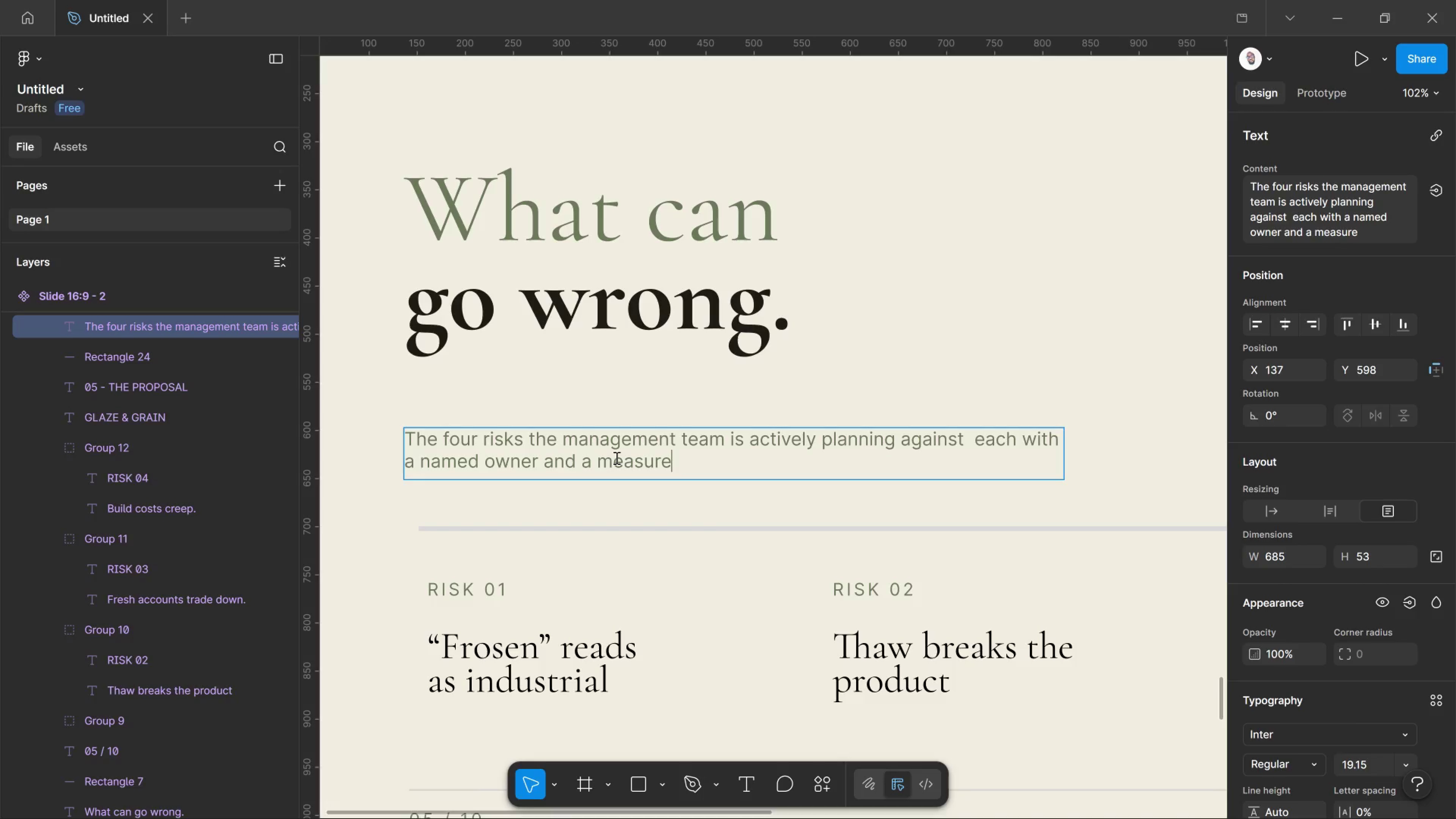 
key(Backspace)
type(able trigger.)
 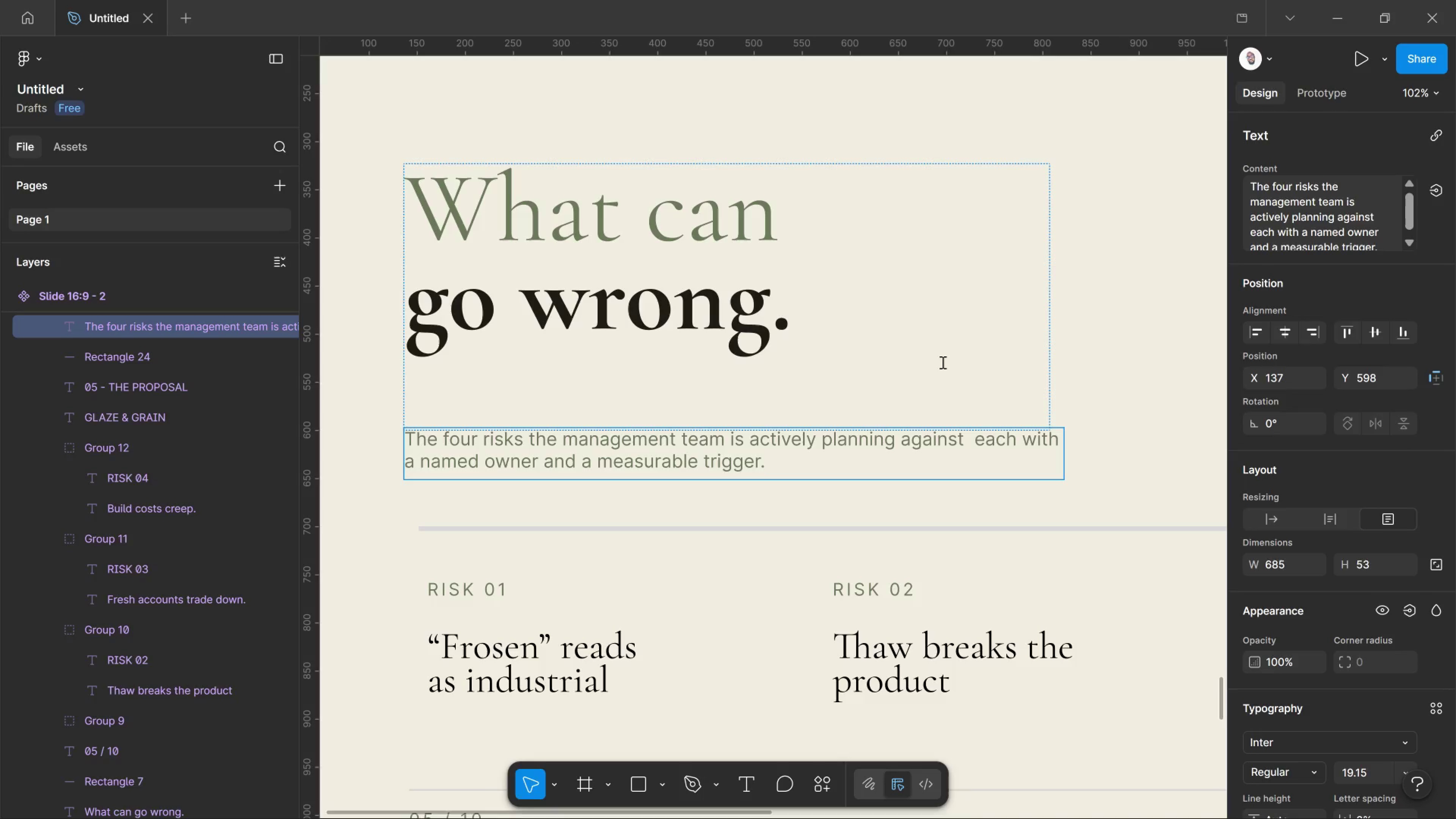 
left_click([1145, 366])
 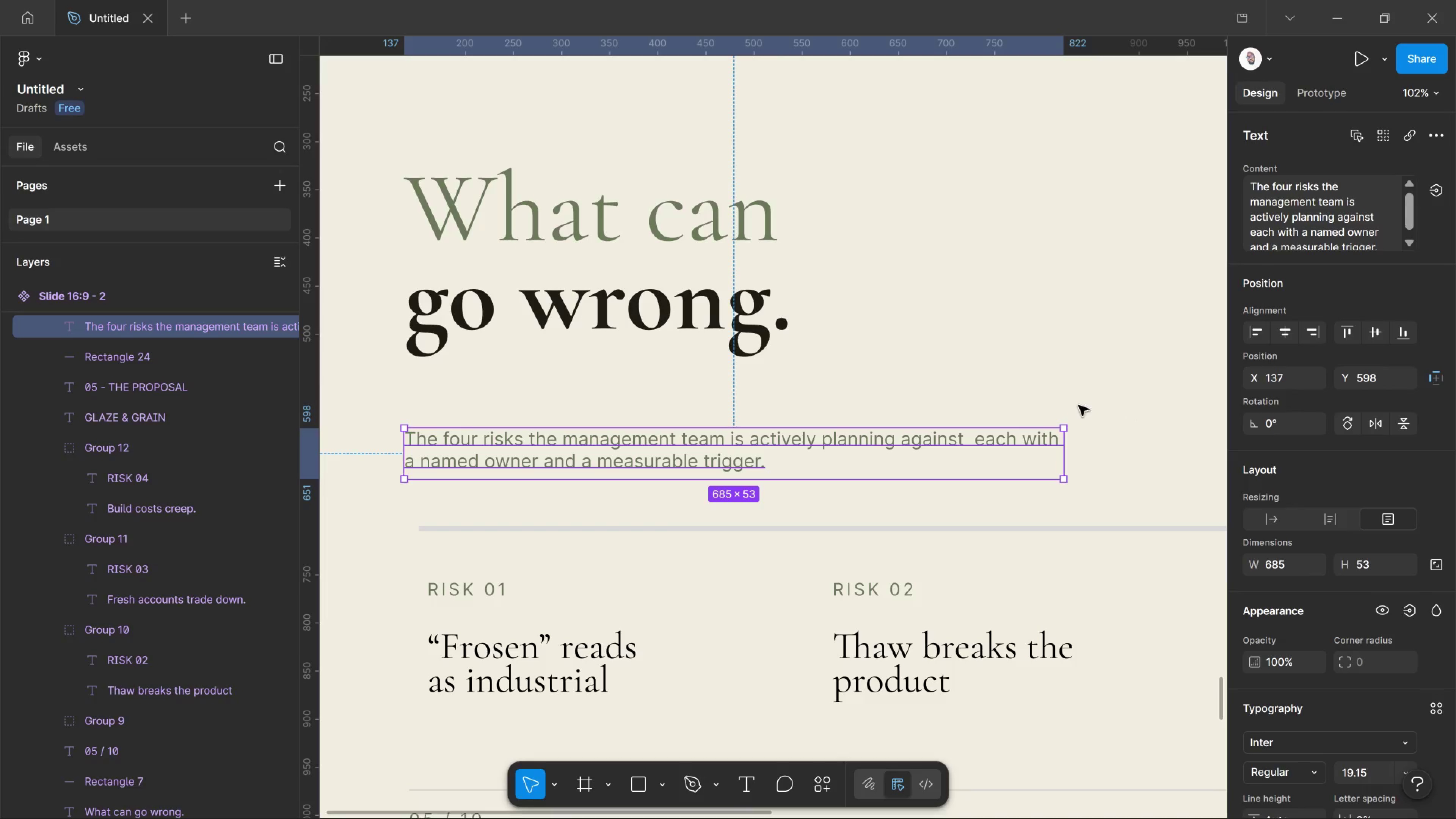 
wait(7.63)
 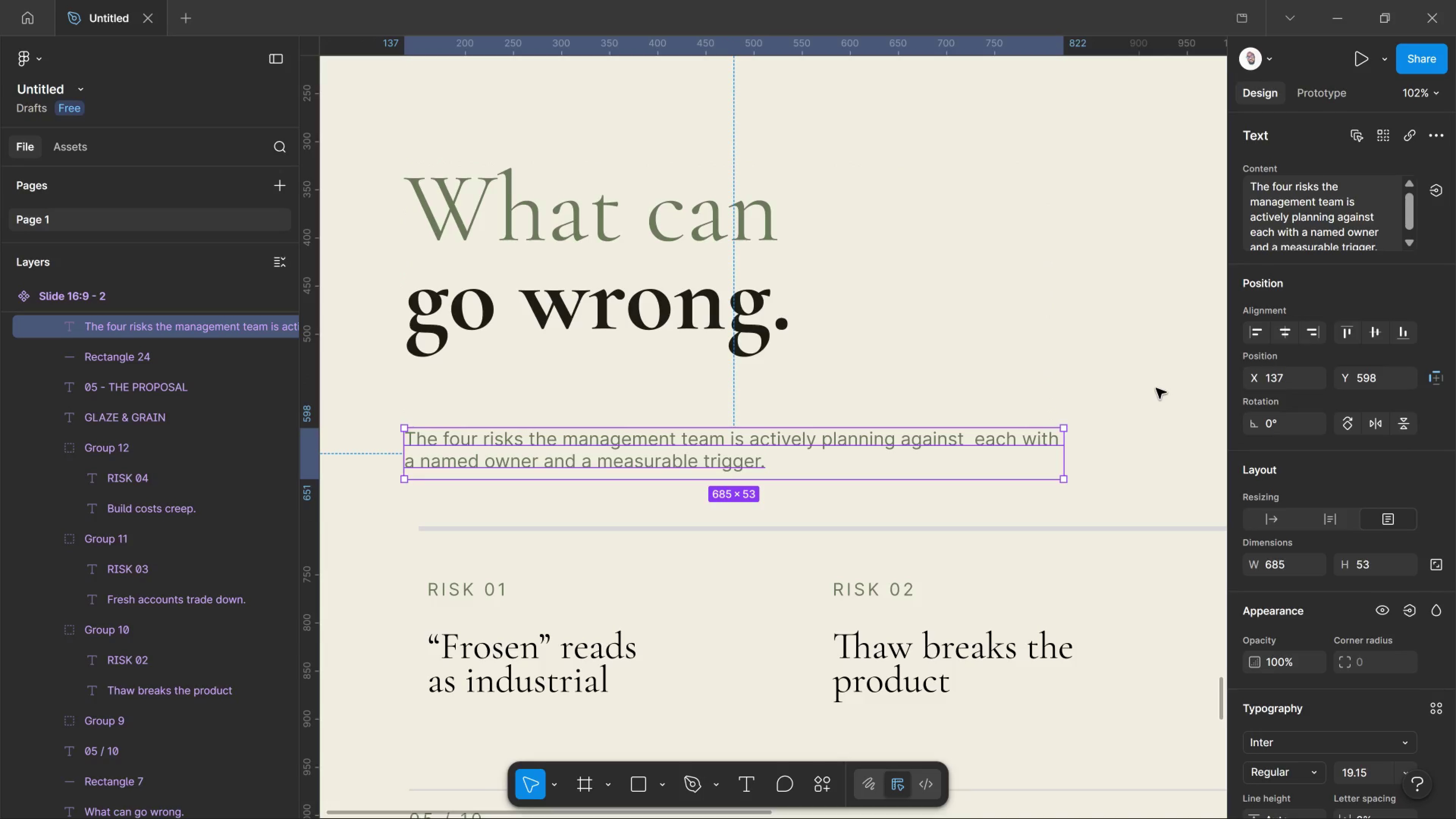 
key(Shift+ArrowUp)
 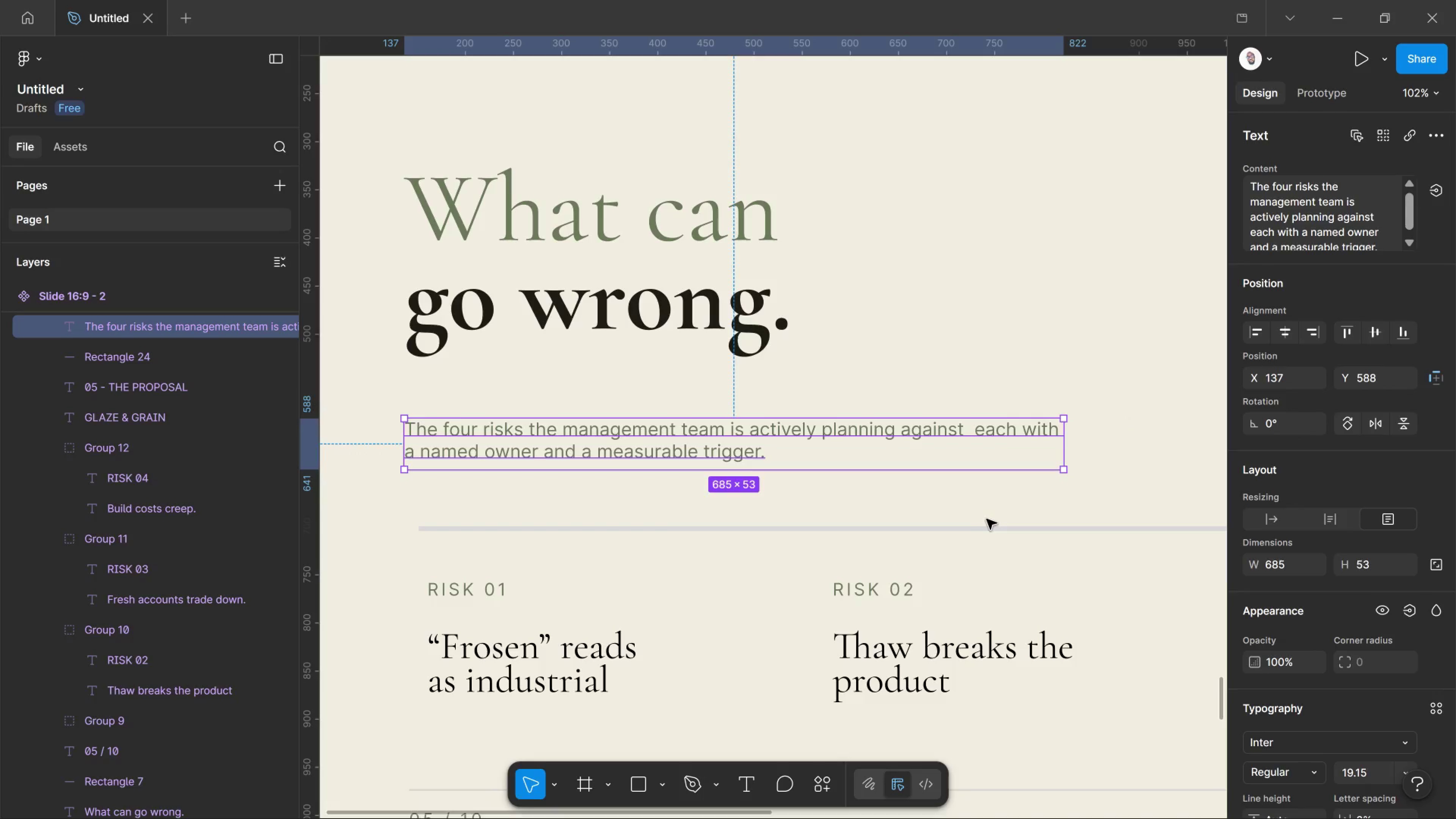 
key(Shift+ArrowUp)
 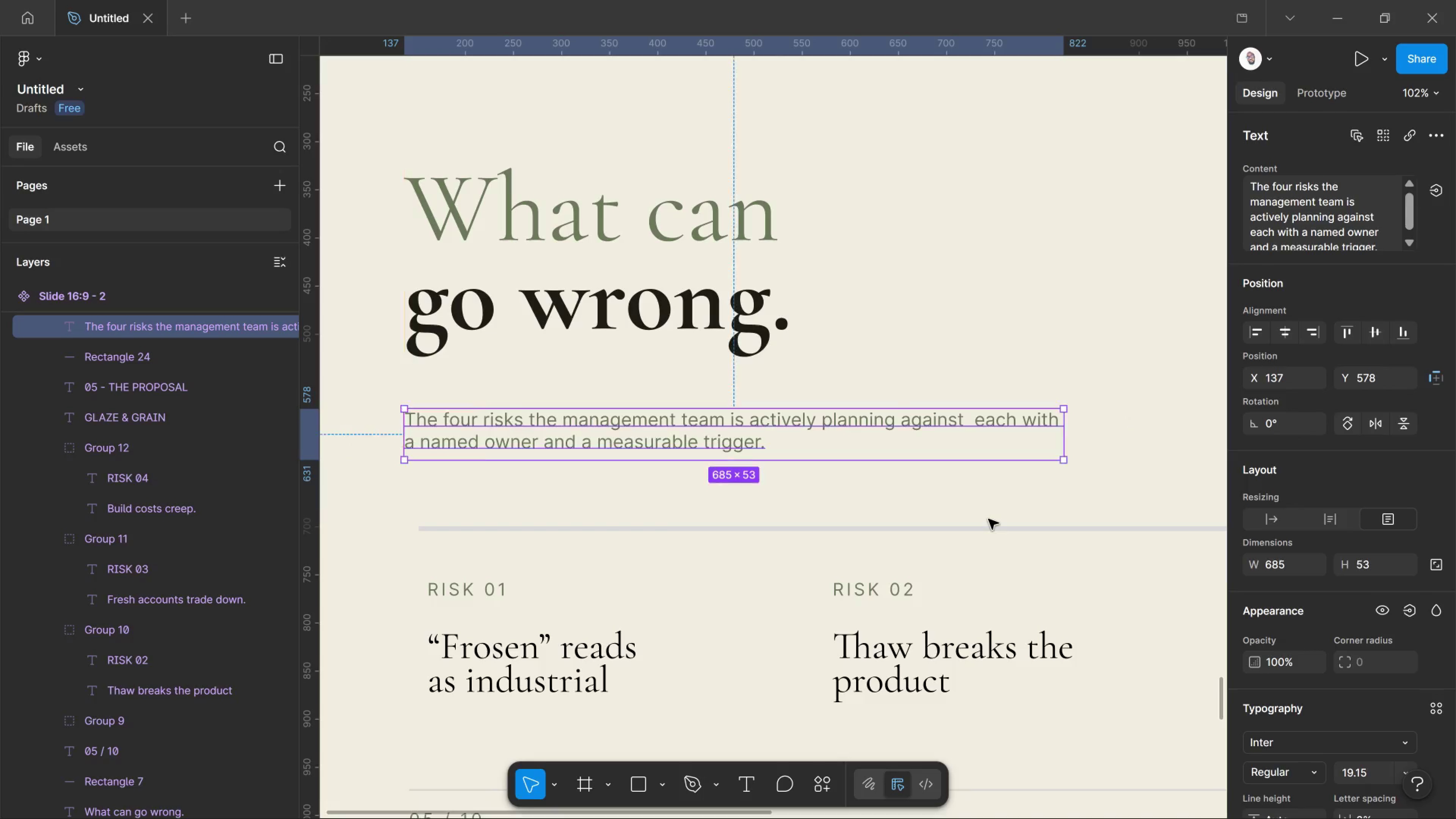 
key(Shift+ArrowUp)
 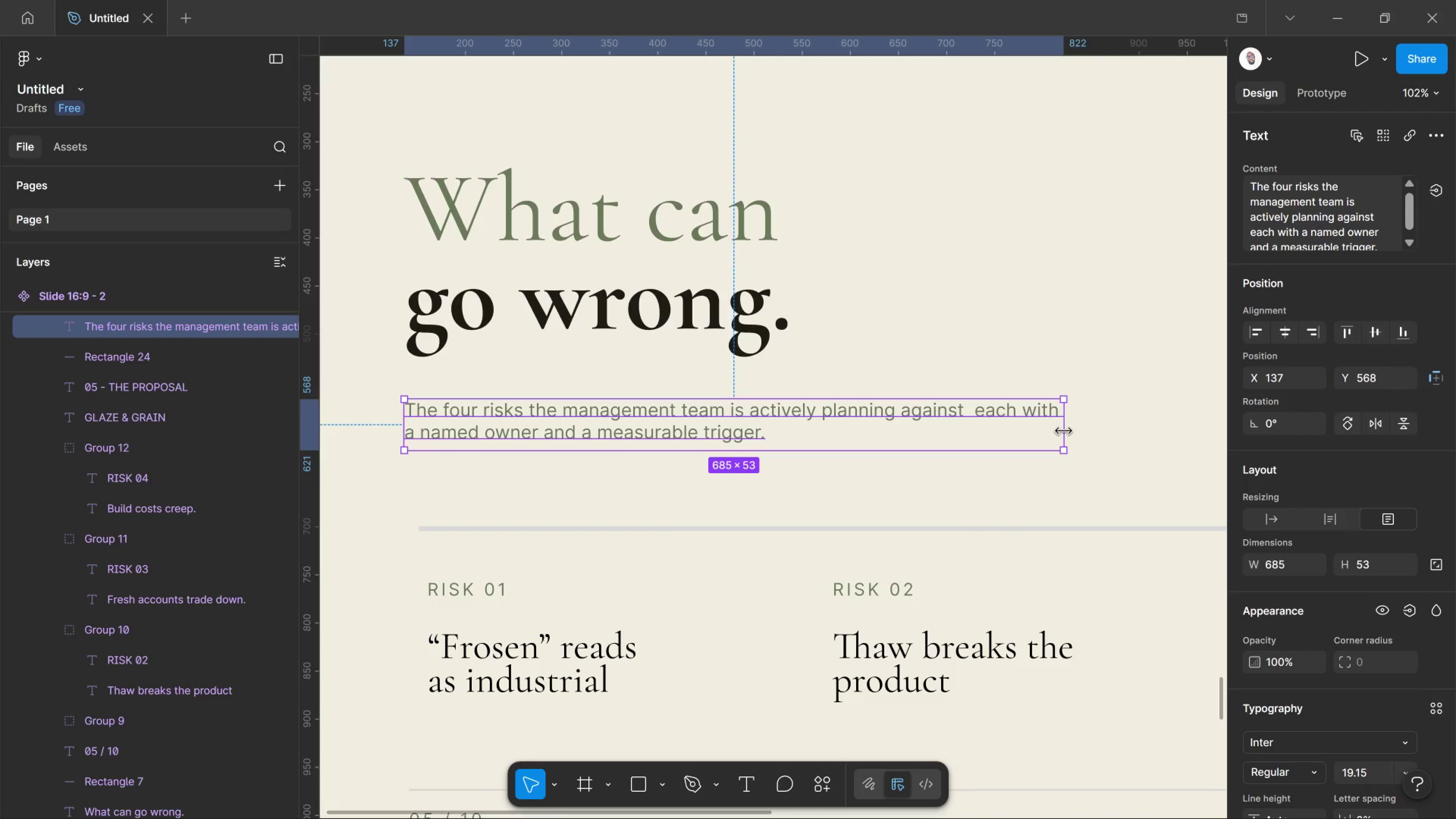 
left_click([1033, 511])
 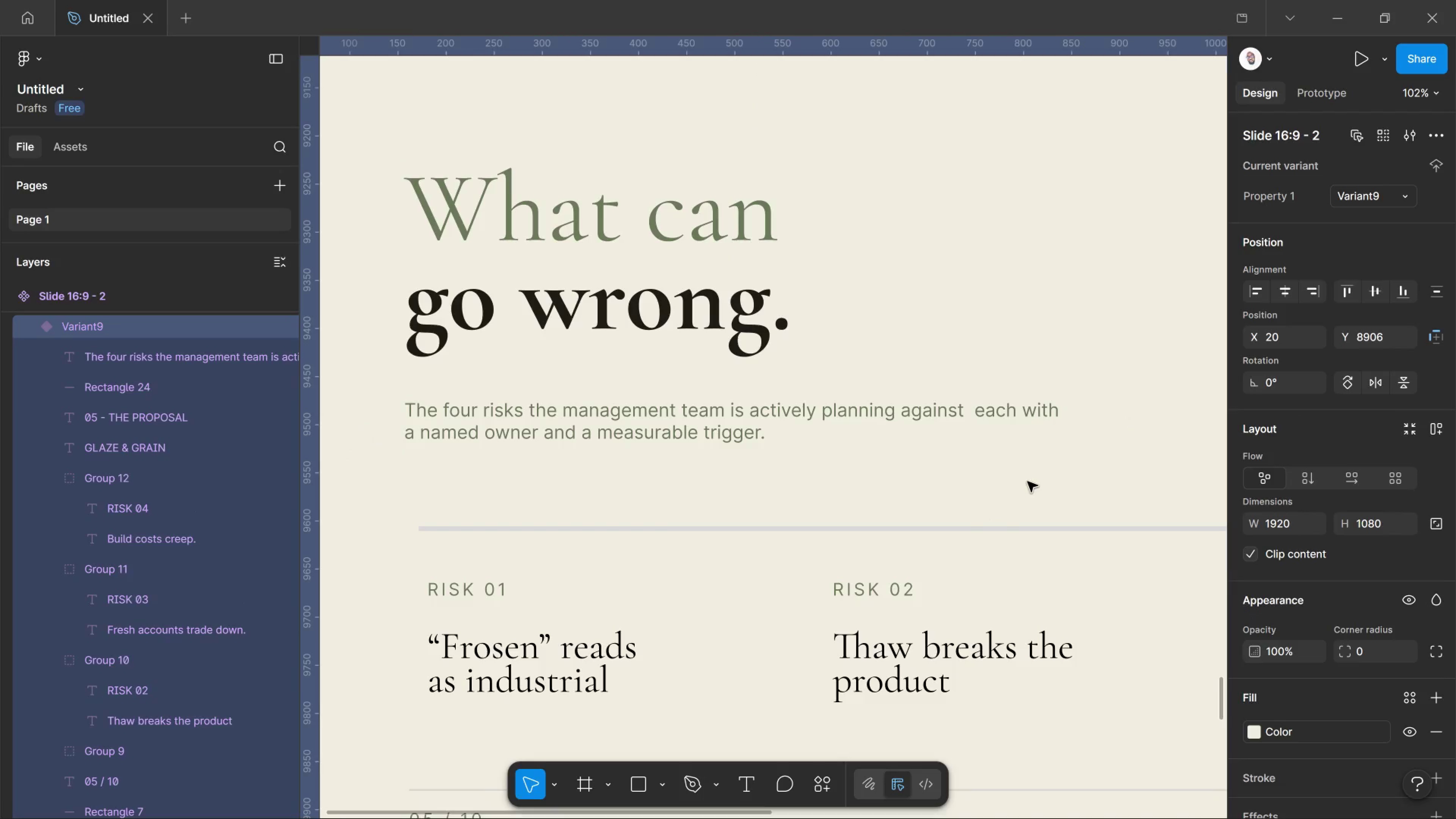 
hold_key(key=ControlLeft, duration=0.64)
scroll: coordinate [1037, 502], scroll_direction: down, amount: 4.0
 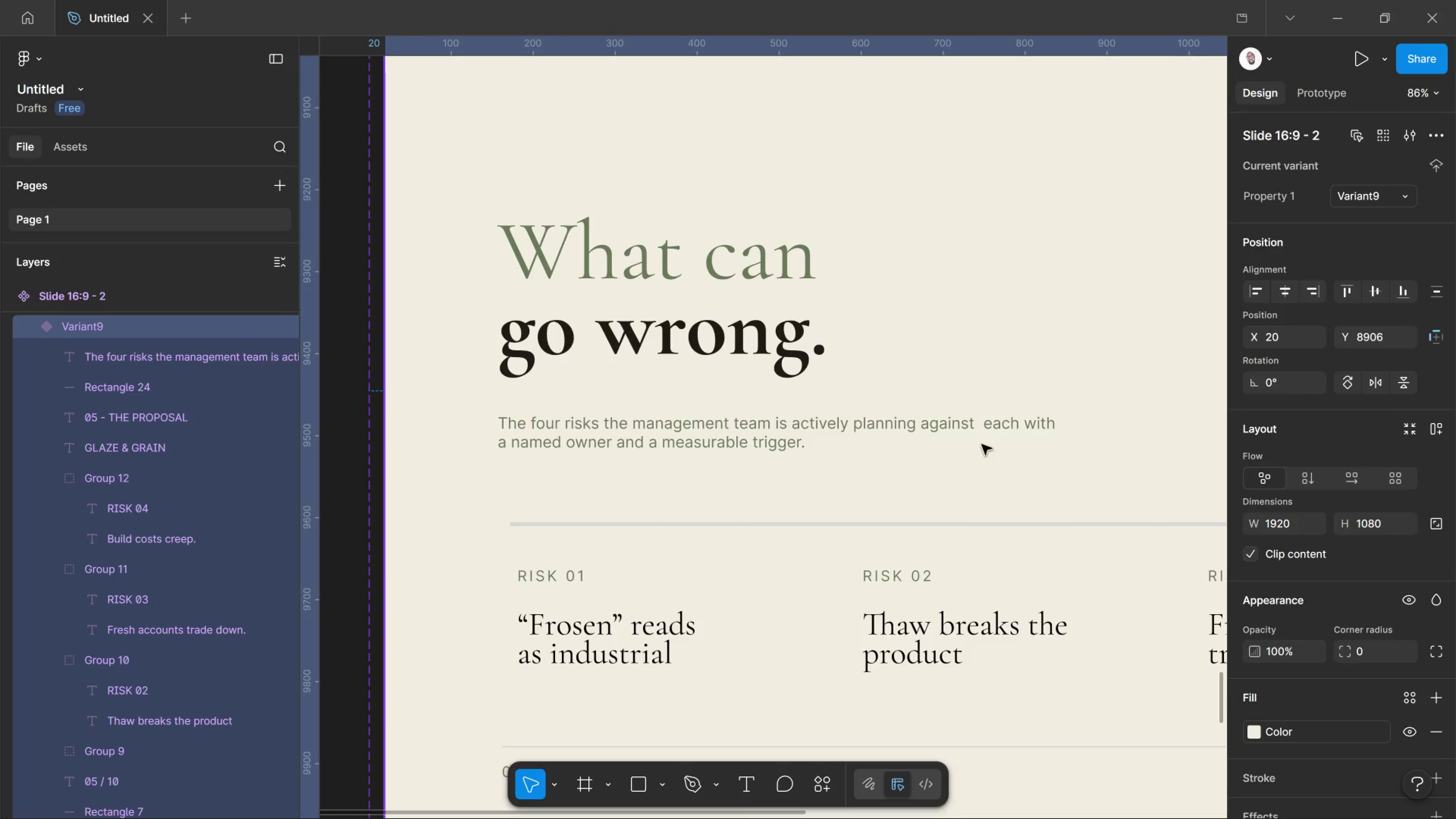 
hold_key(key=ControlLeft, duration=0.31)
scroll: coordinate [987, 474], scroll_direction: down, amount: 6.0
 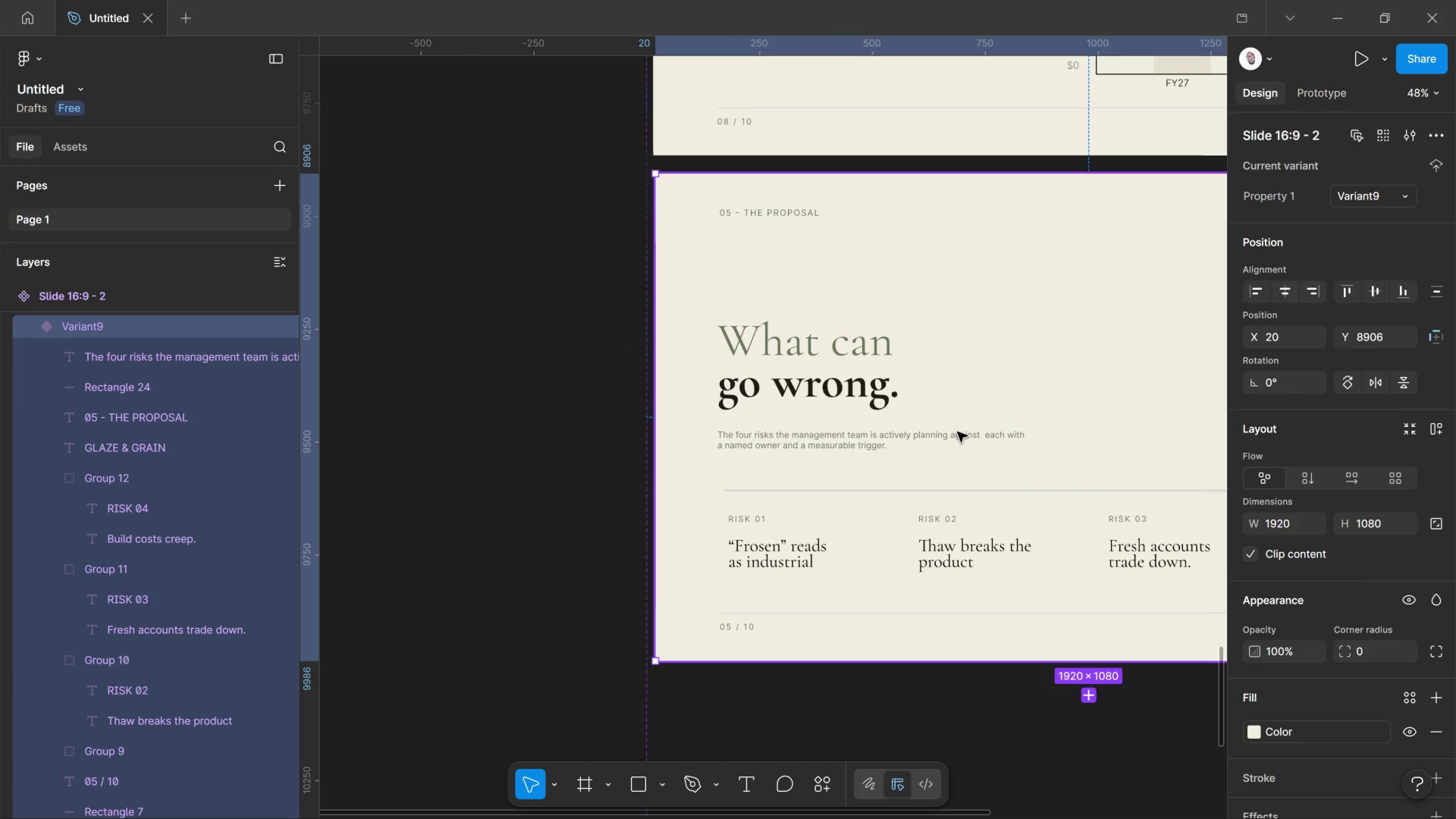 
left_click([944, 433])
 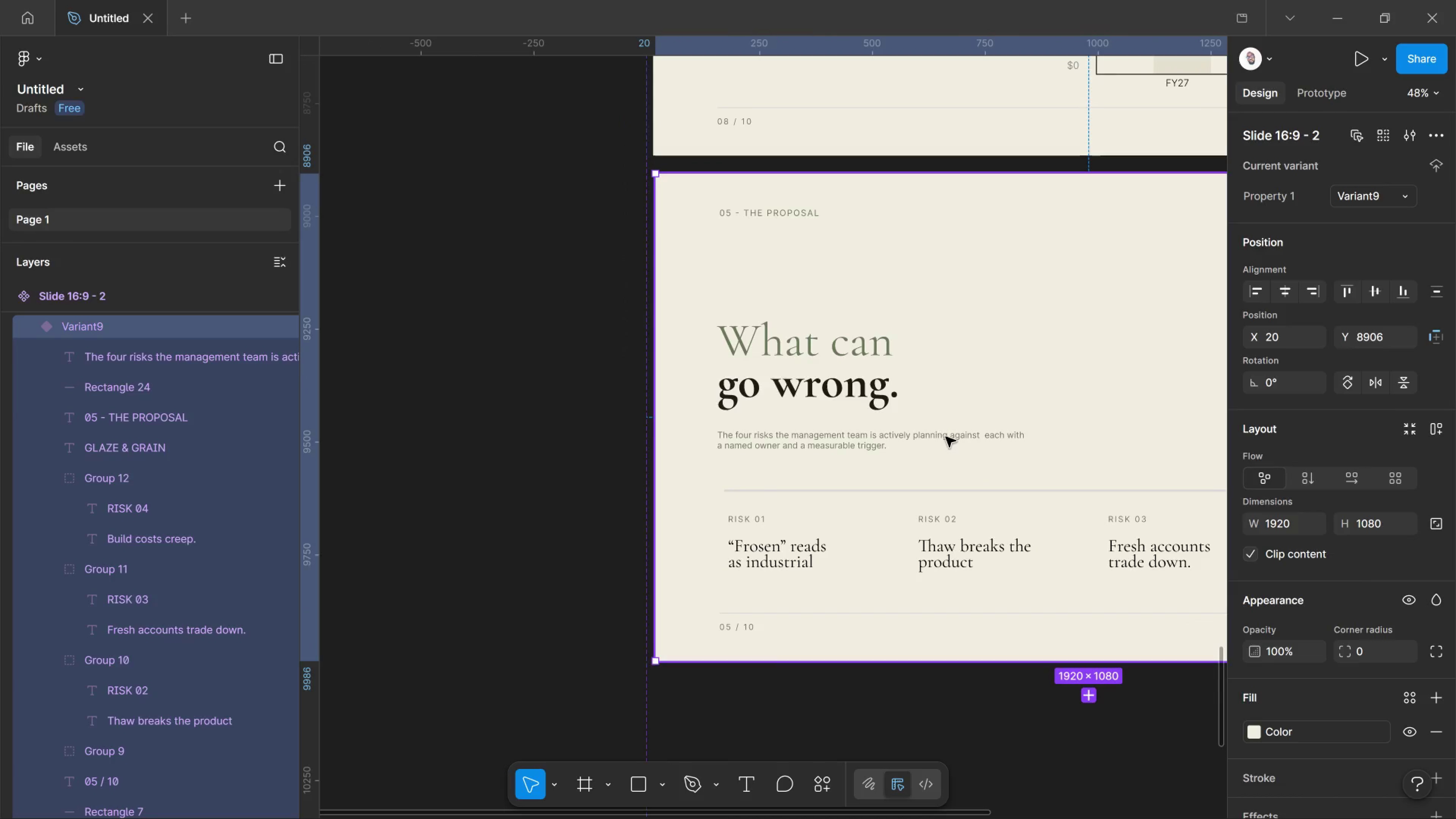 
hold_key(key=ControlLeft, duration=0.89)
left_click_drag(start_coordinate=[946, 437], to_coordinate=[946, 439])
 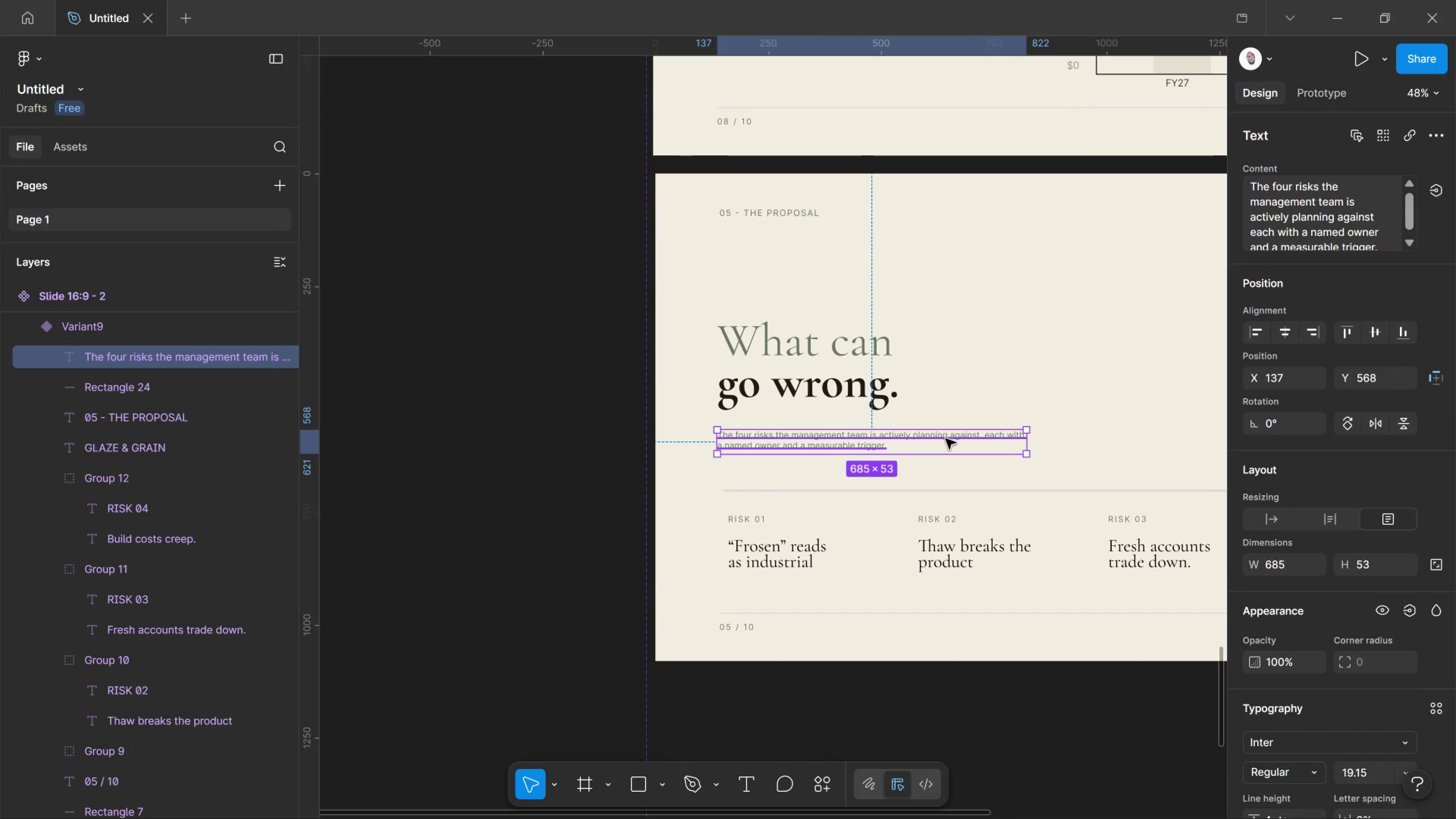 
left_click_drag(start_coordinate=[946, 439], to_coordinate=[1162, 366])
 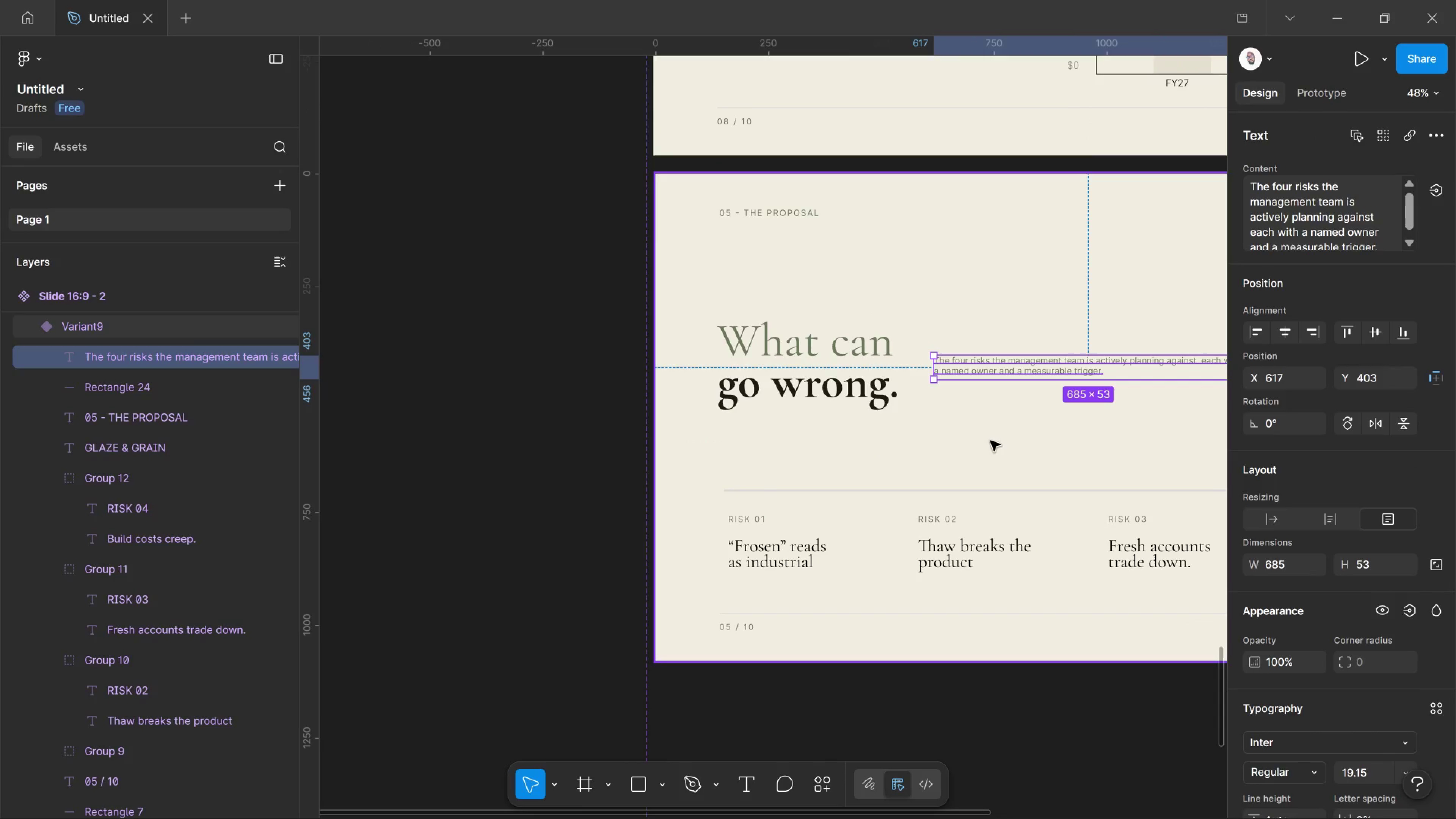 
left_click([990, 441])
 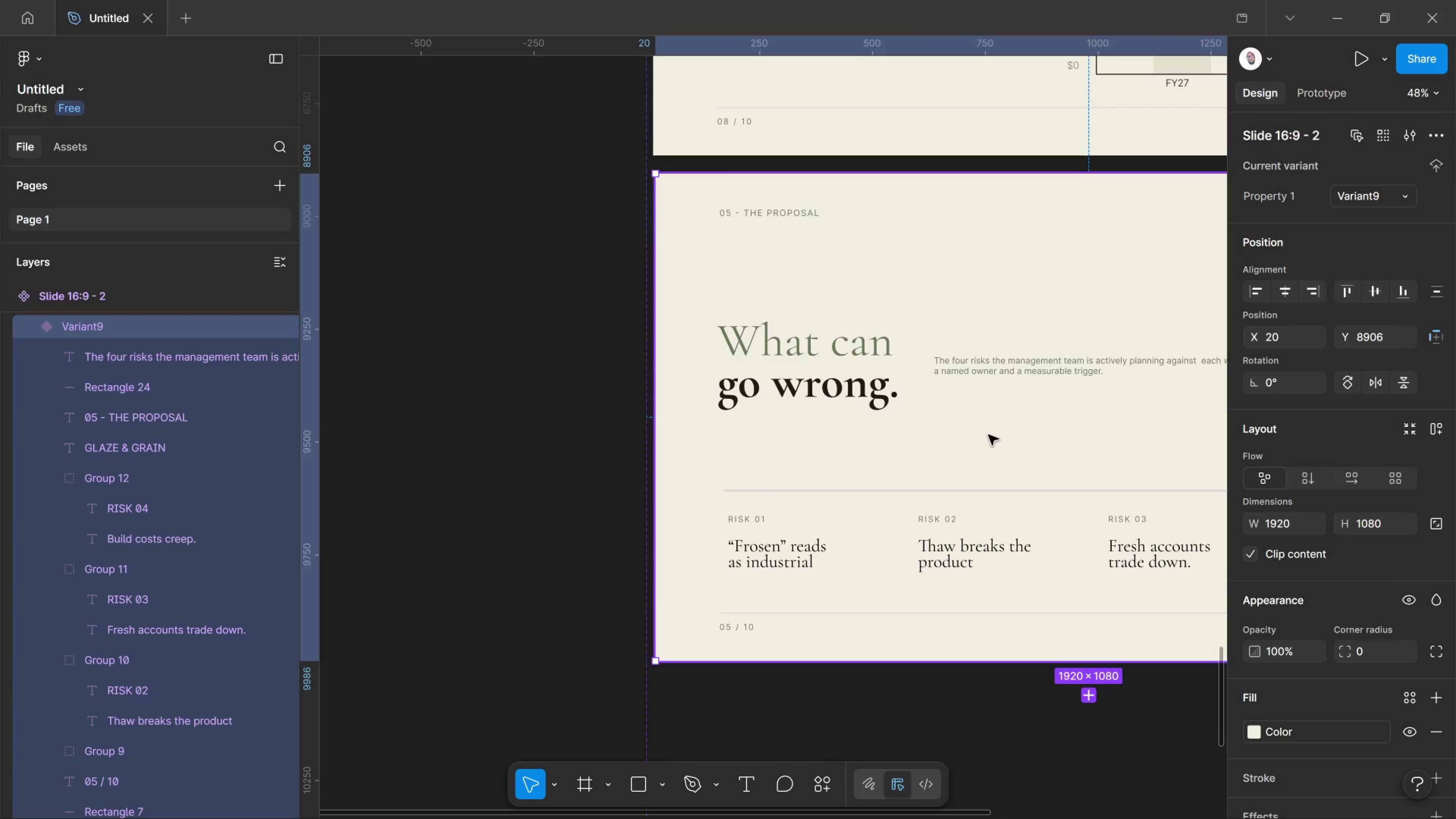 
hold_key(key=Space, duration=1.51)
 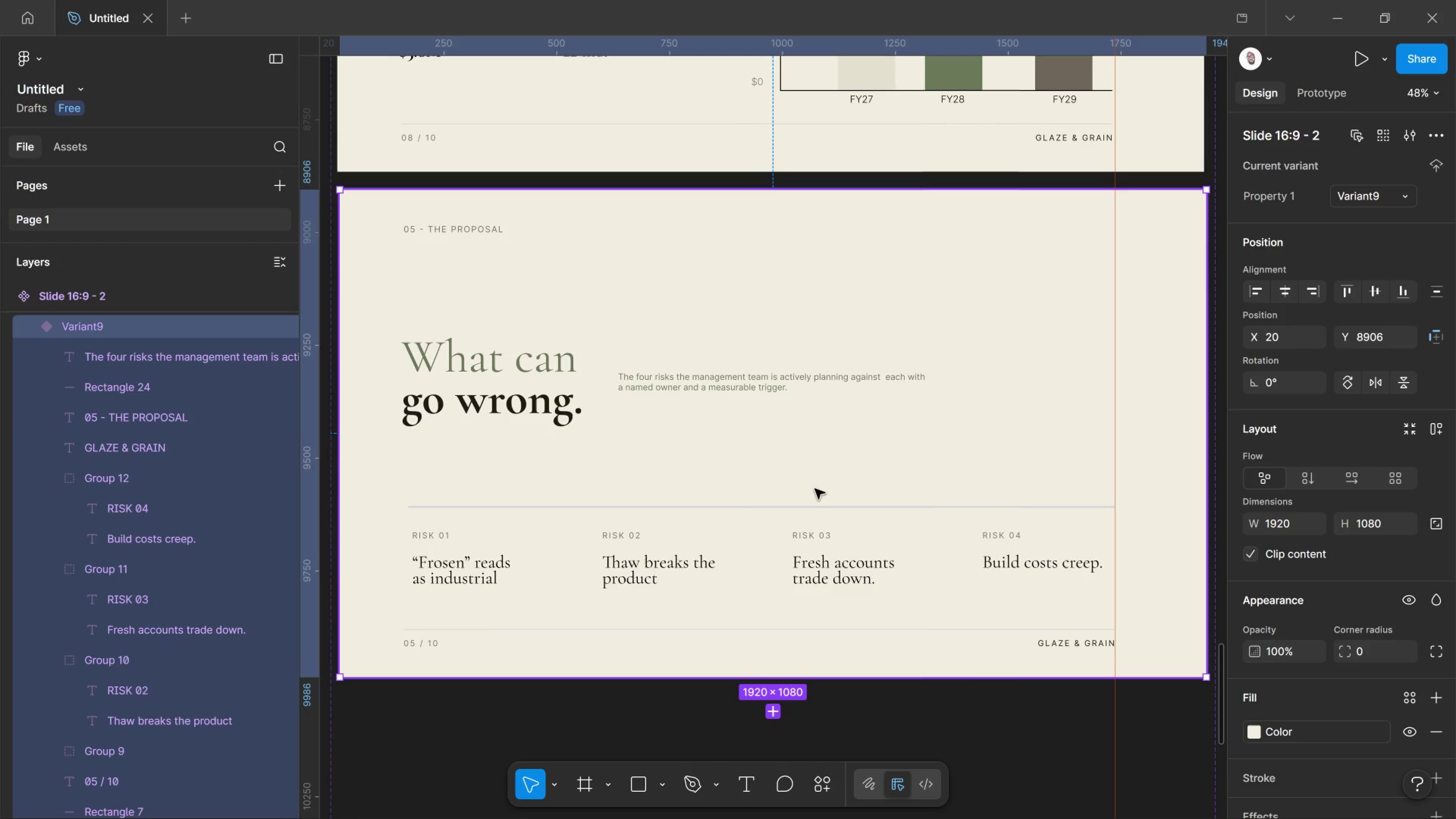 
left_click_drag(start_coordinate=[988, 429], to_coordinate=[672, 446])
 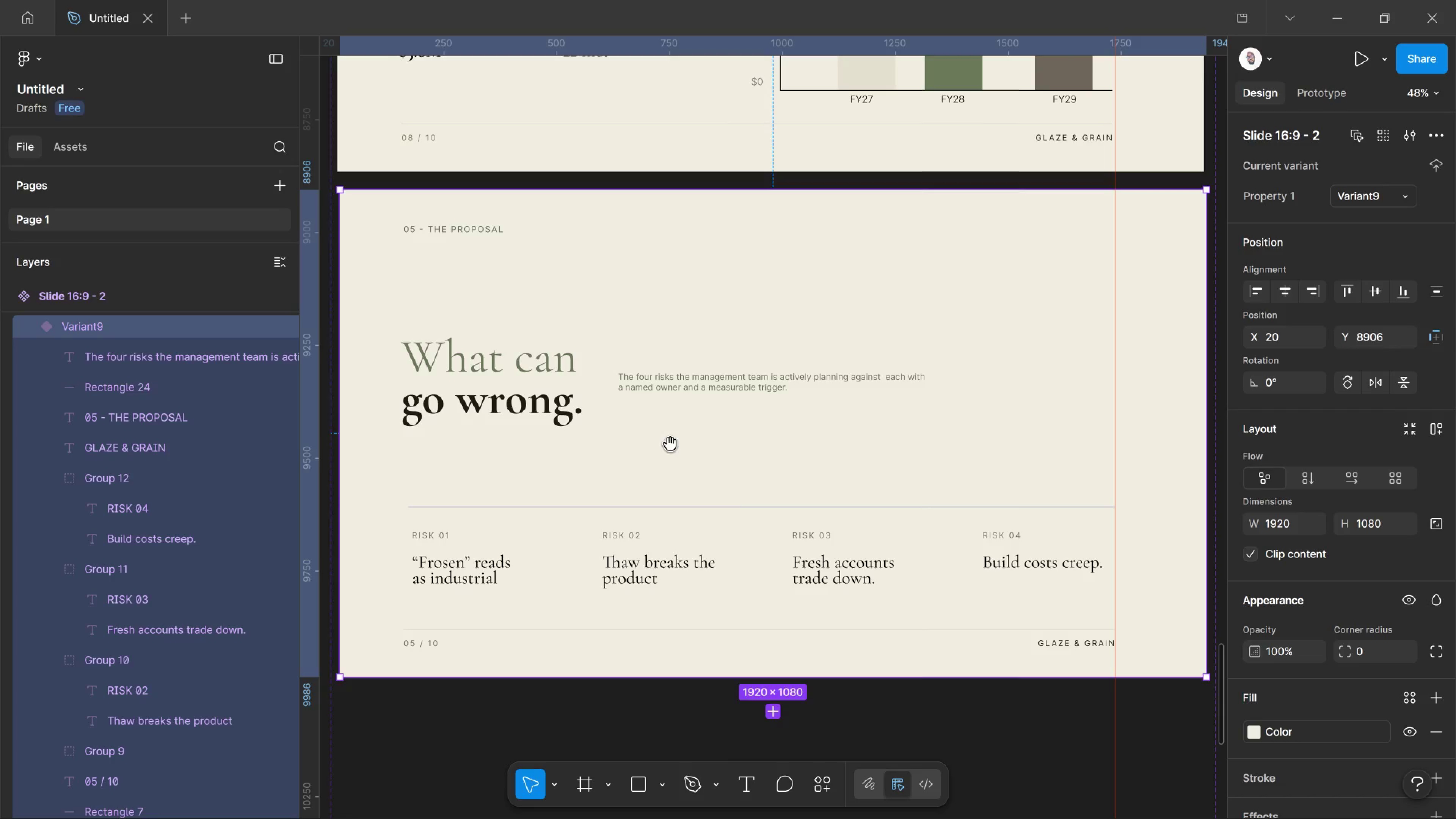 
key(Space)
 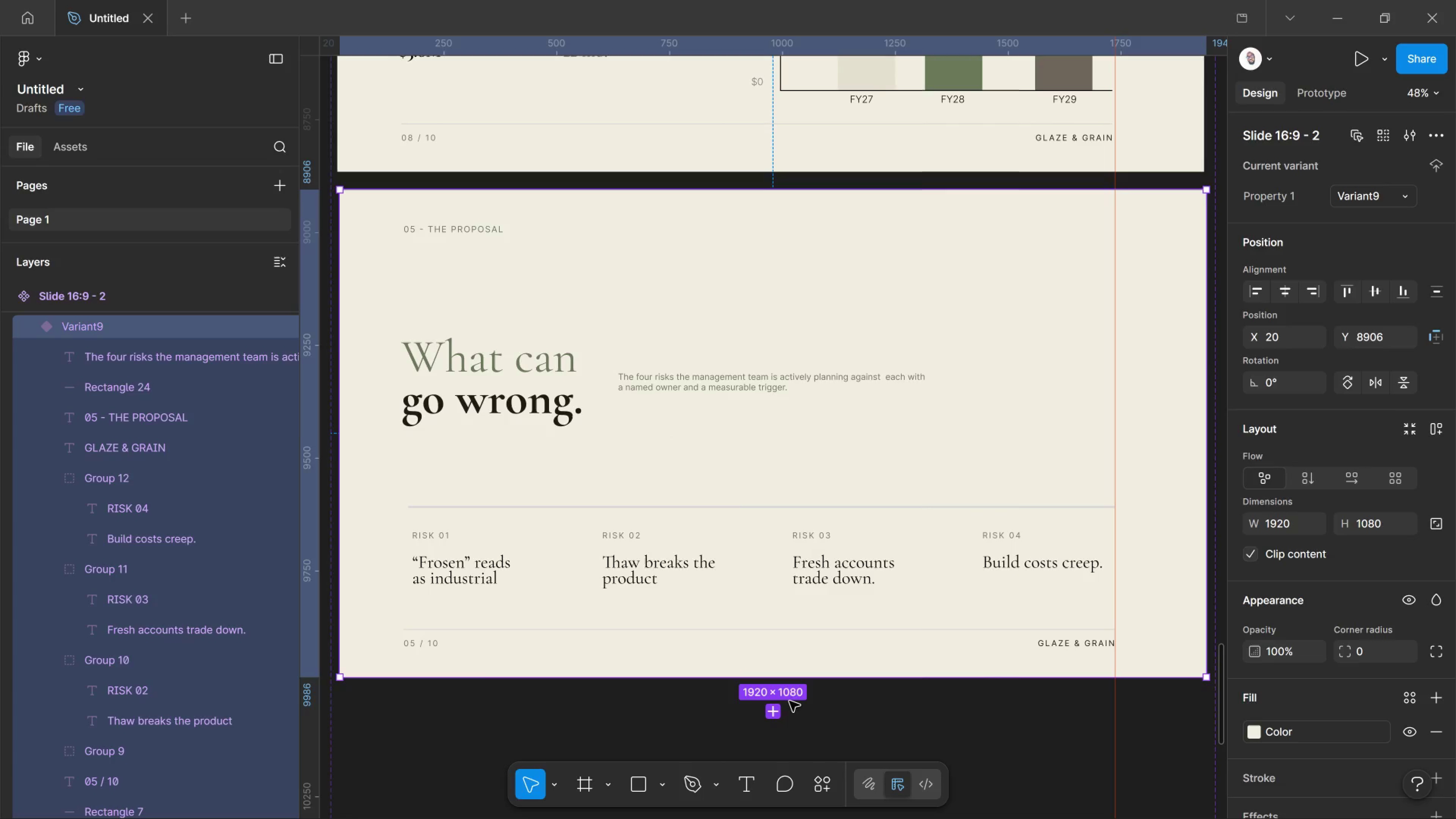 
left_click([851, 700])
 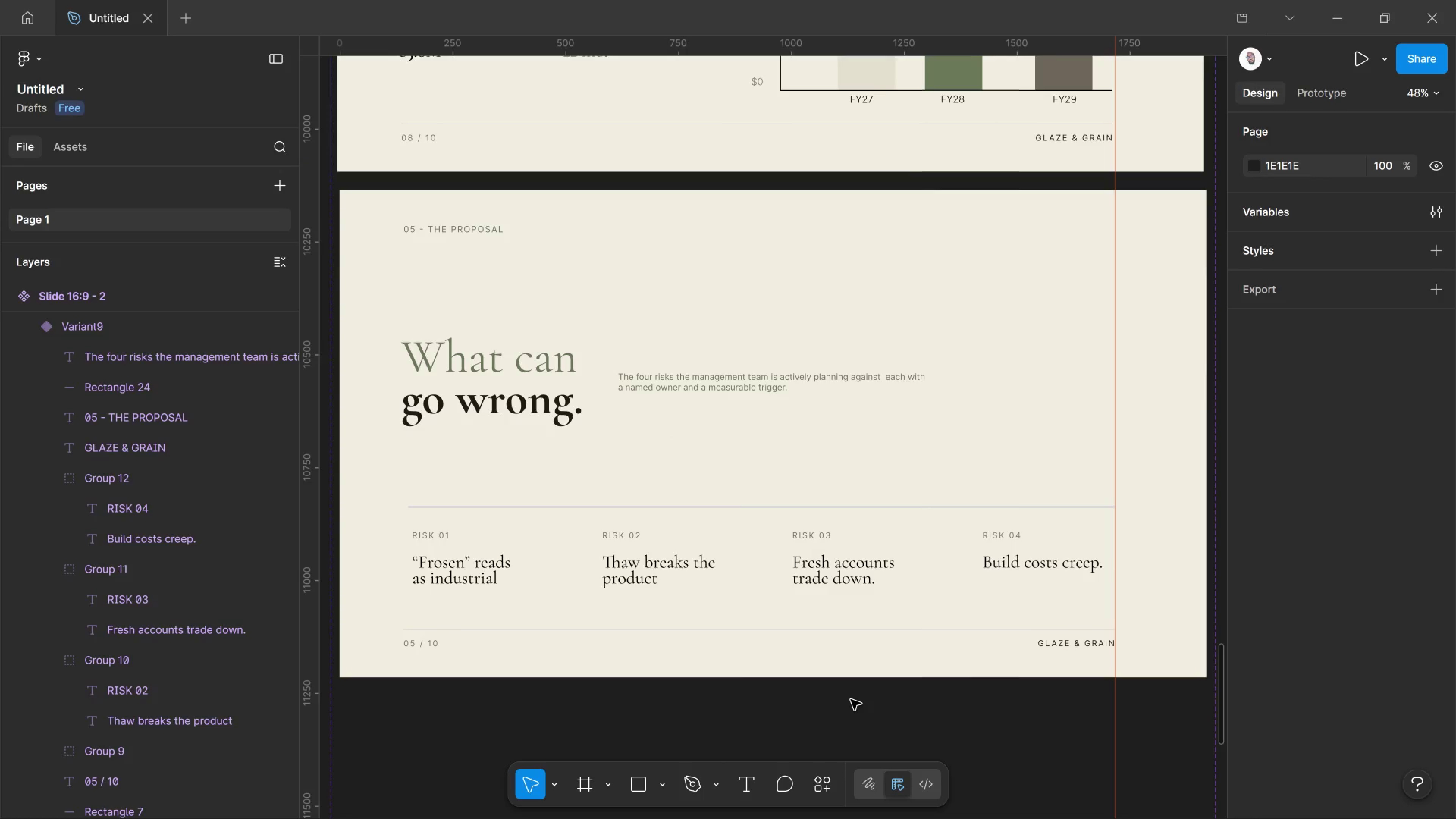 
key(Control+ControlLeft)
 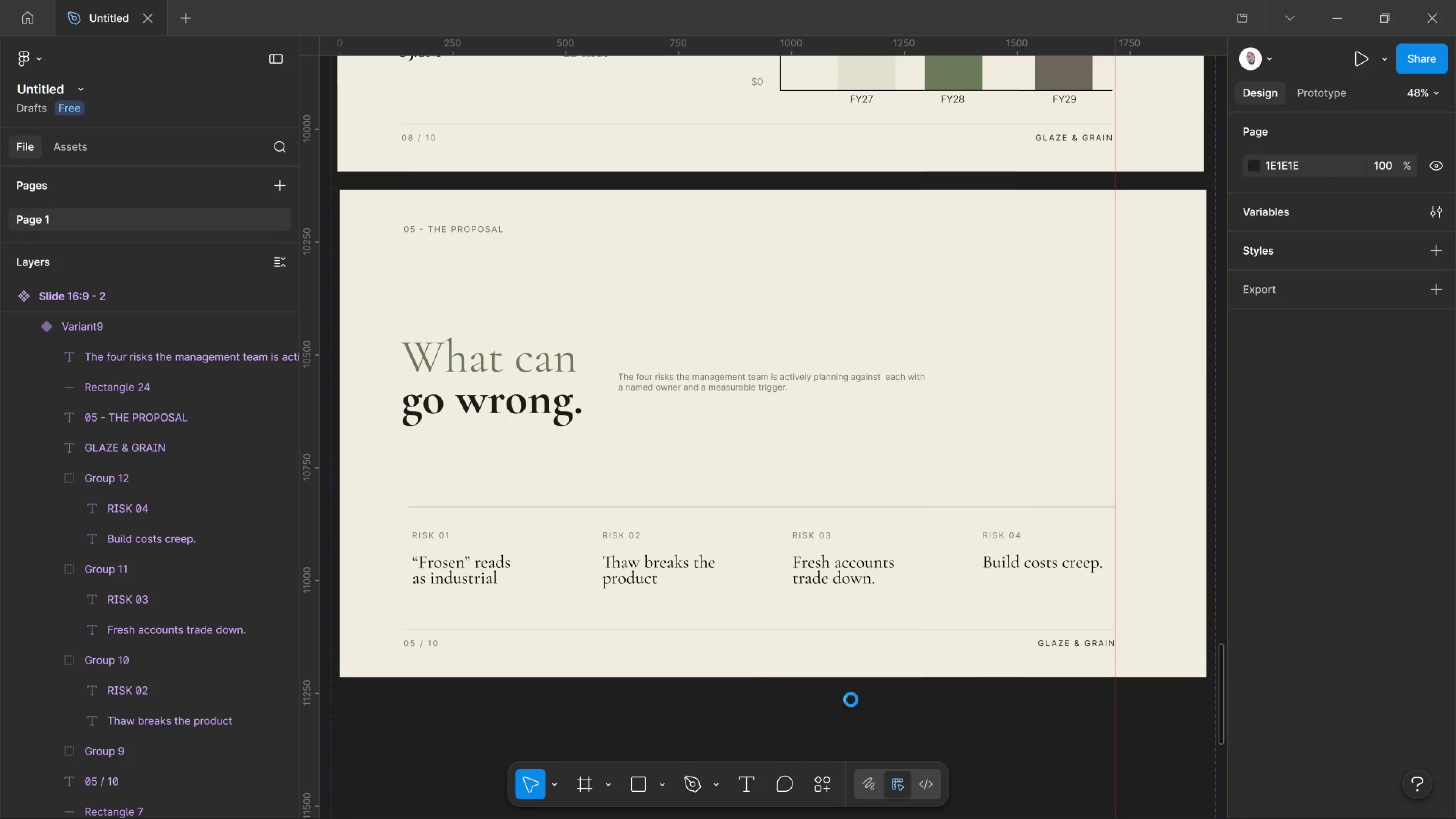 
hold_key(key=ControlLeft, duration=0.31)
 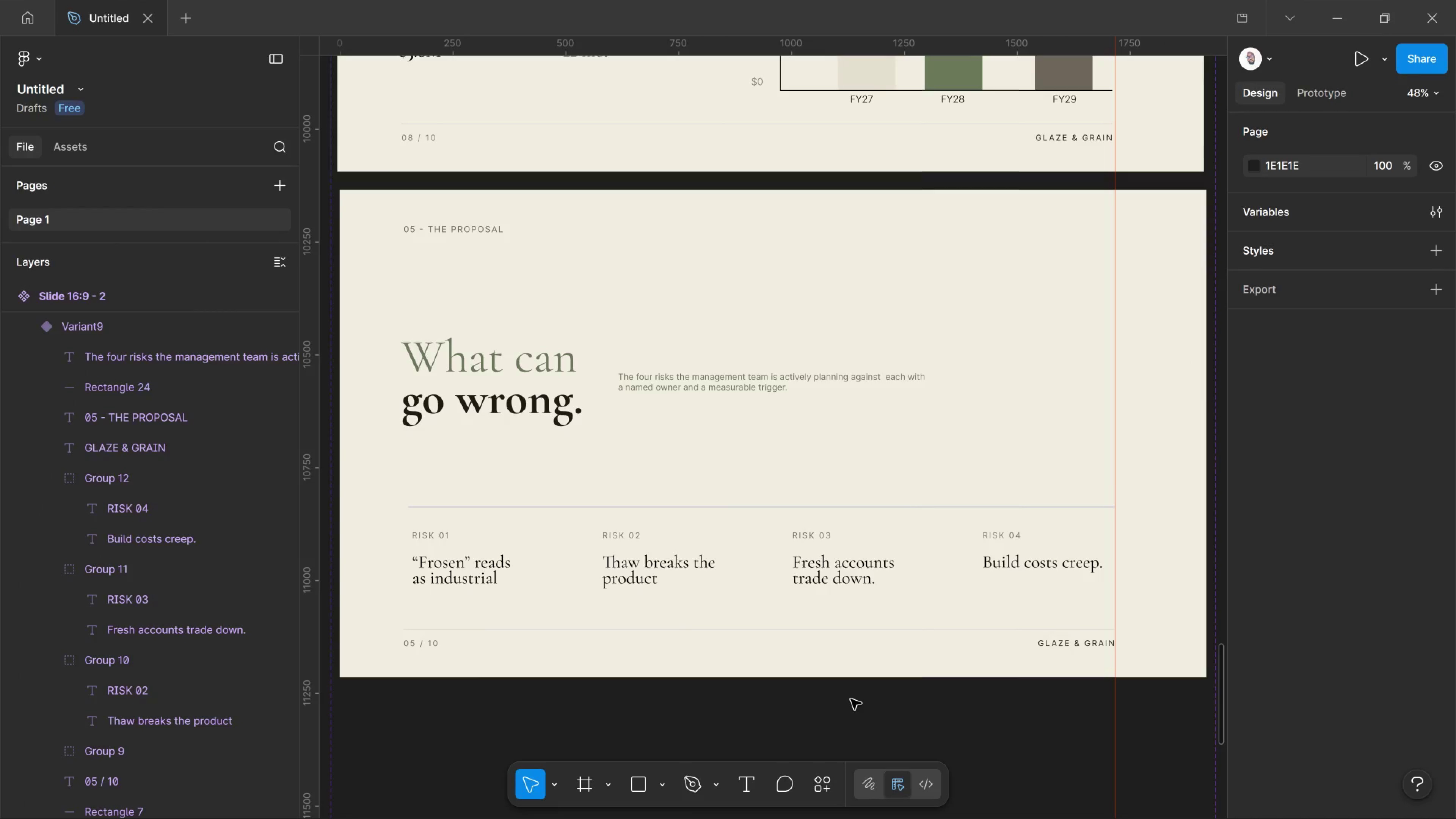 
wait(6.48)
 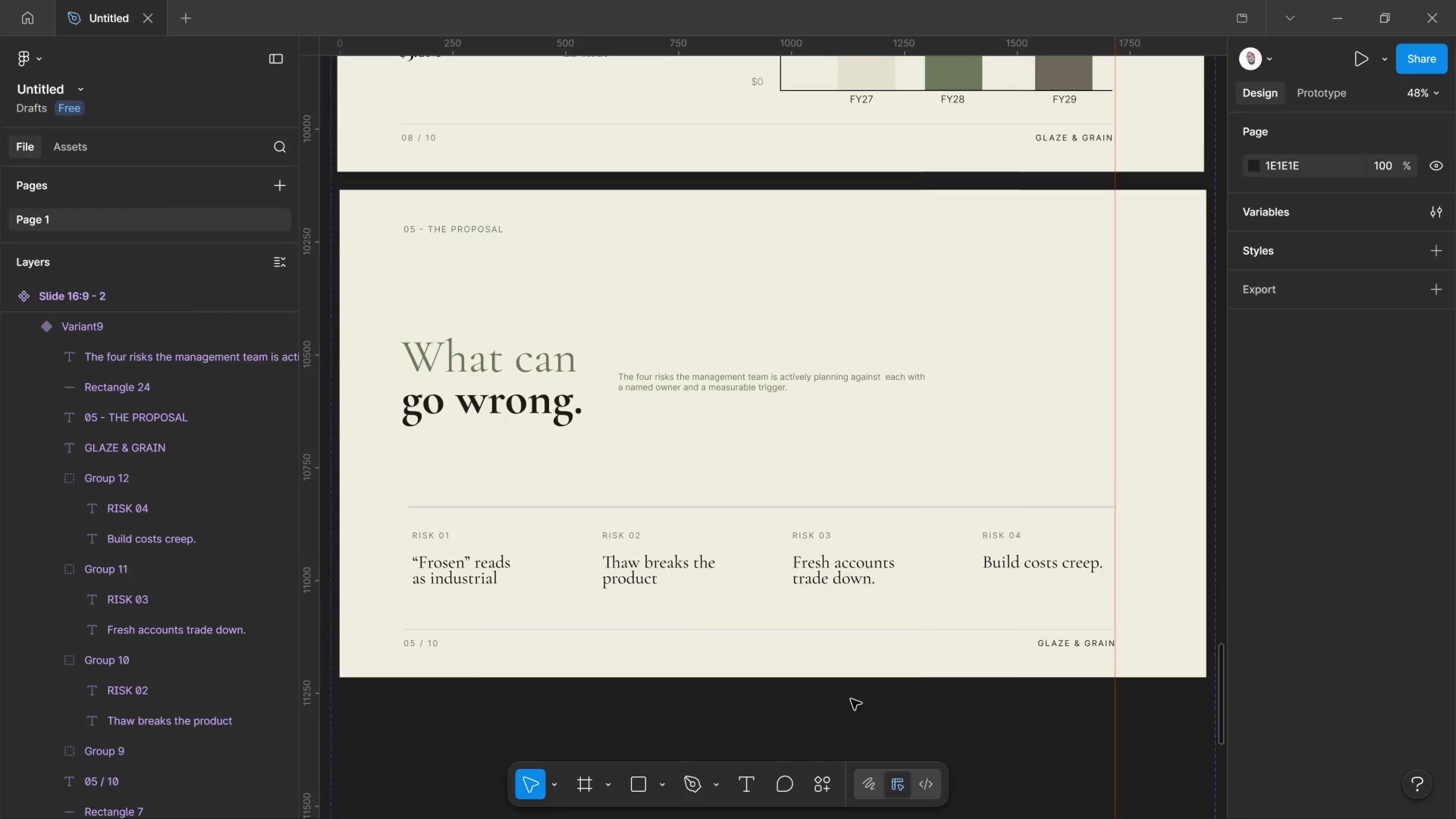 
left_click([757, 658])
 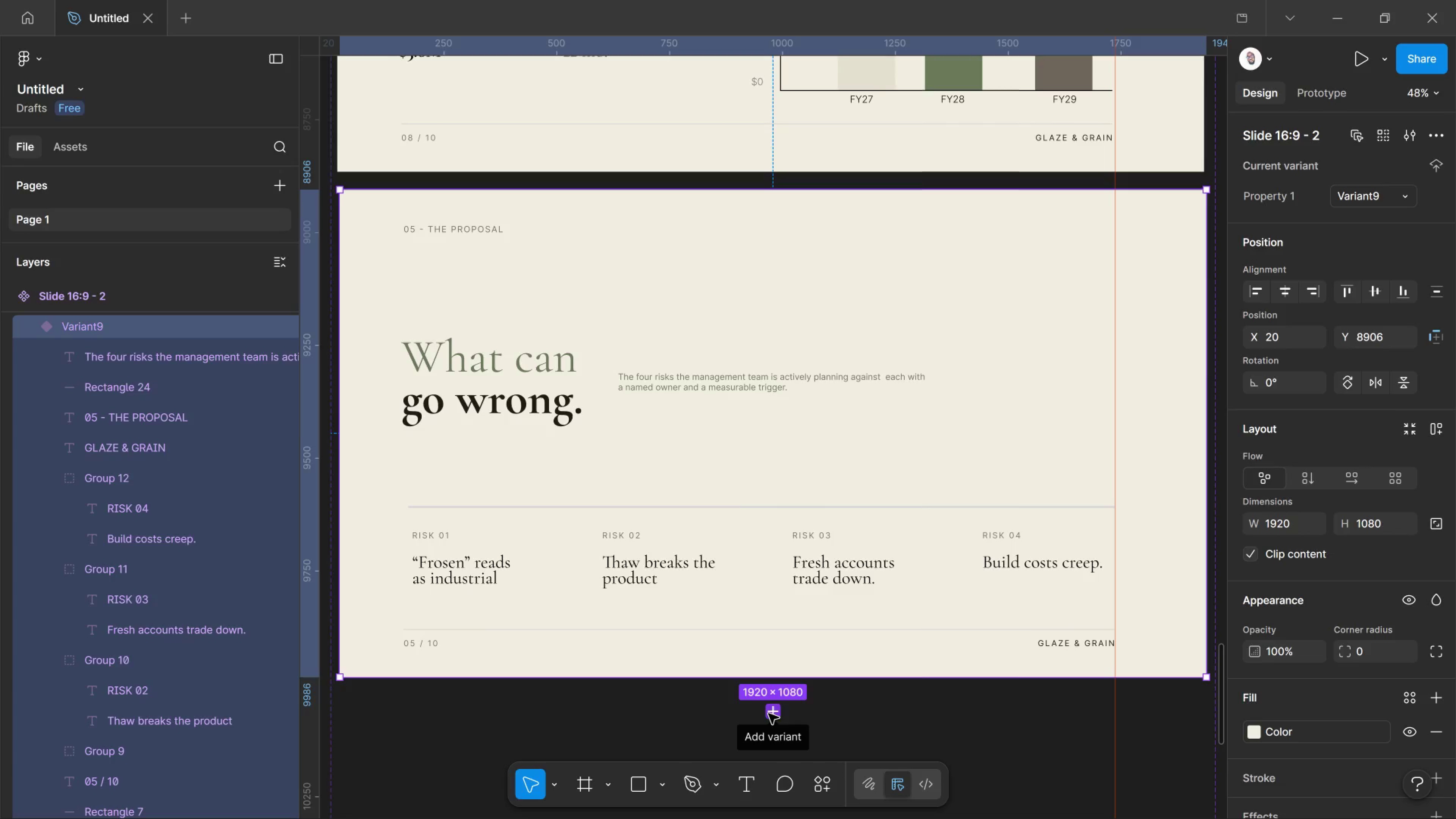 
left_click([770, 714])
 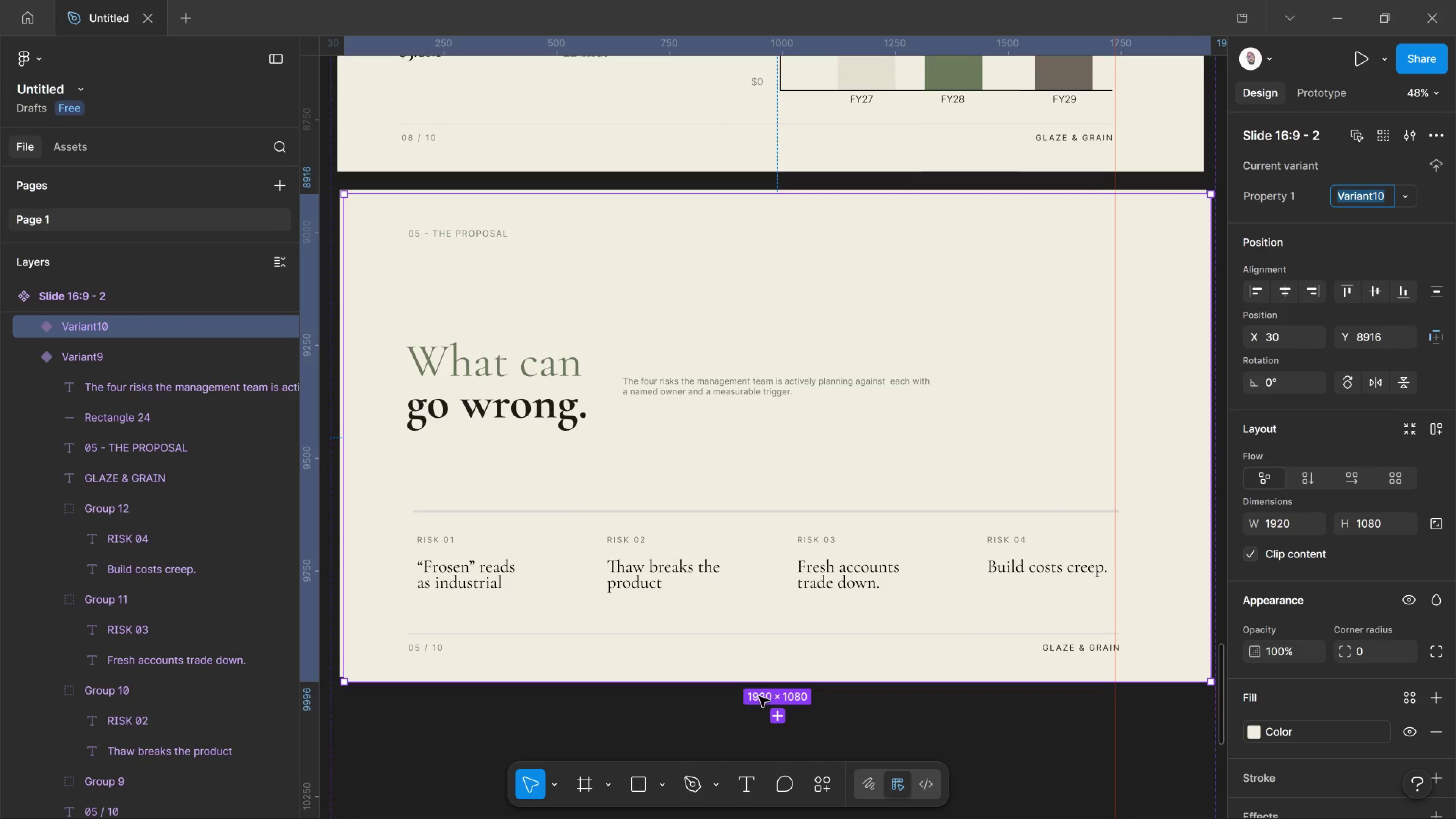 
hold_key(key=ControlLeft, duration=0.66)
scroll: coordinate [748, 673], scroll_direction: down, amount: 19.0
 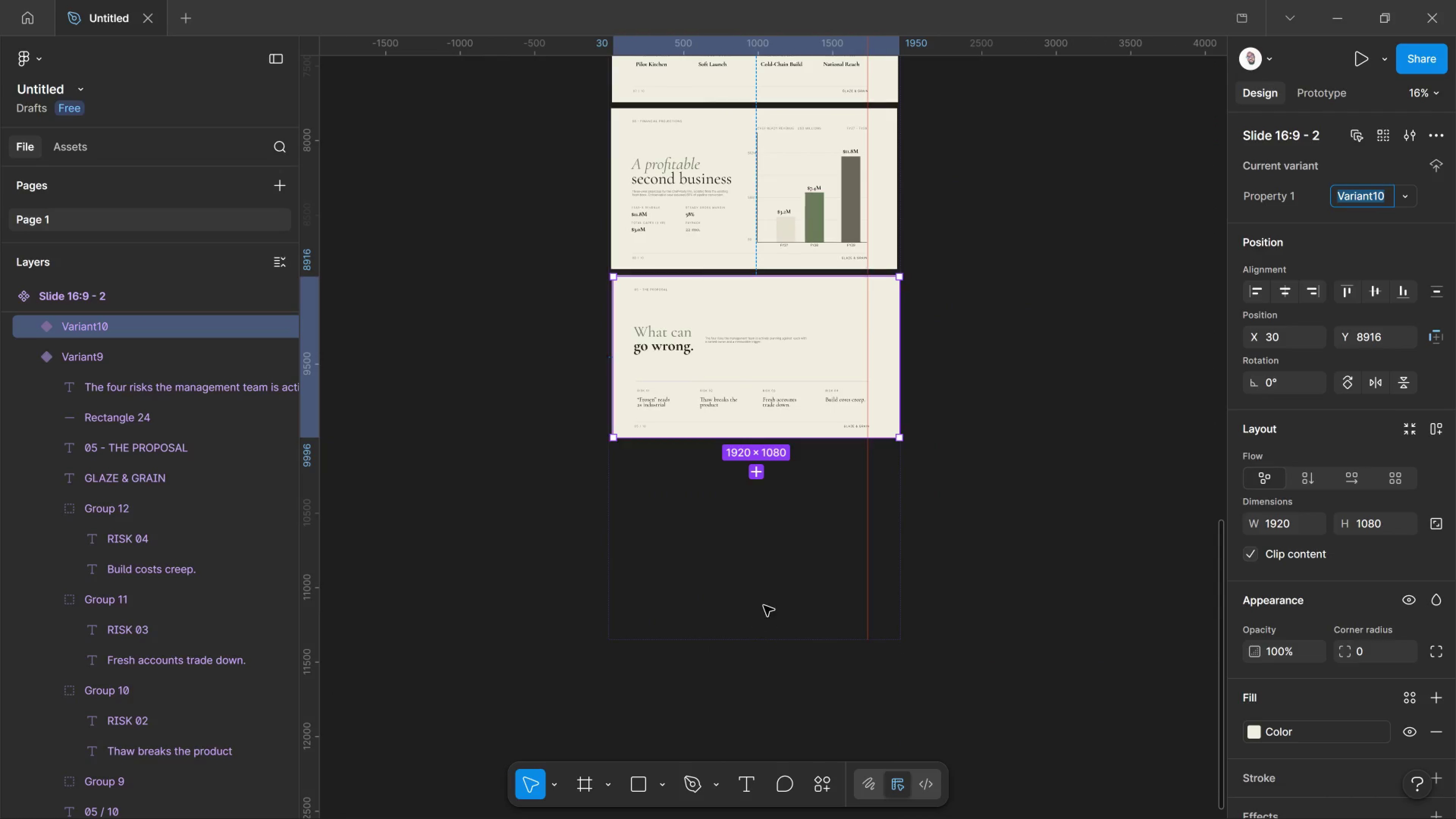 
hold_key(key=ControlLeft, duration=0.43)
scroll: coordinate [767, 593], scroll_direction: up, amount: 3.0
 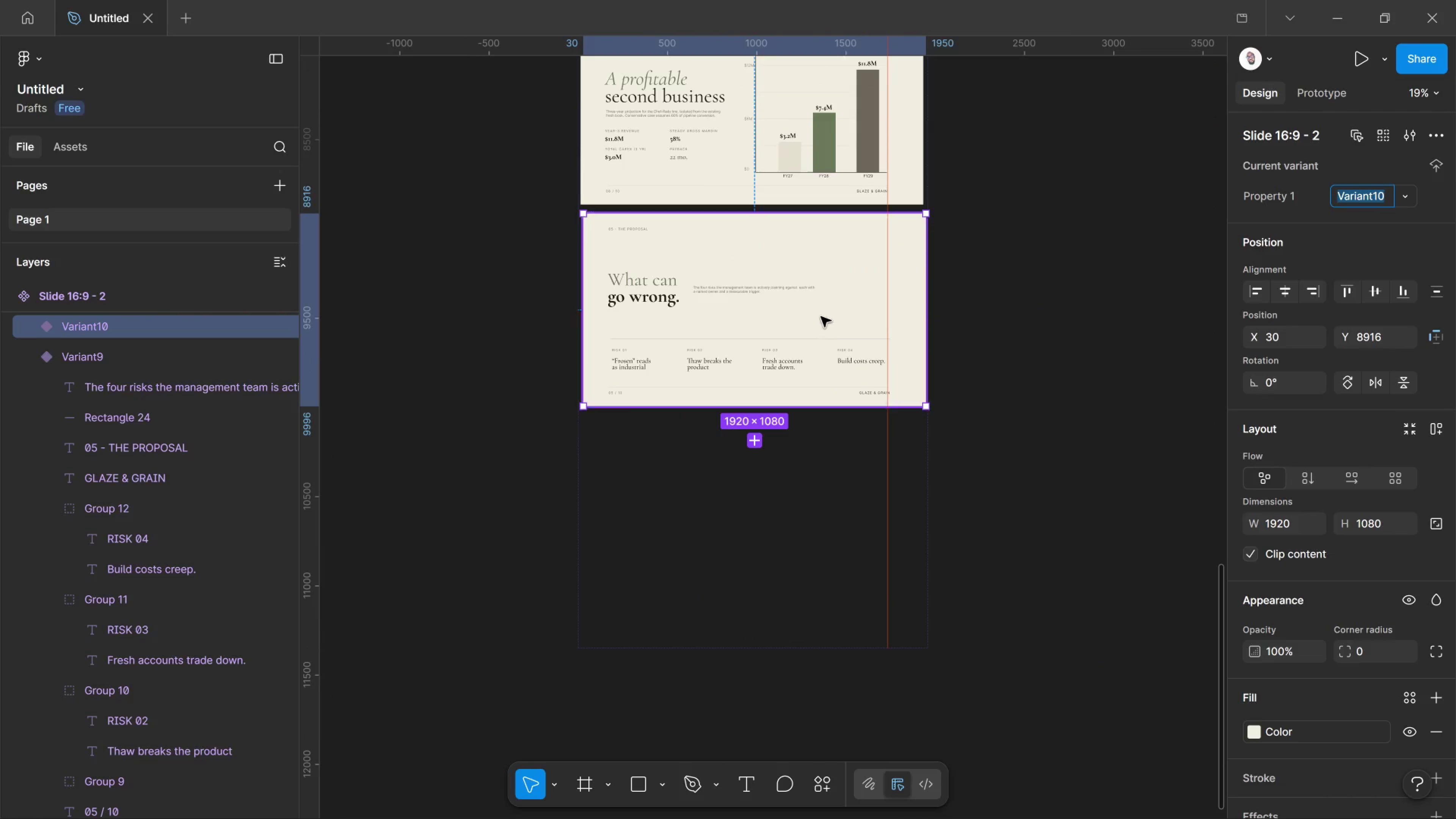 
left_click_drag(start_coordinate=[817, 313], to_coordinate=[815, 509])
 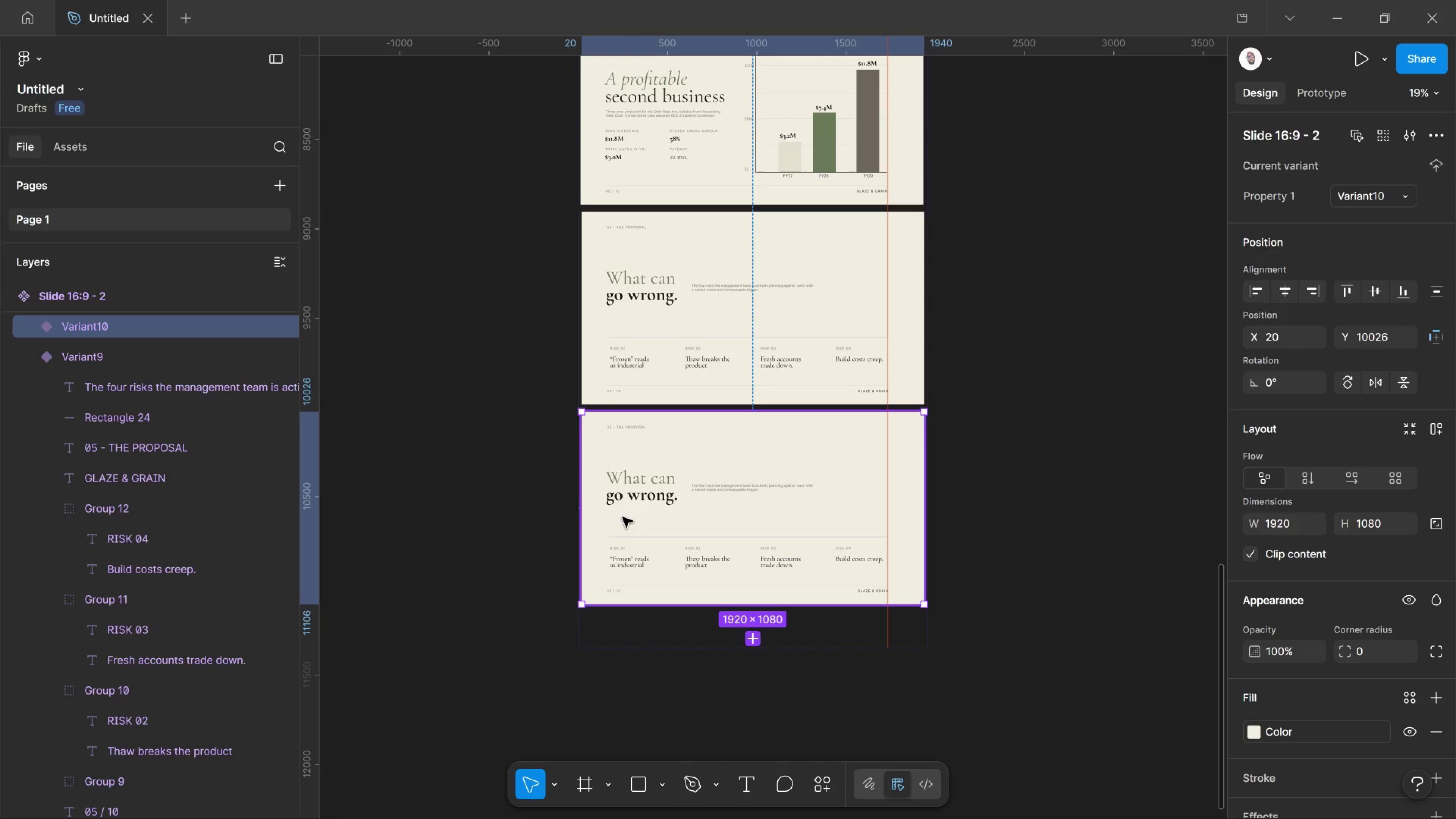 
hold_key(key=ControlLeft, duration=1.07)
 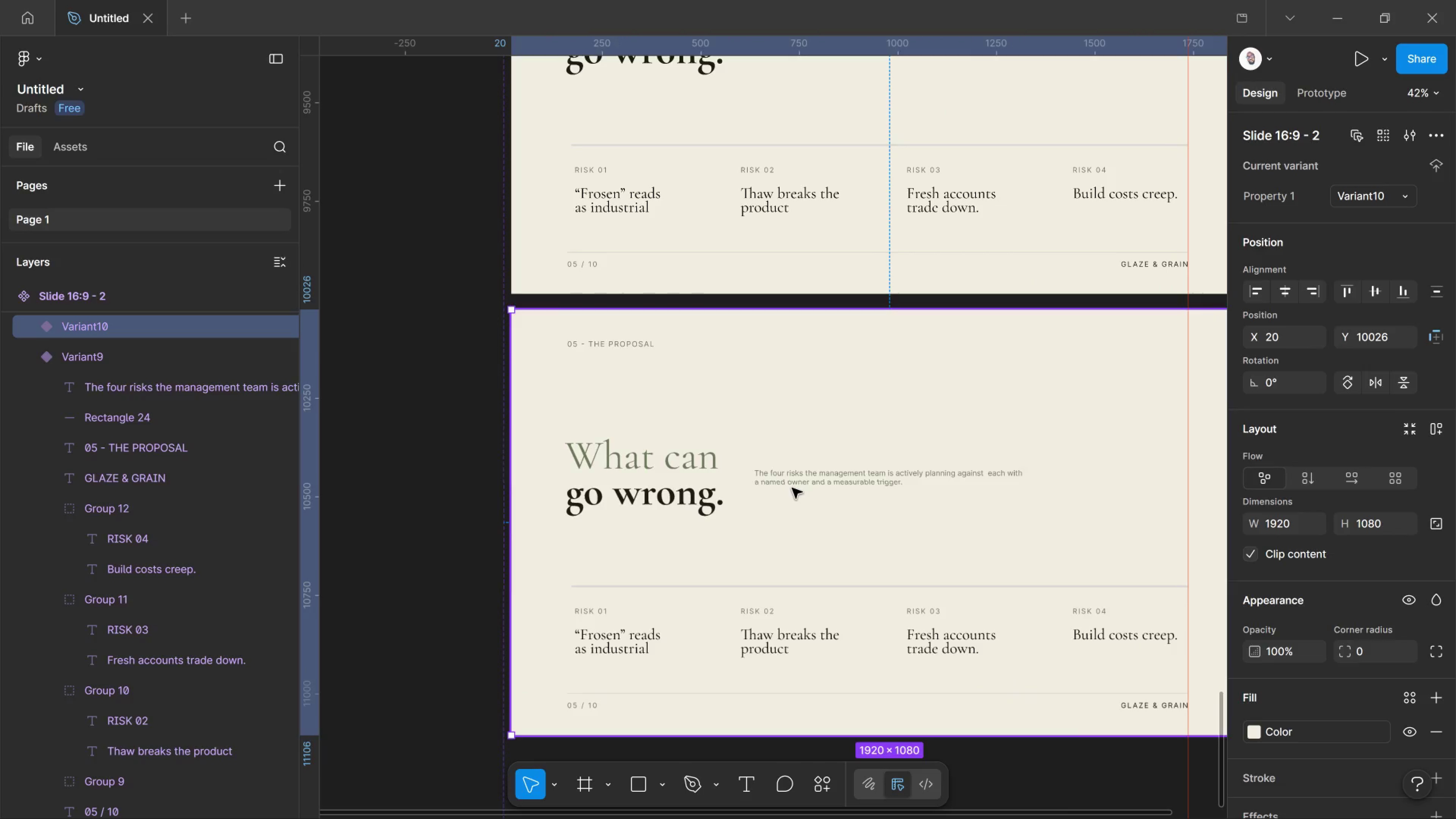 
key(Control+ControlLeft)
 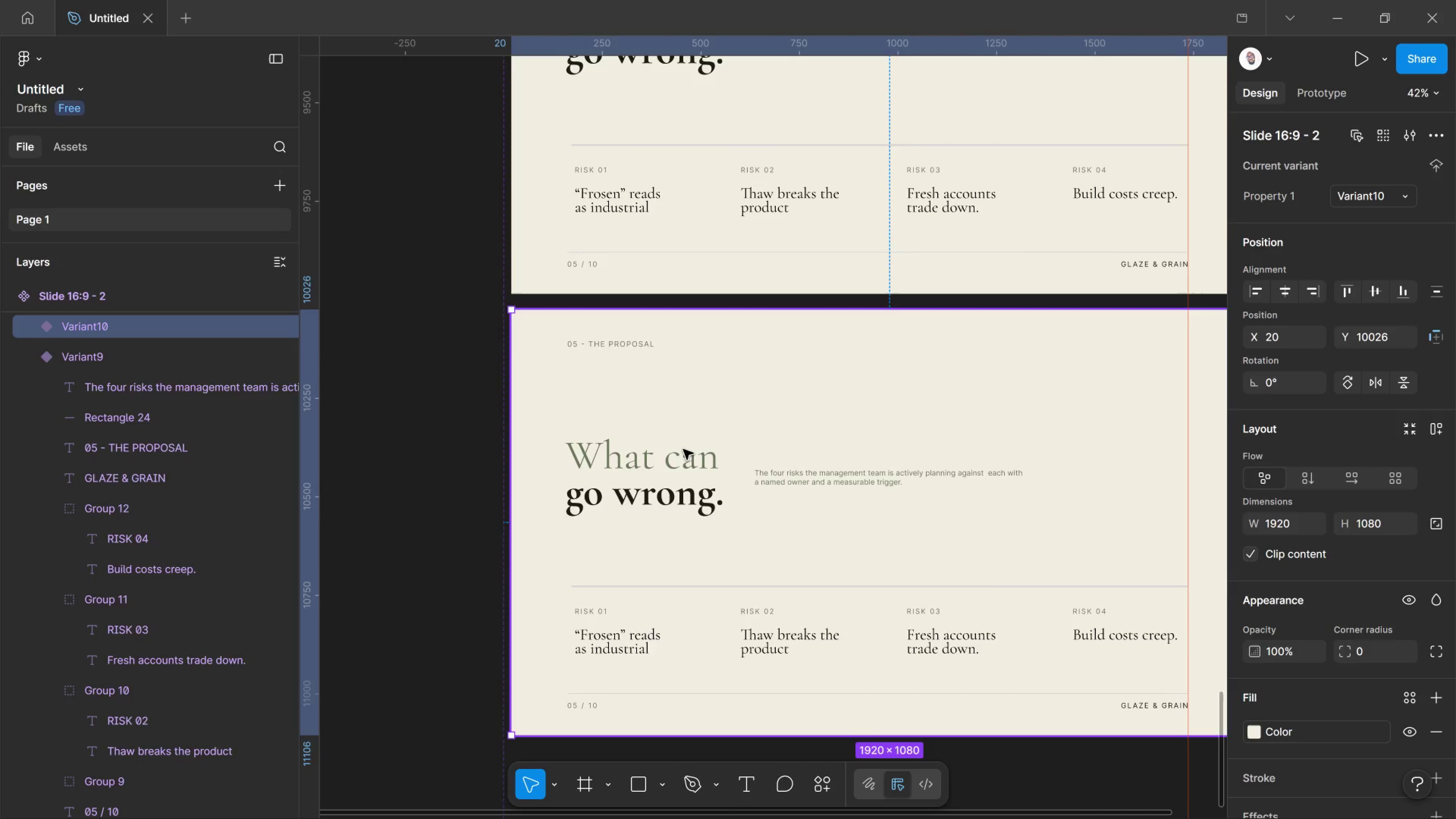 
scroll: coordinate [669, 490], scroll_direction: up, amount: 9.0
 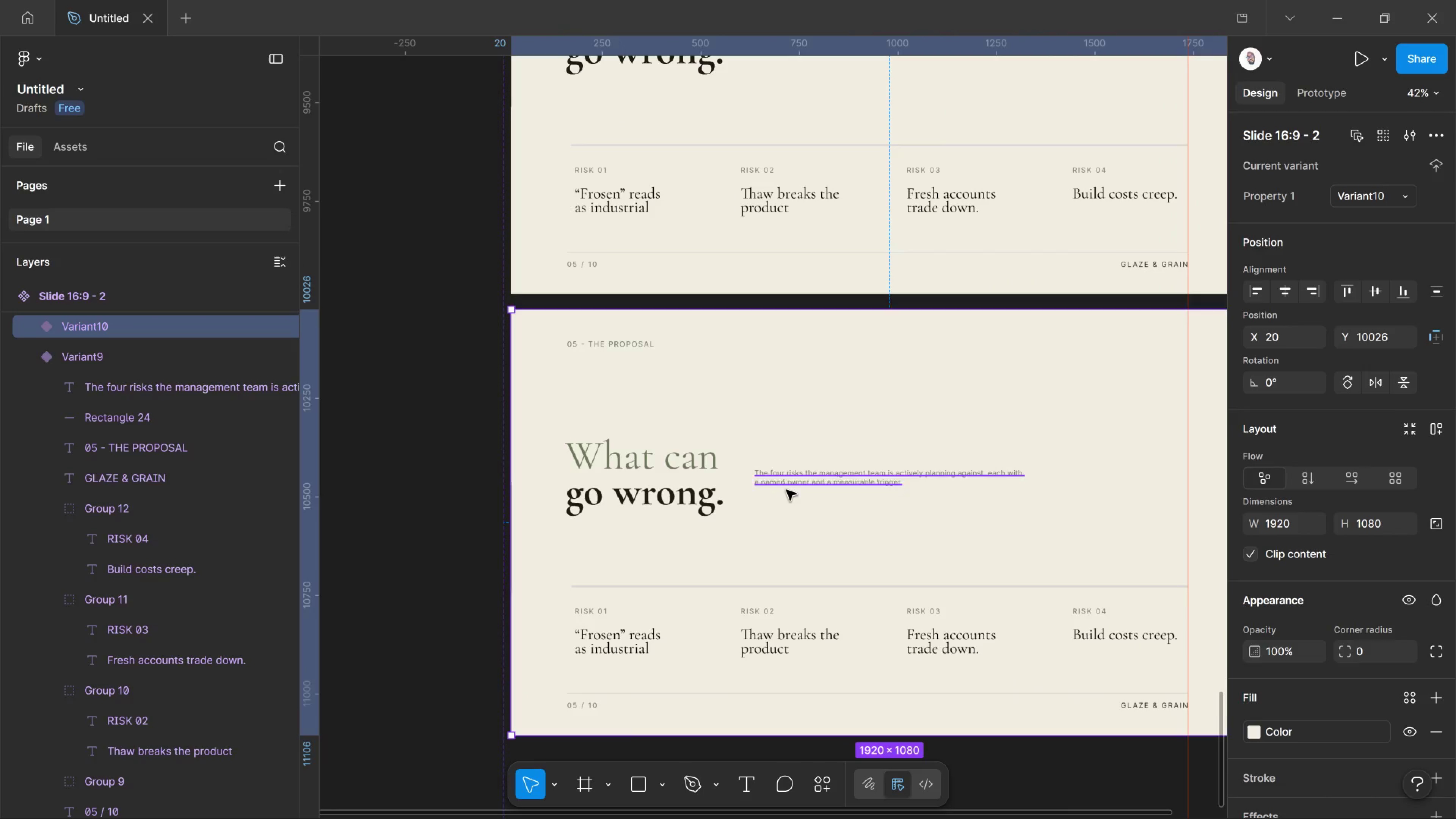 
double_click([683, 458])
 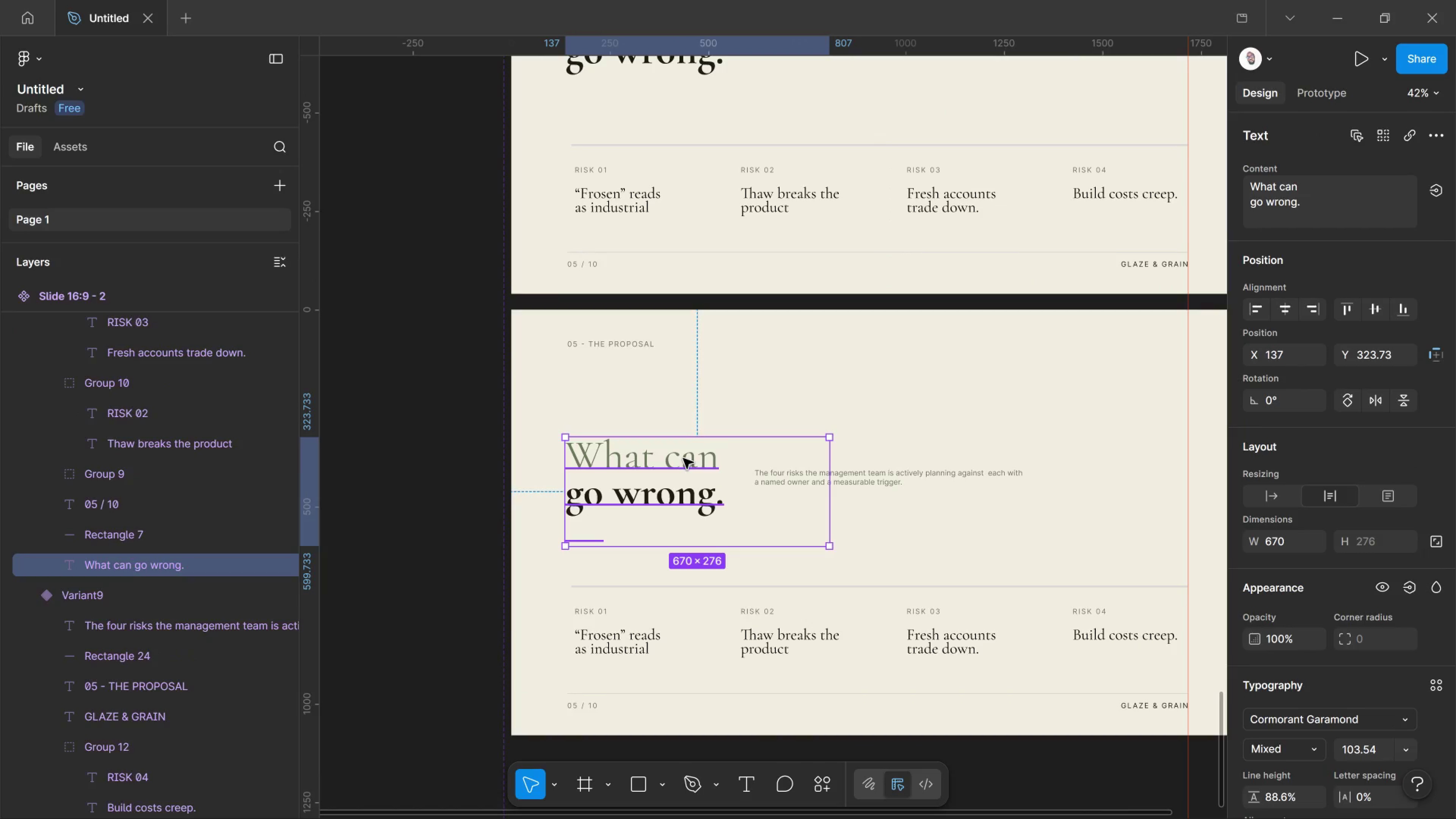 
left_click([683, 458])
 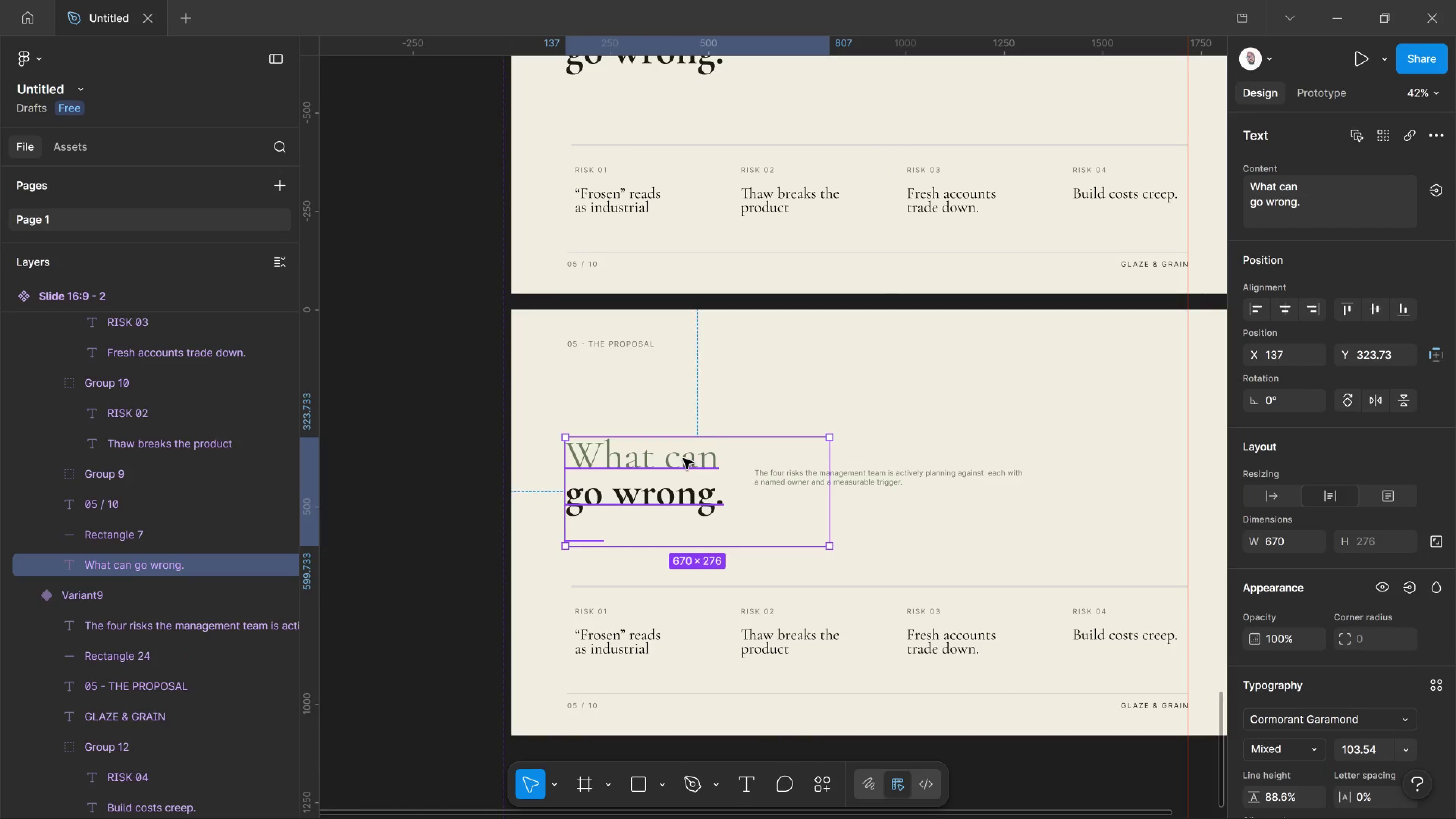 
double_click([683, 458])
 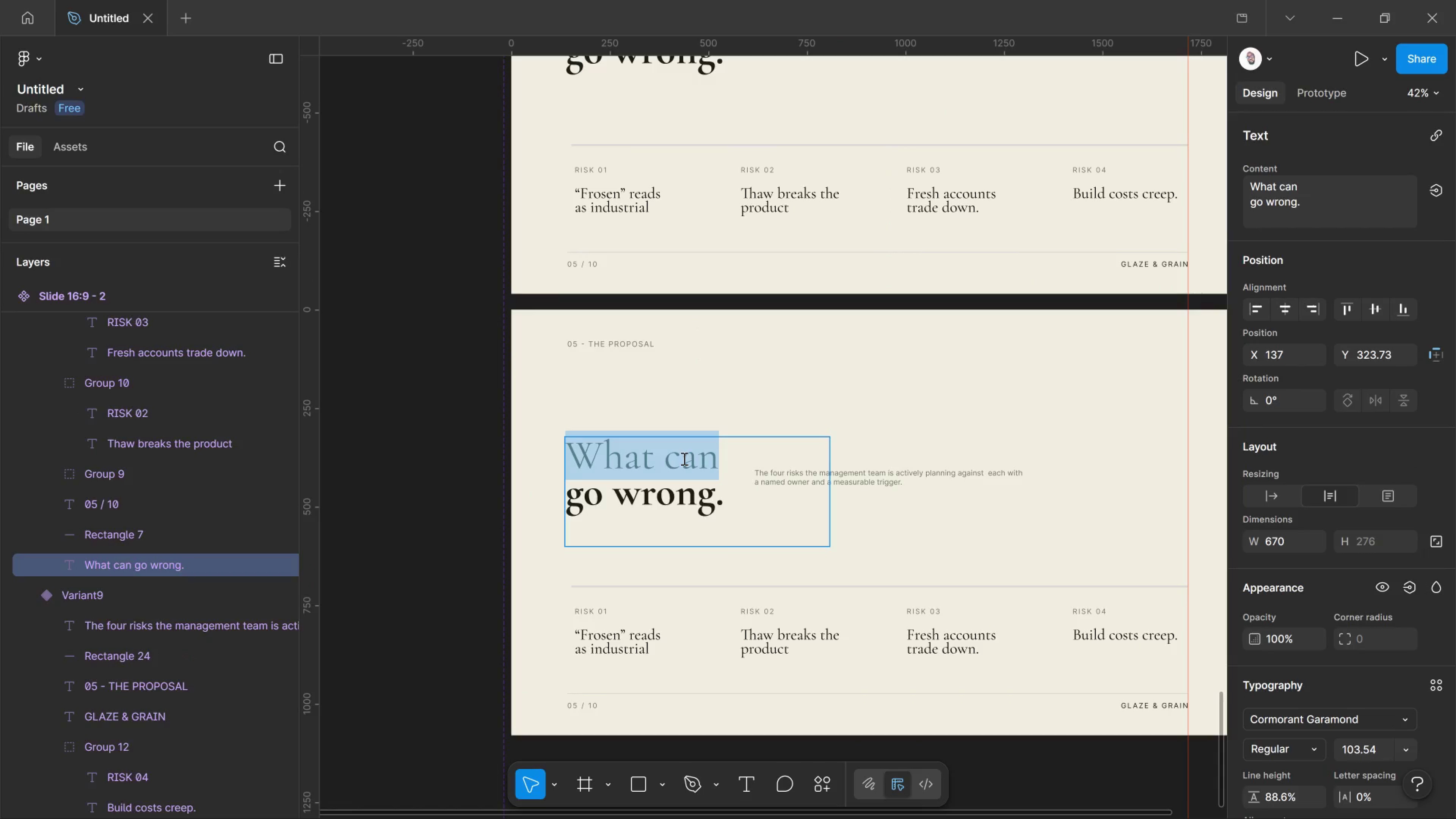 
type(Approve a)
 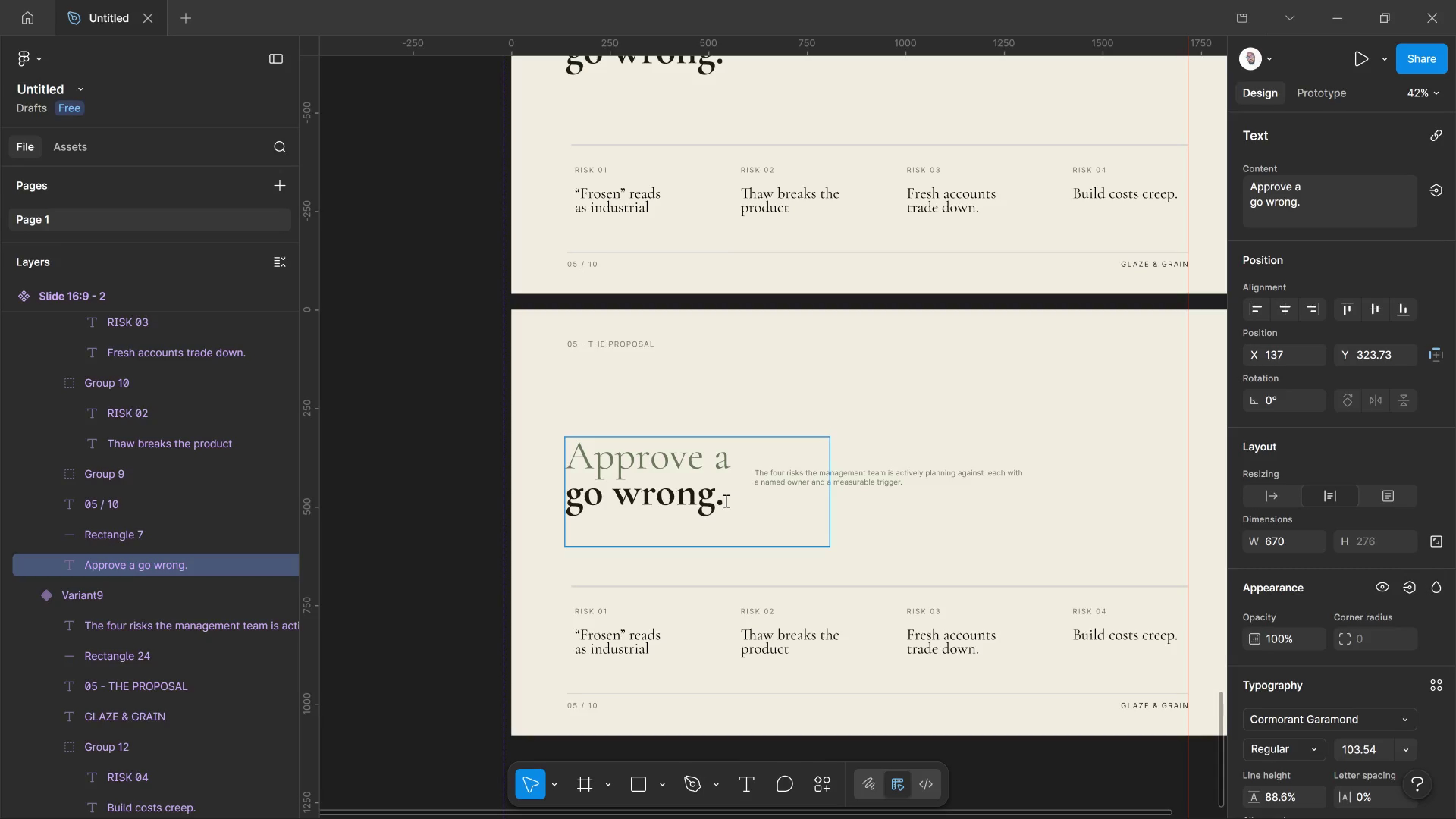 
left_click_drag(start_coordinate=[729, 499], to_coordinate=[405, 444])
 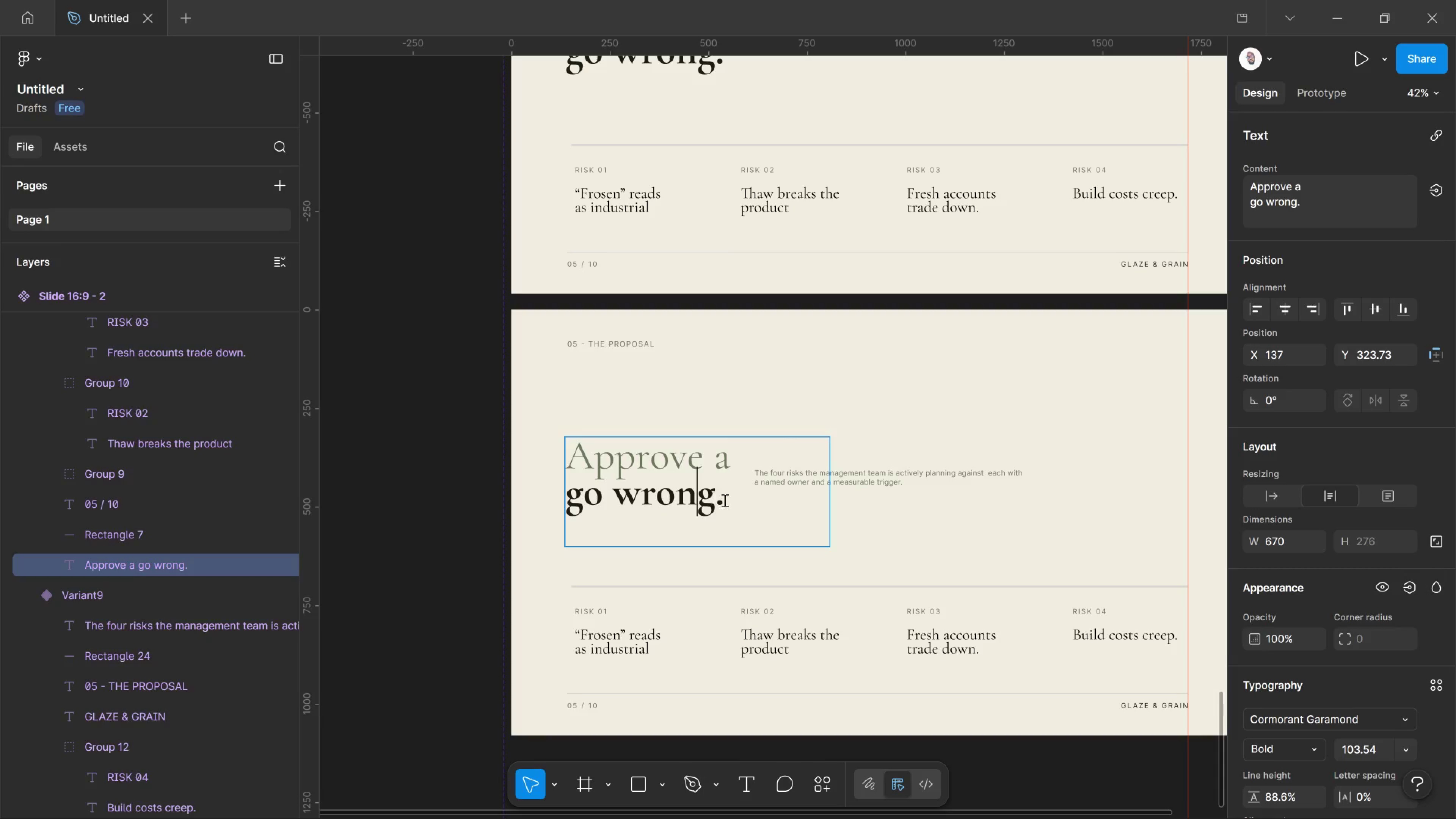 
left_click_drag(start_coordinate=[726, 500], to_coordinate=[514, 504])
 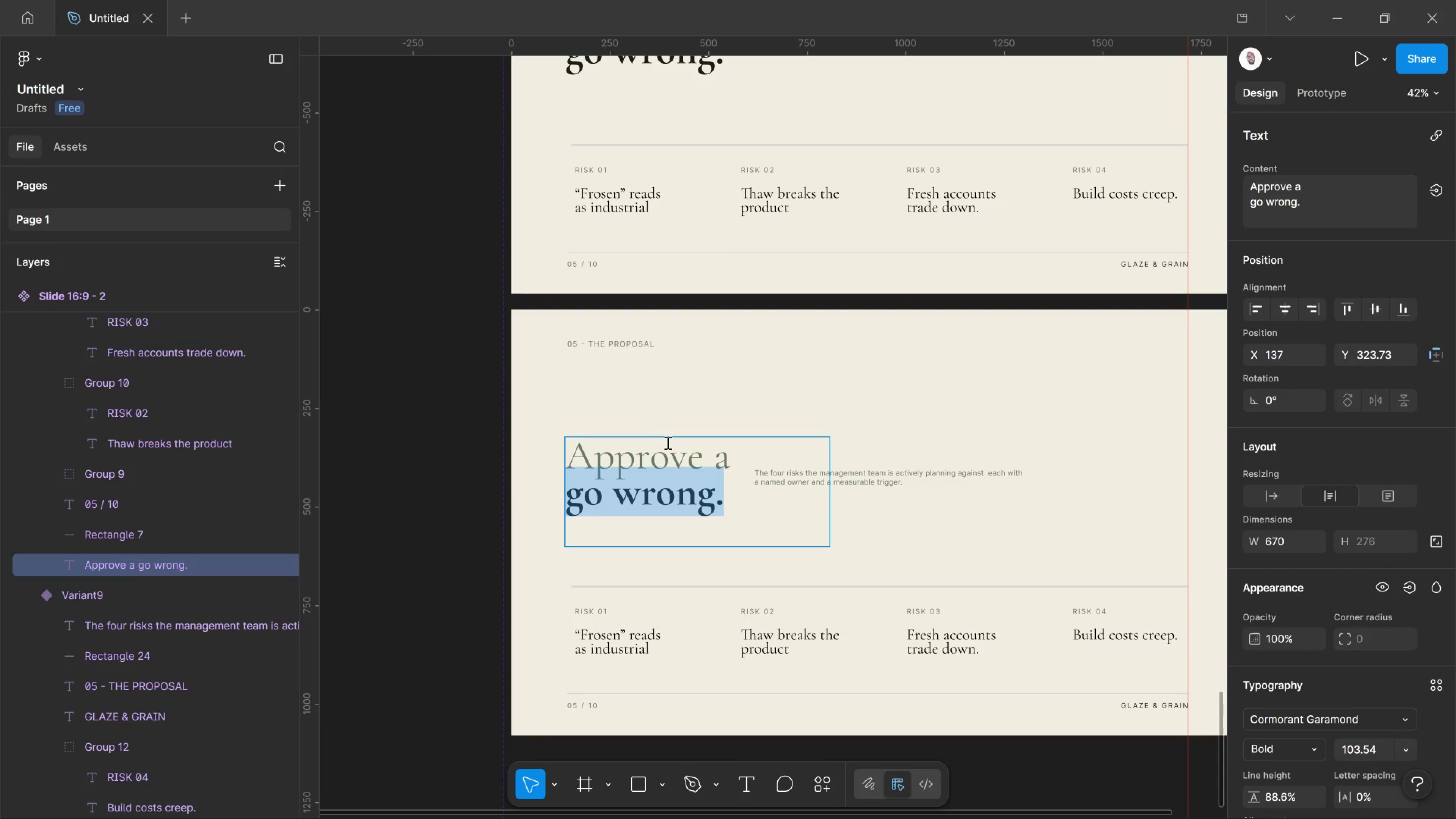 
type($3.0M build )
key(Backspace)
 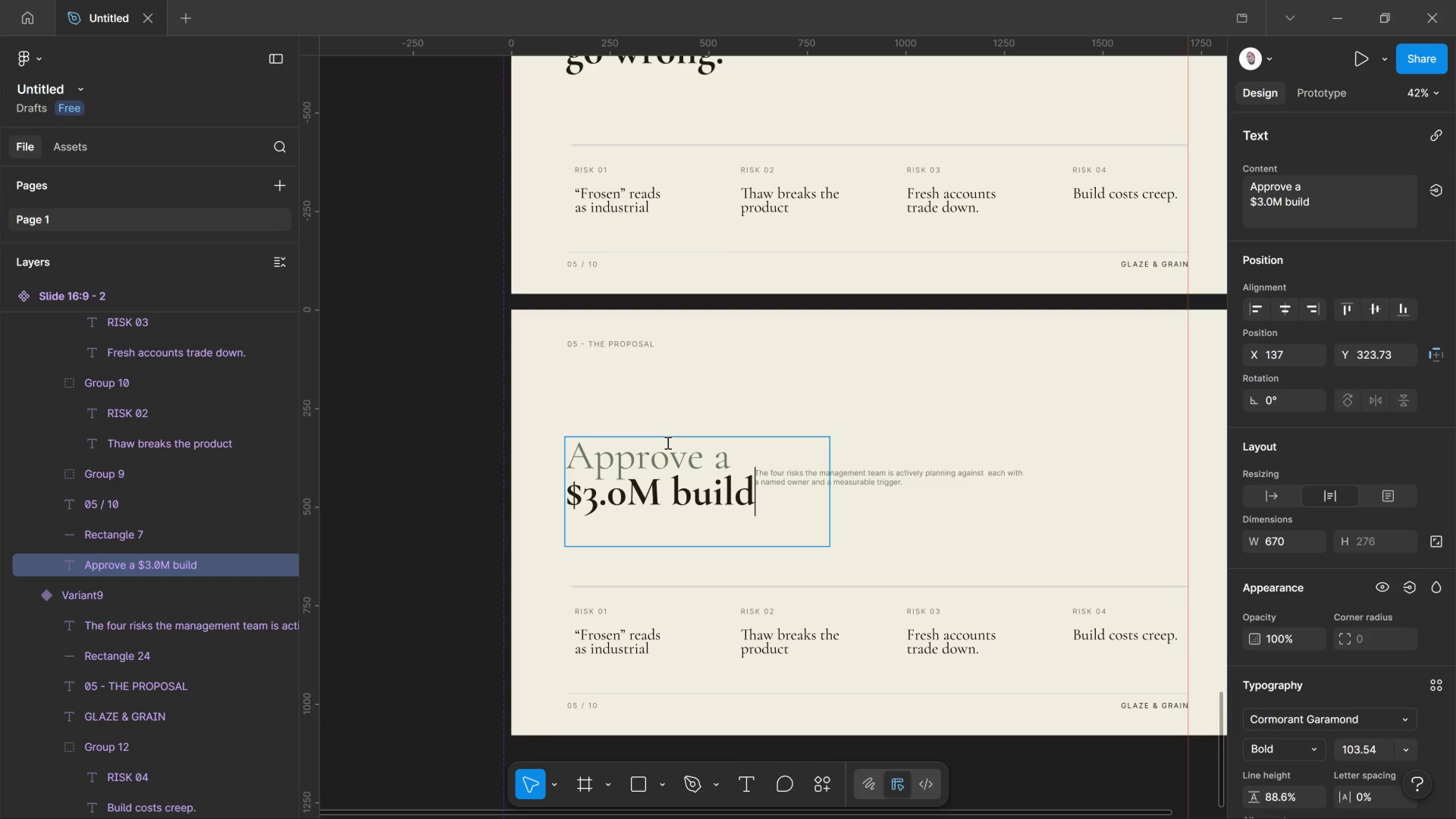 
key(Enter)
 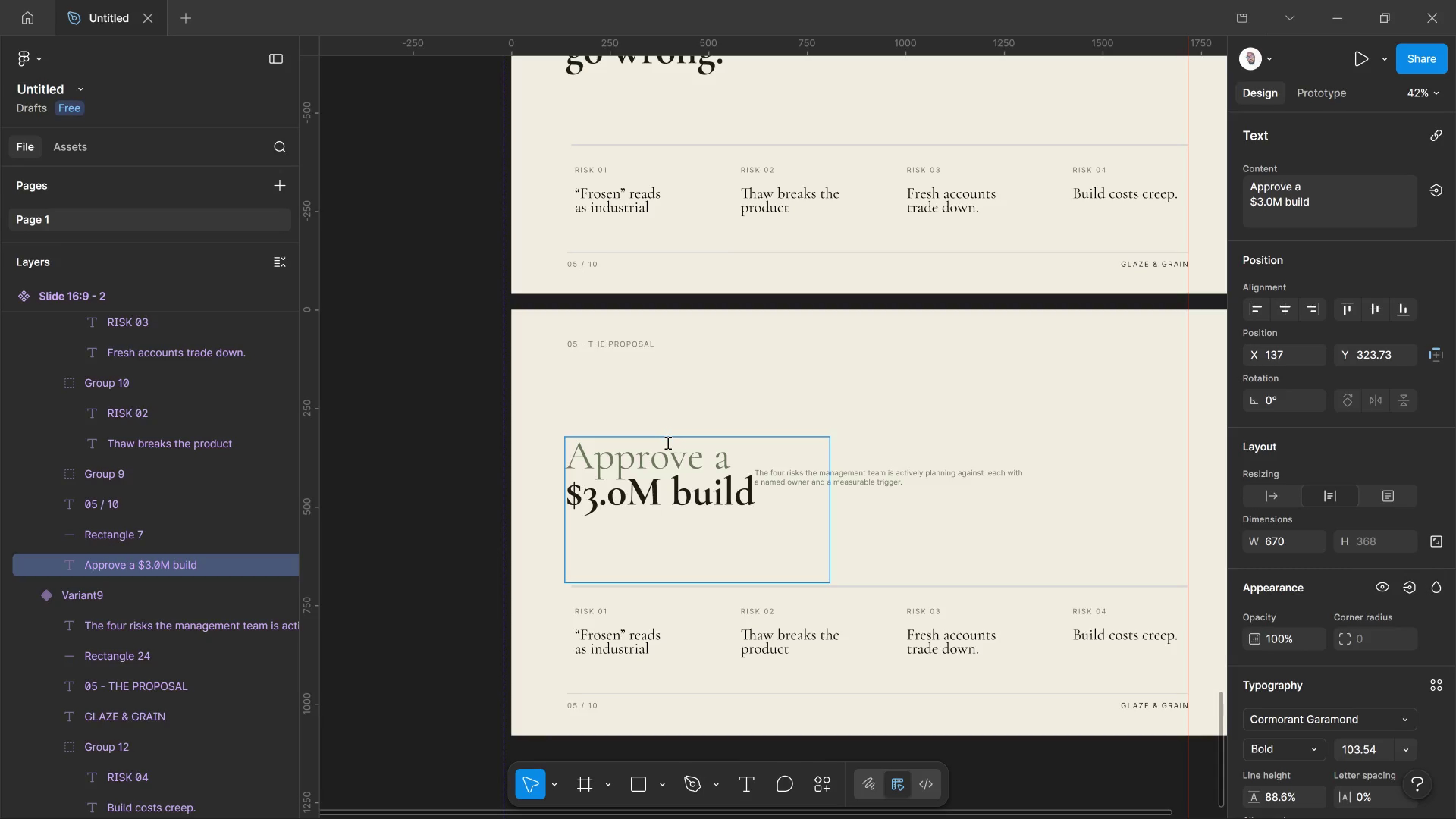 
type(for chef)
key(Backspace)
key(Backspace)
key(Backspace)
key(Backspace)
type(Cfe)
key(Backspace)
key(Backspace)
type(hef-Raedy)
 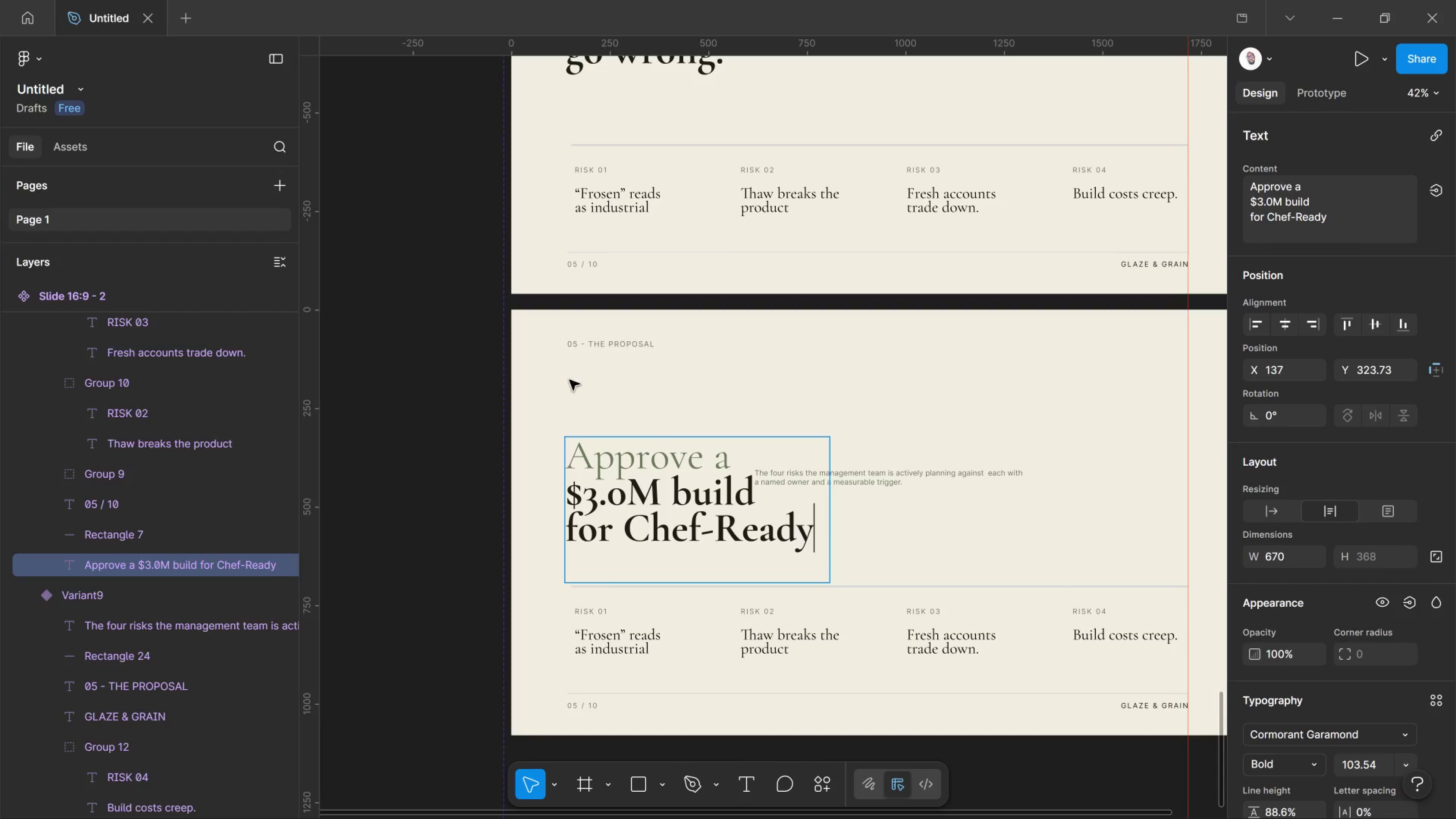 
key(Period)
 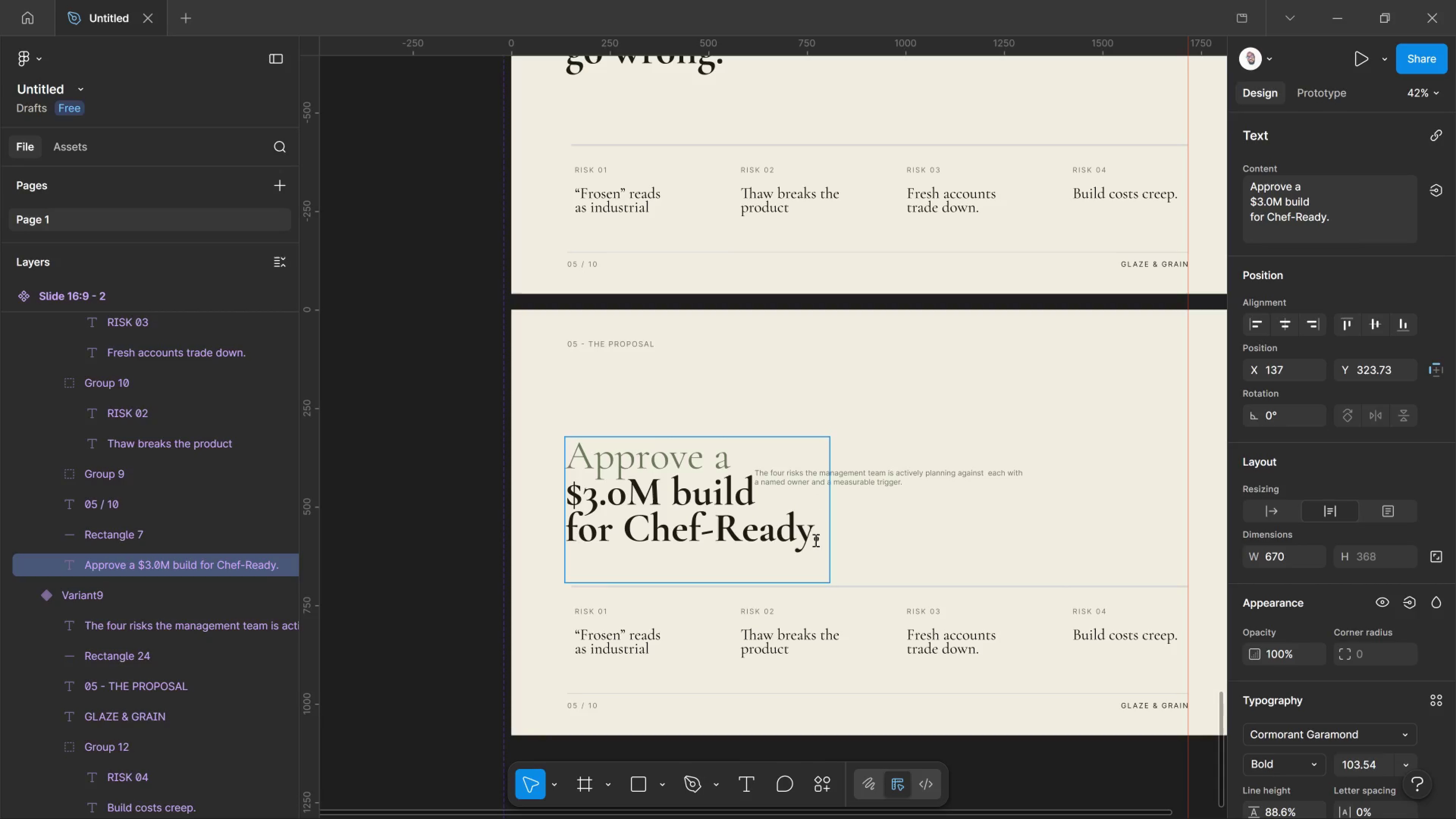 
left_click_drag(start_coordinate=[817, 544], to_coordinate=[516, 543])
 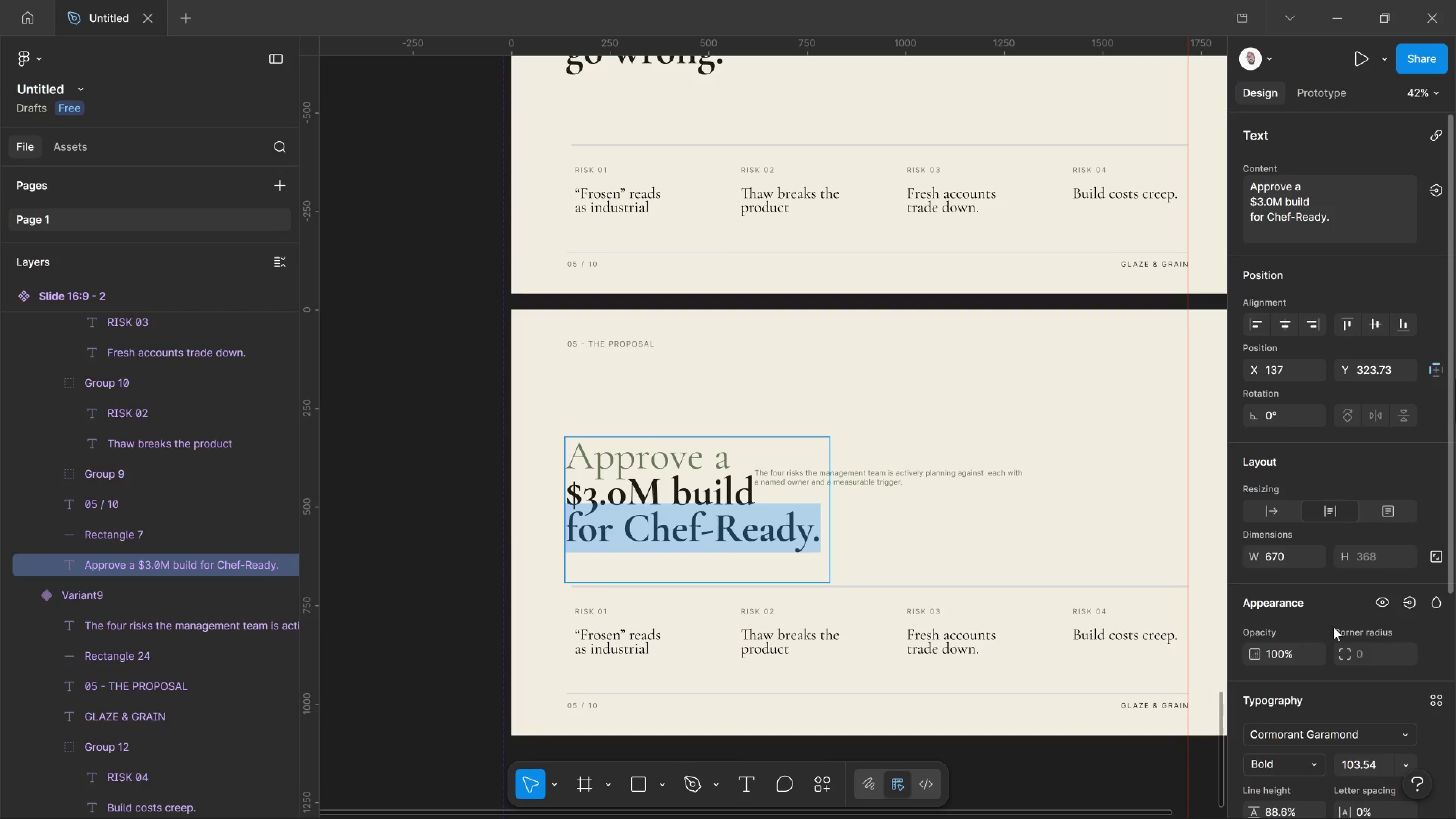 
scroll: coordinate [1320, 665], scroll_direction: down, amount: 3.0
 